 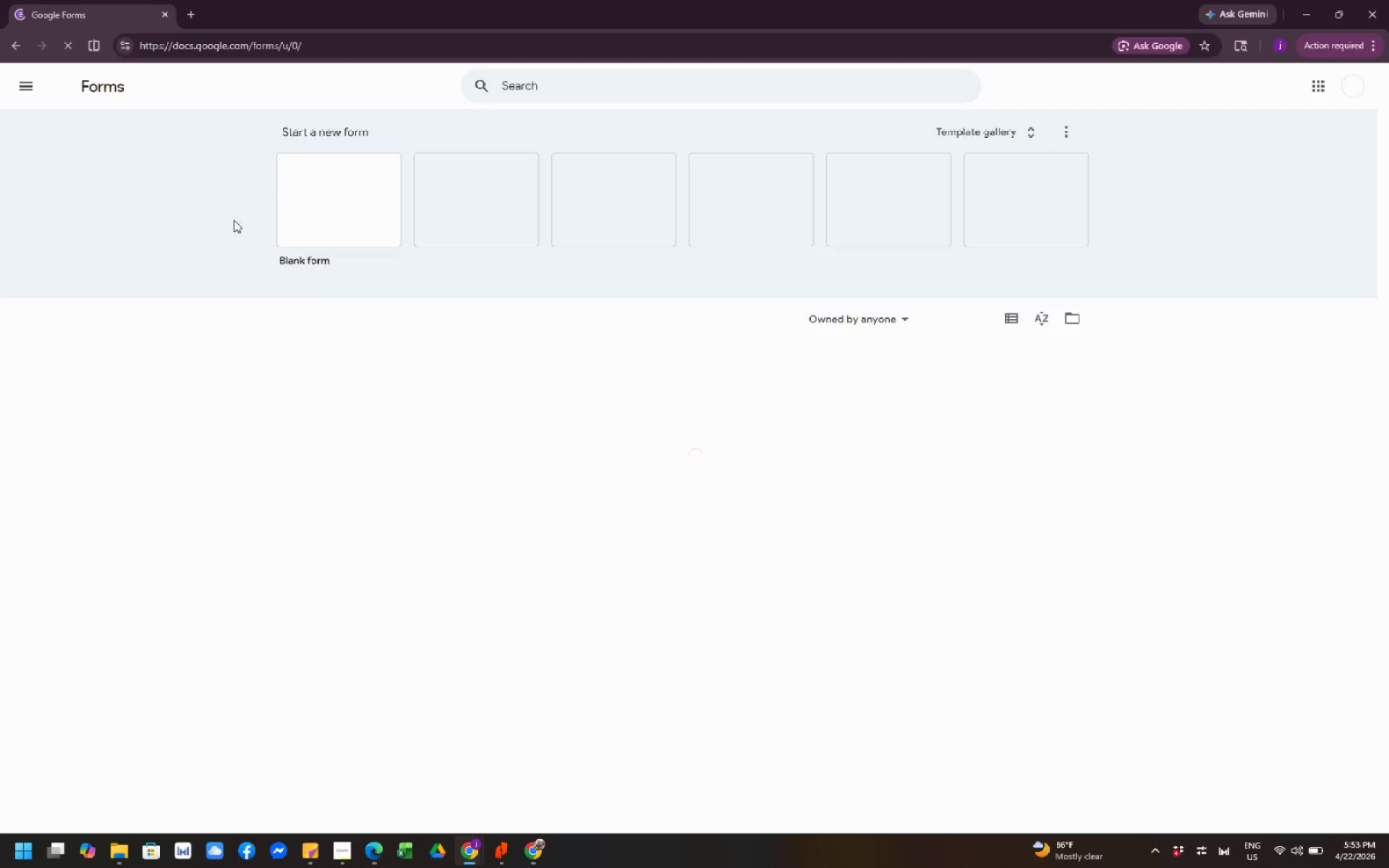 
left_click([331, 202])
 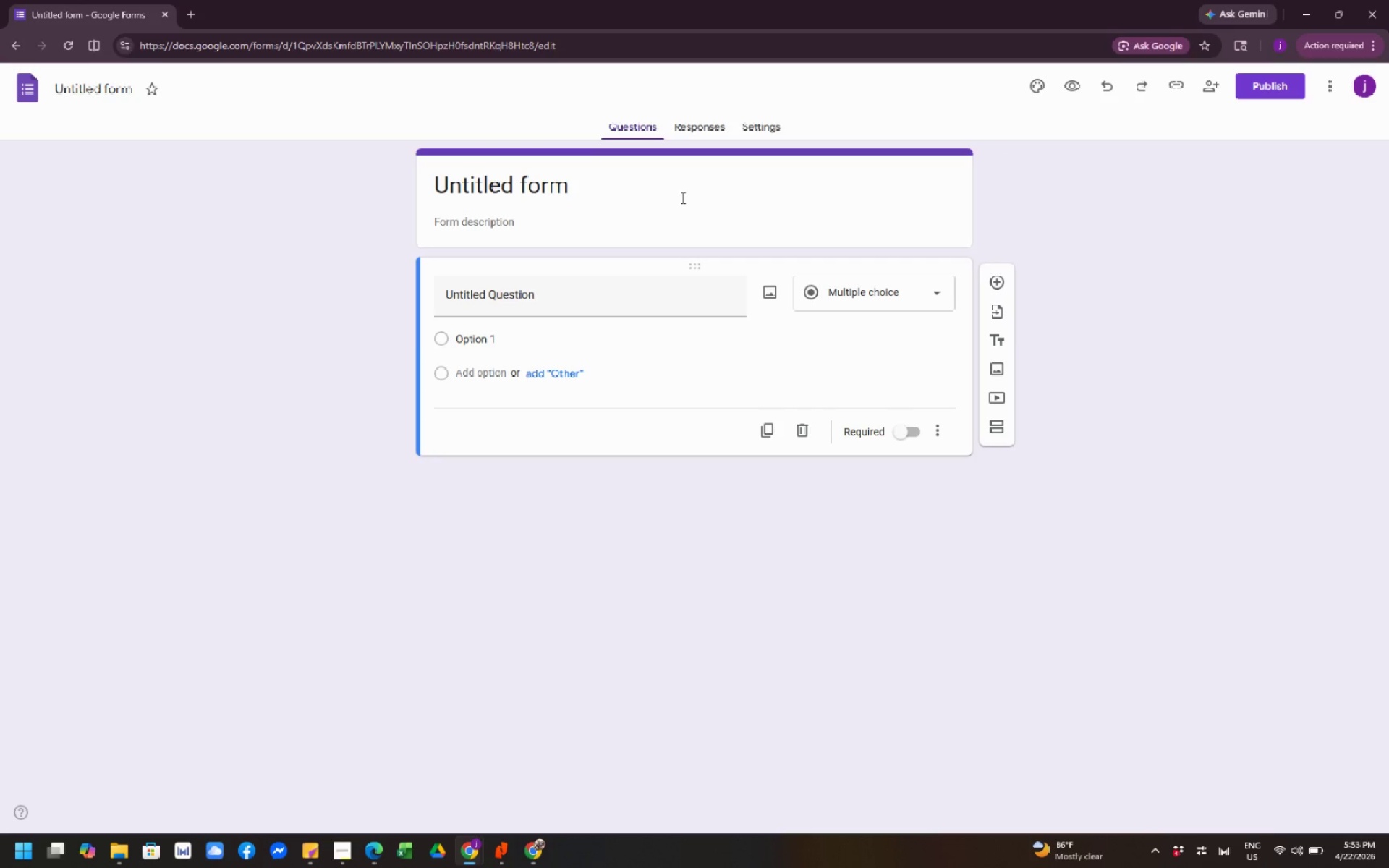 
wait(9.42)
 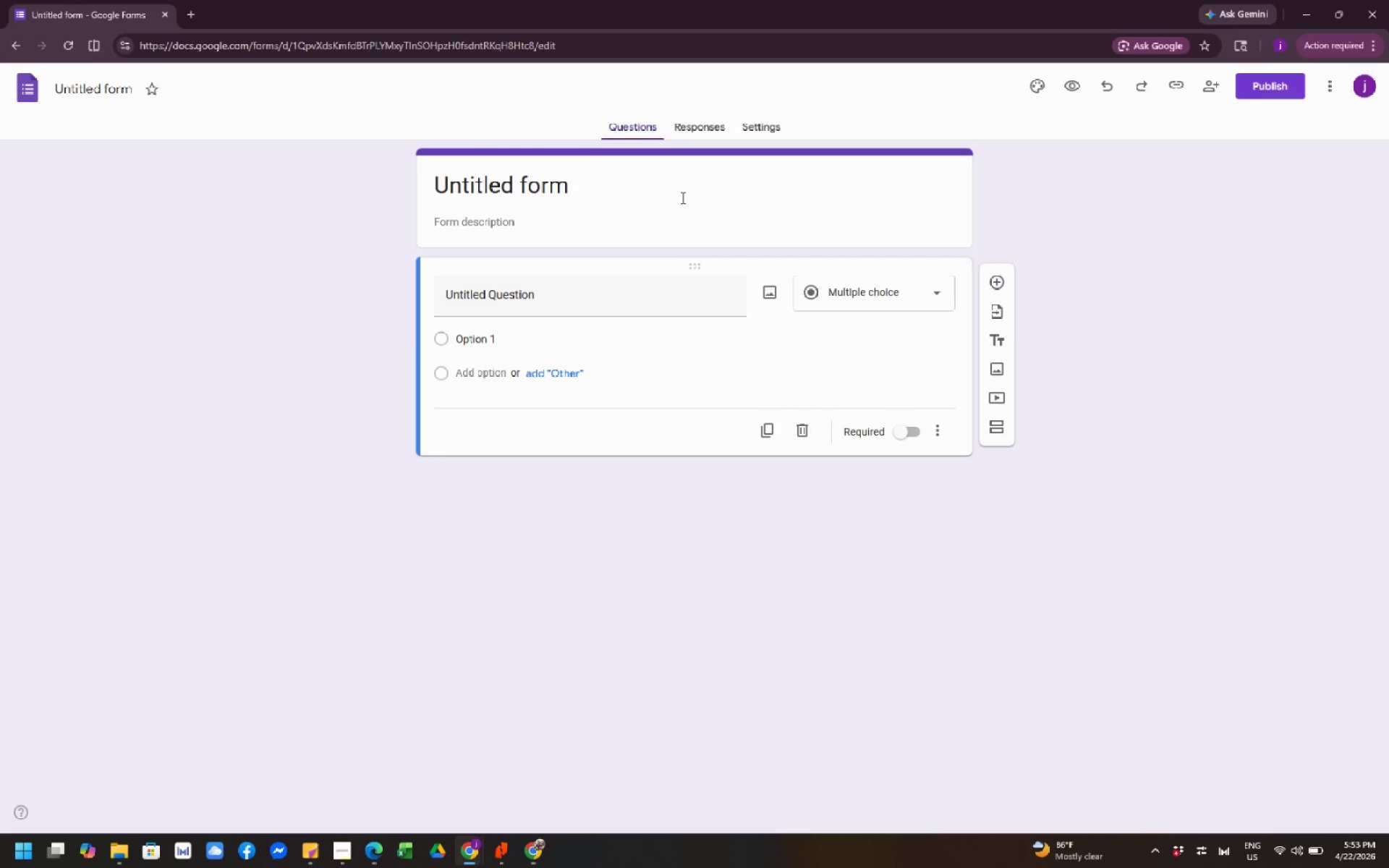 
left_click([588, 192])
 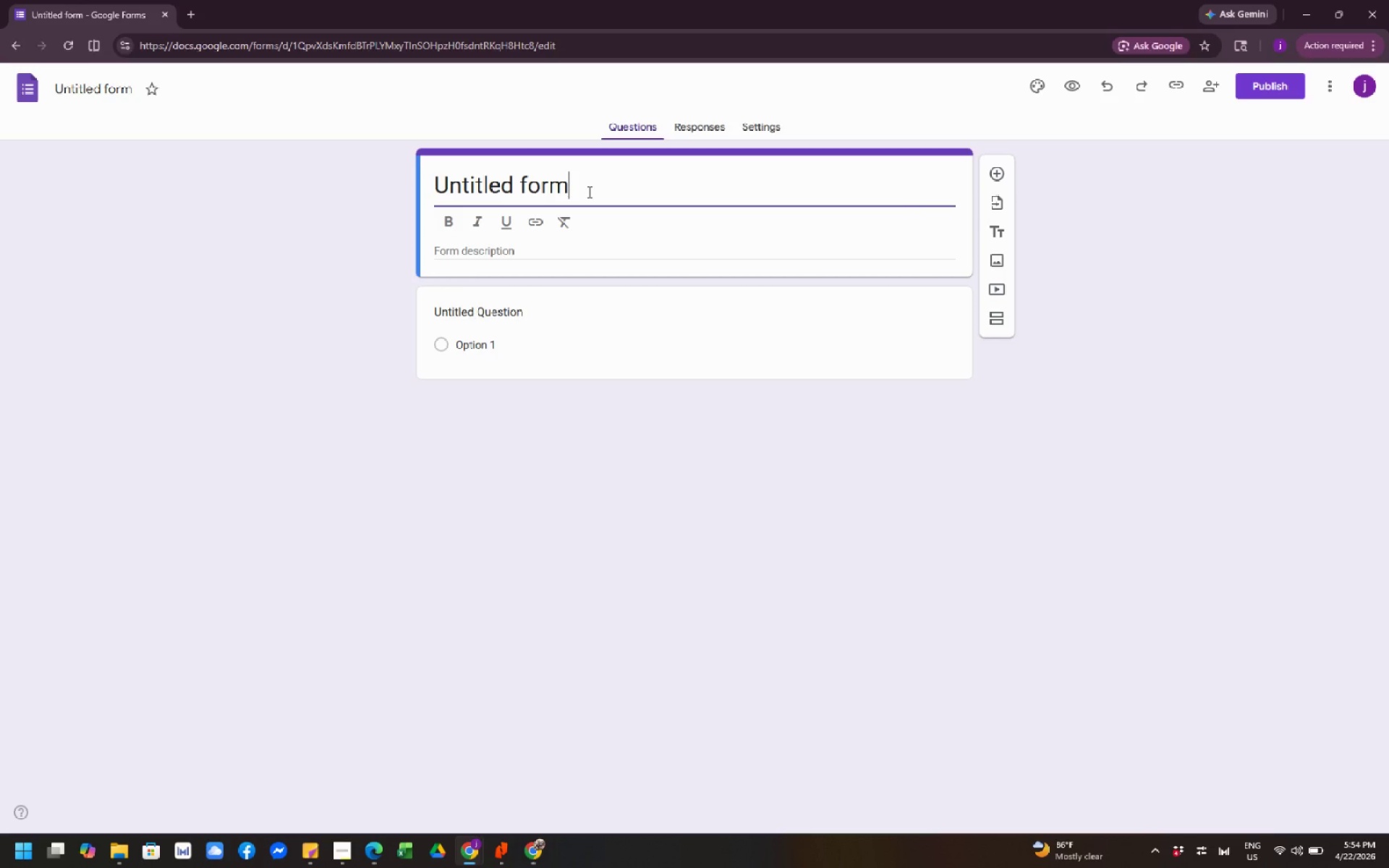 
key(Shift+A)
 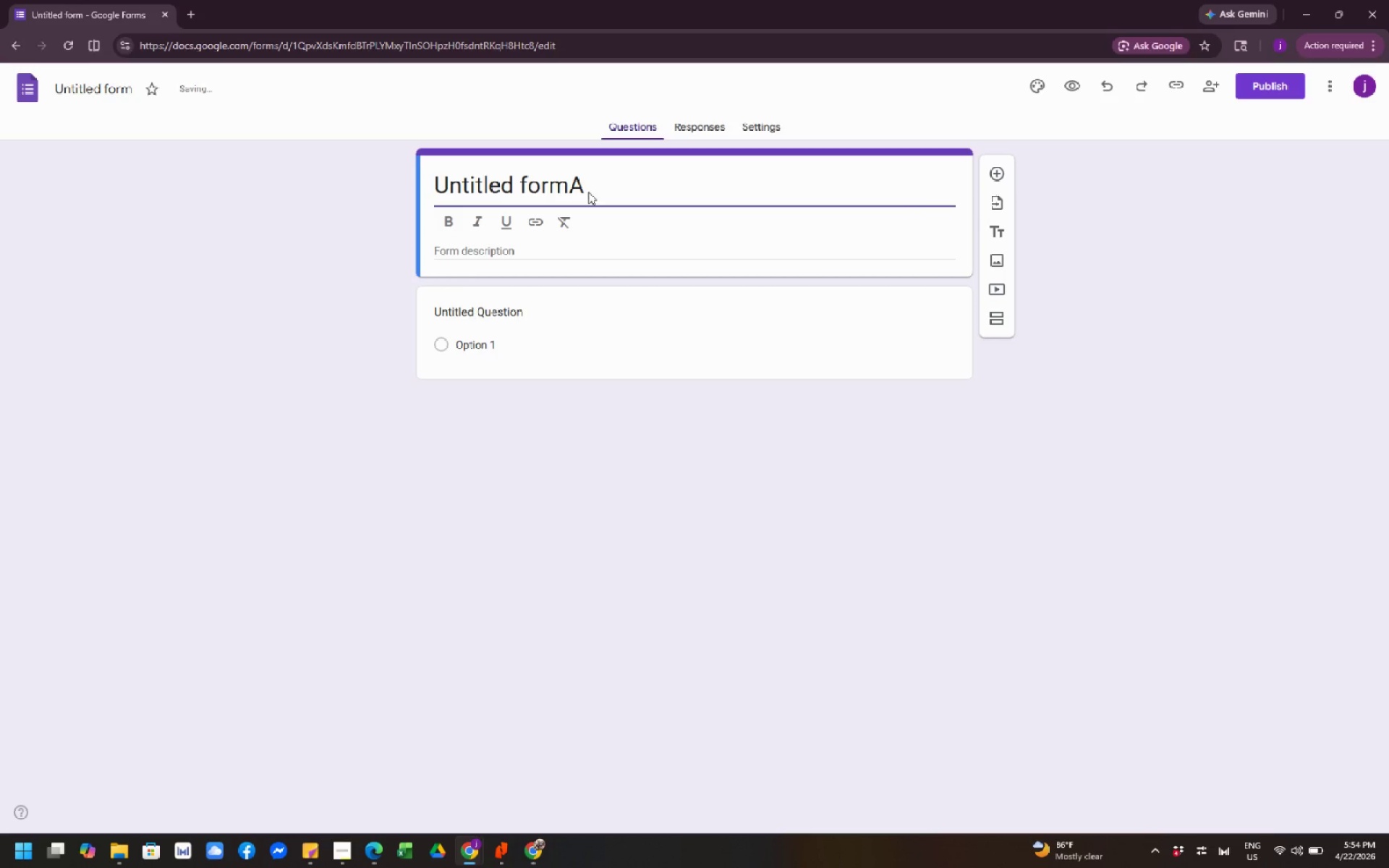 
key(Control+A)
 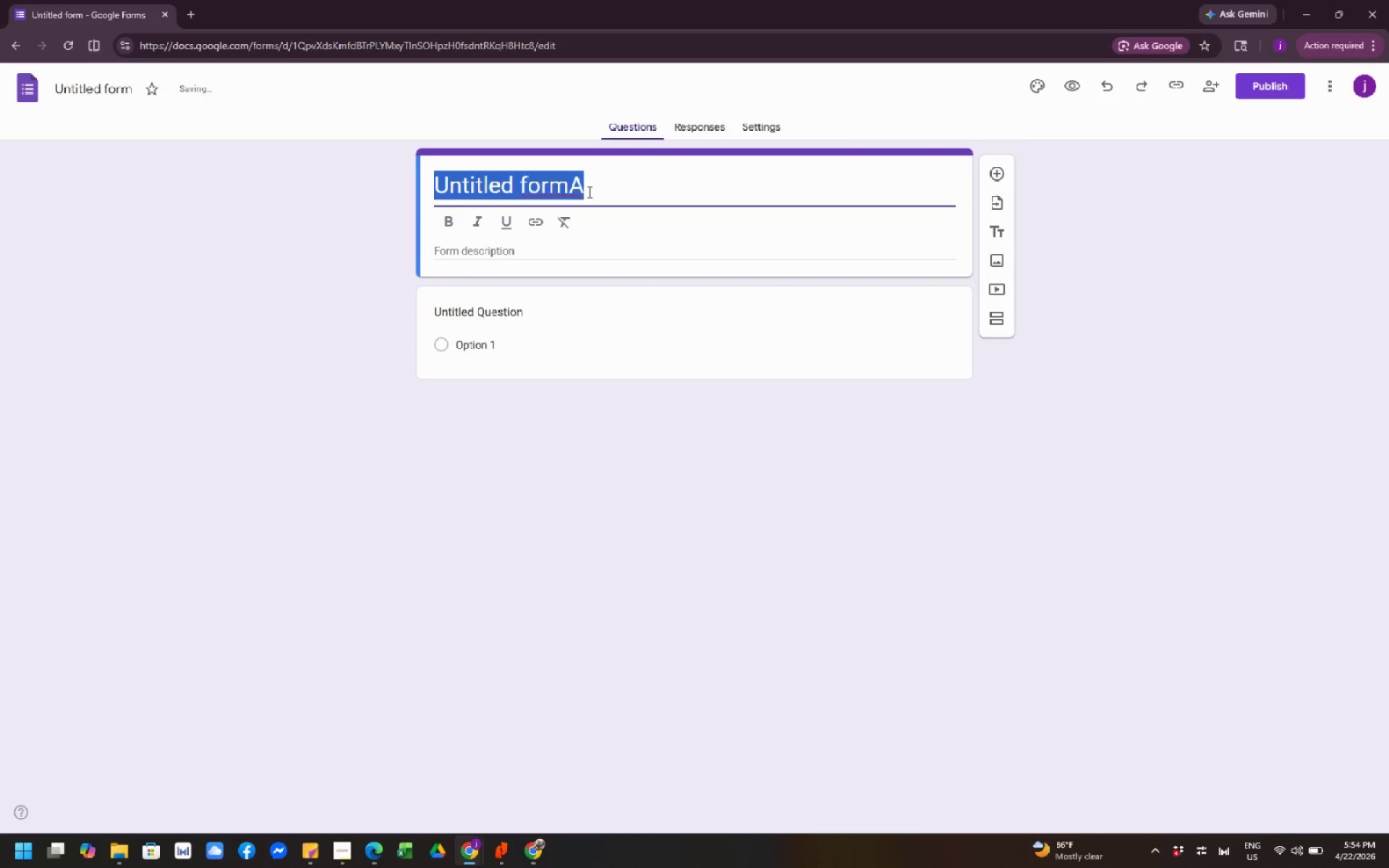 
type(London )
 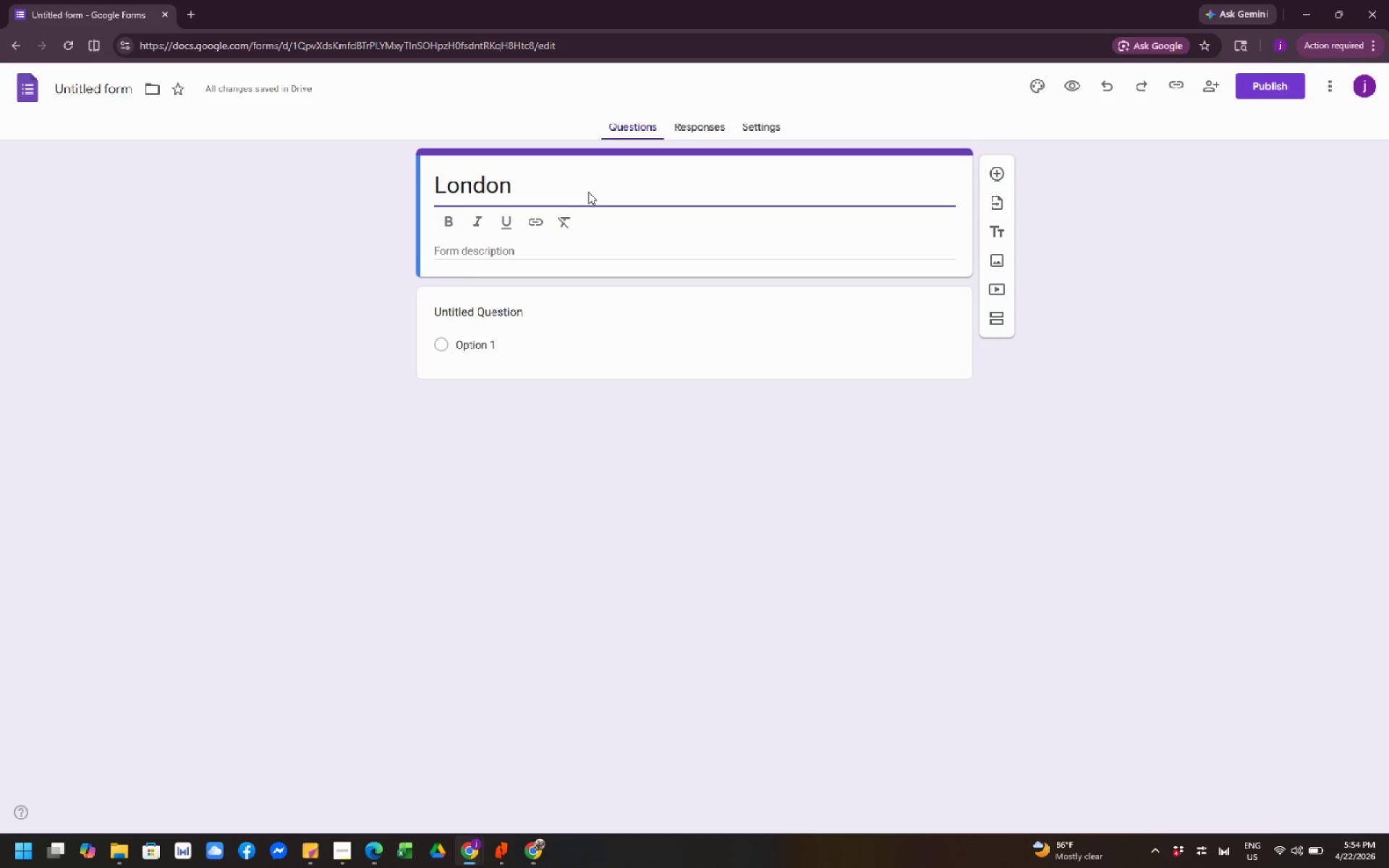 
wait(7.83)
 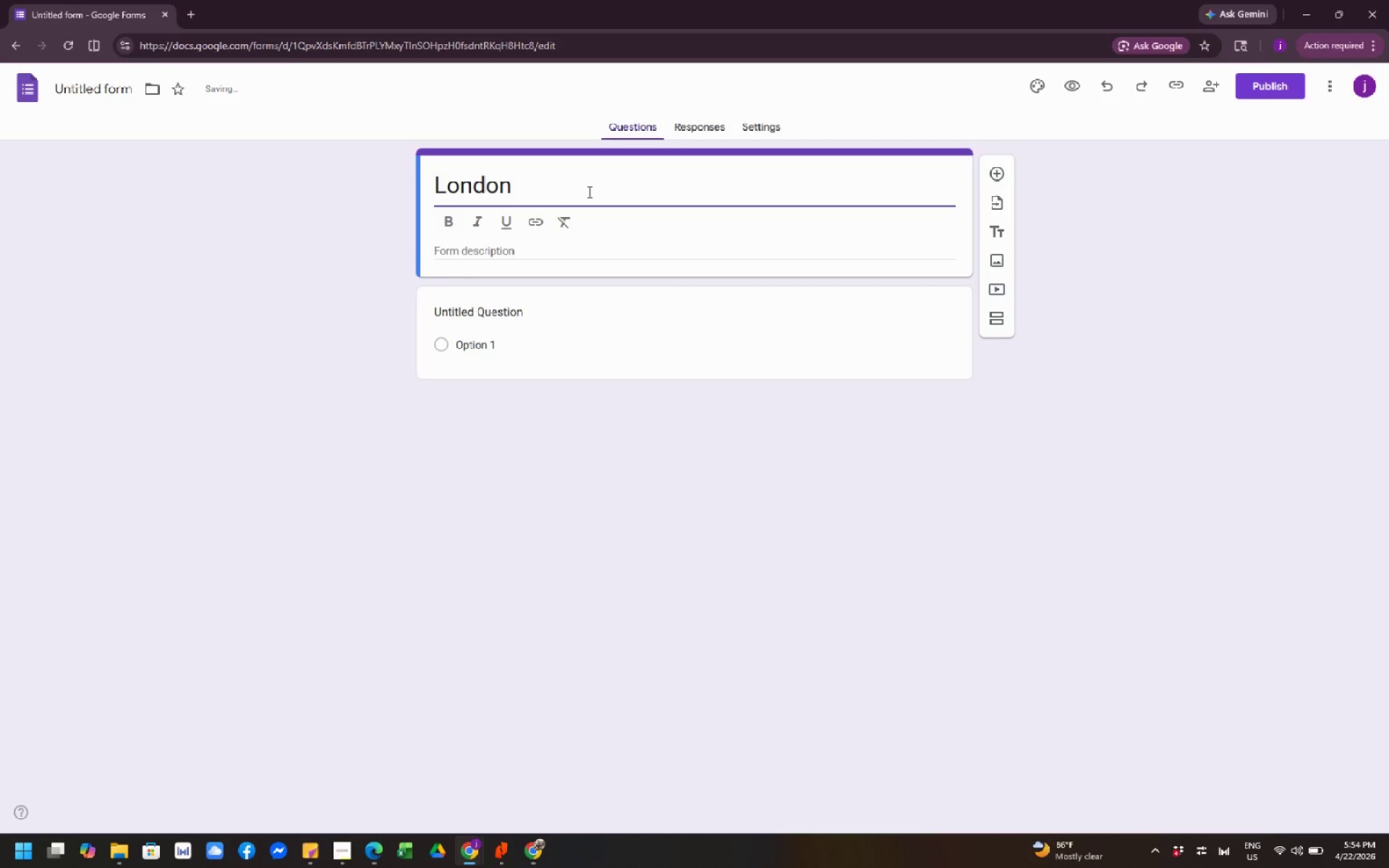 
key(Backspace)
key(Backspace)
key(Backspace)
key(Backspace)
key(Backspace)
type(om & Resin 0151 )
 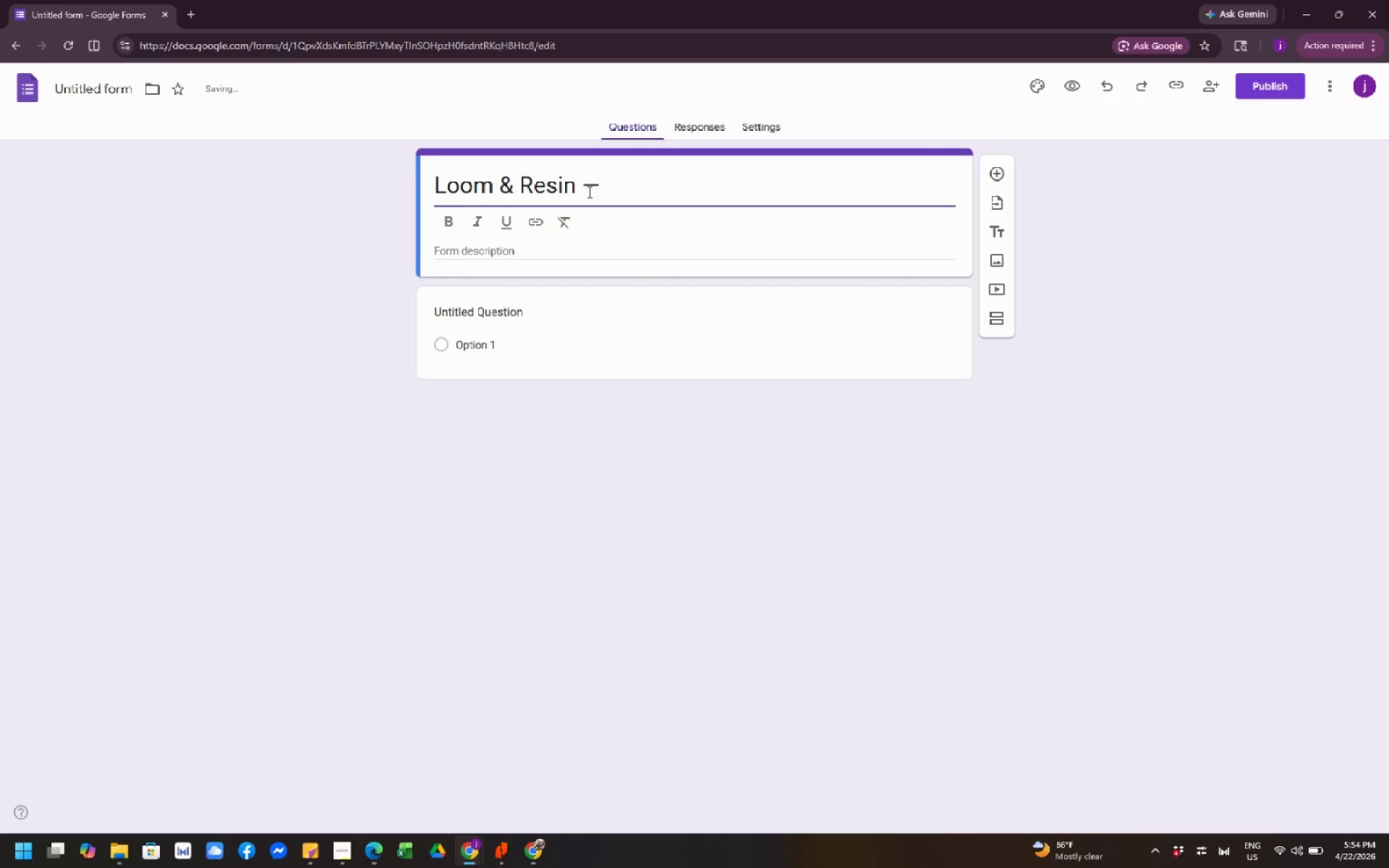 
 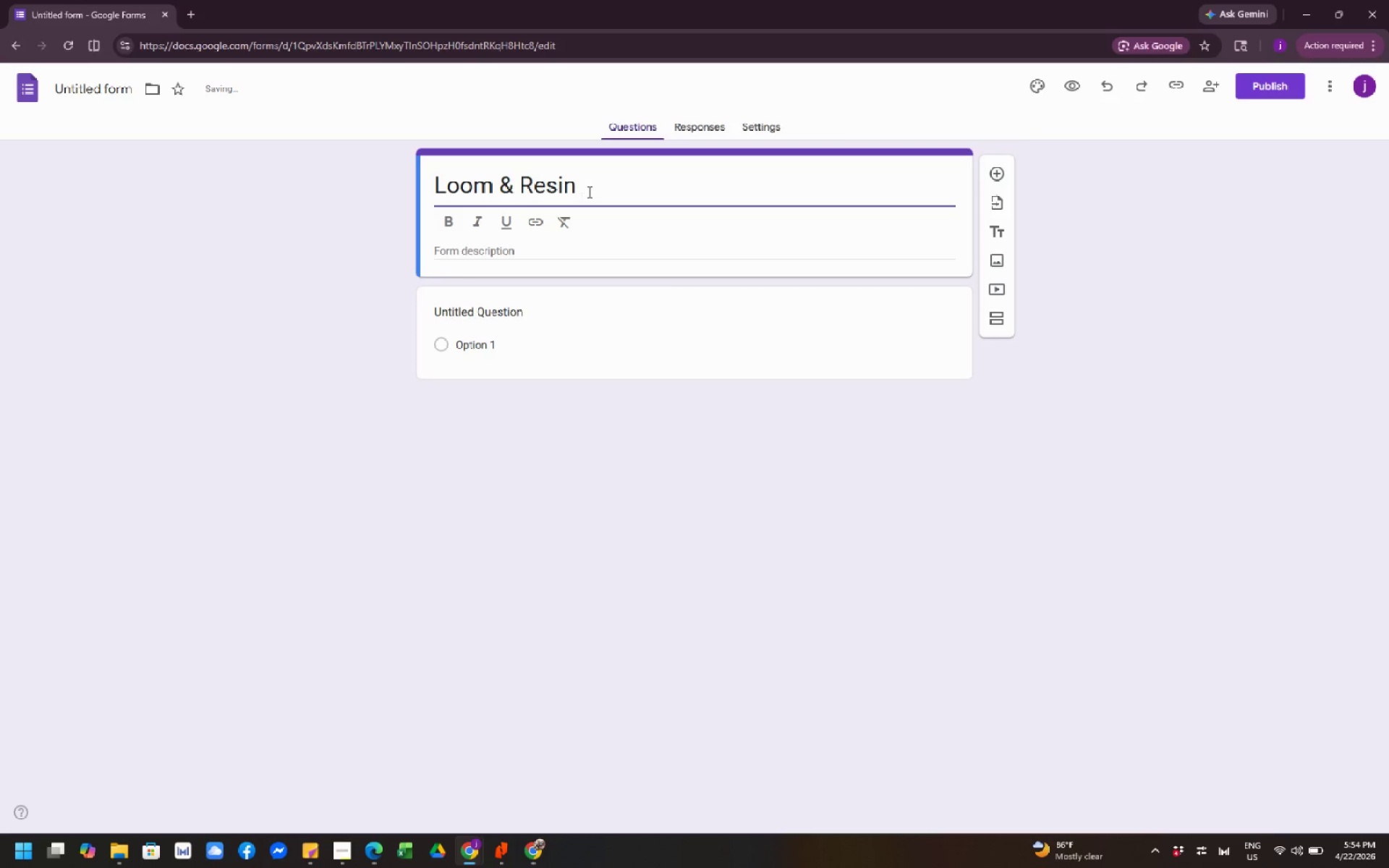 
hold_key(key=AltRight, duration=0.92)
 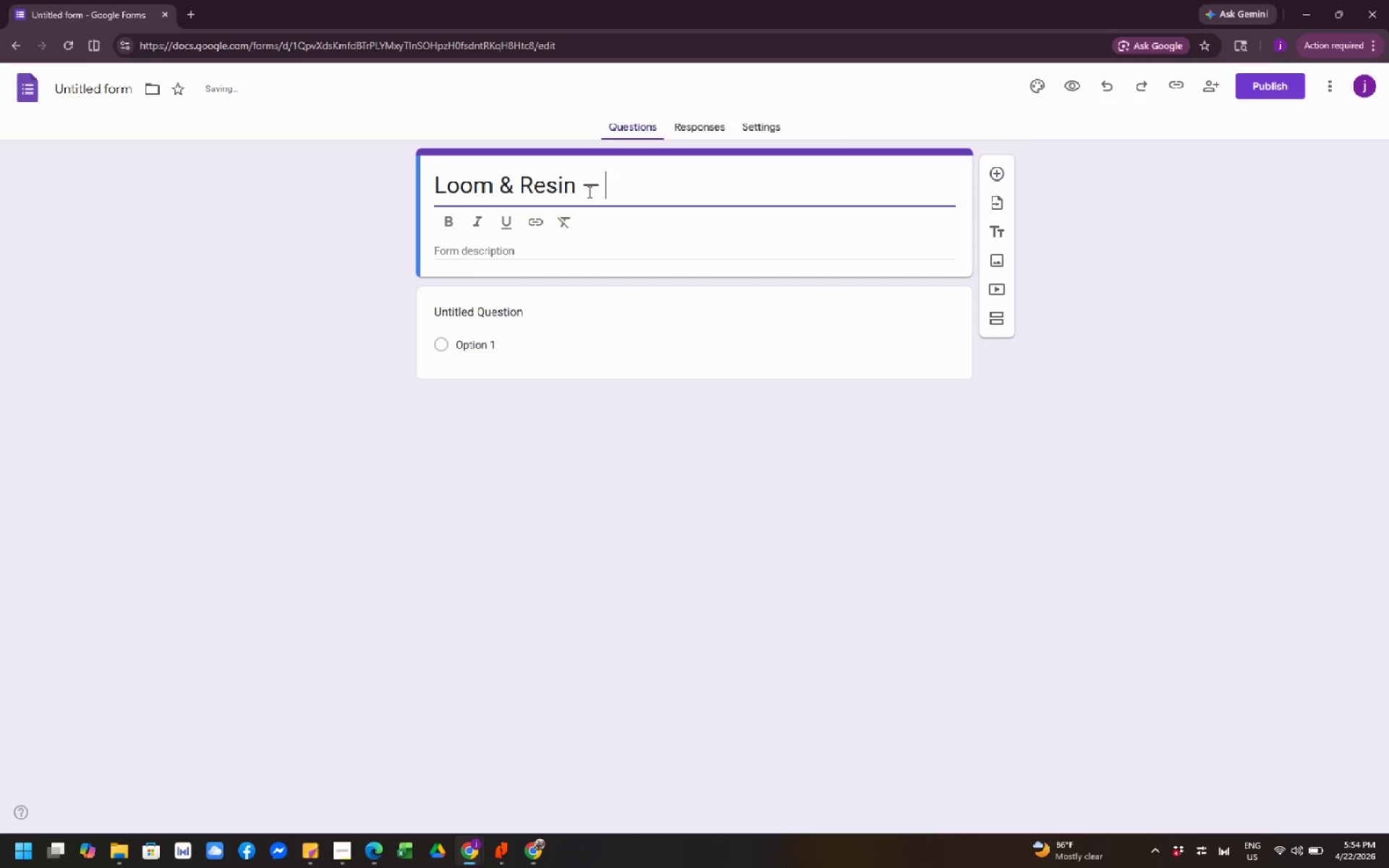 
type(ConSu)
key(Backspace)
key(Backspace)
type(u)
key(Backspace)
type(sultation)
 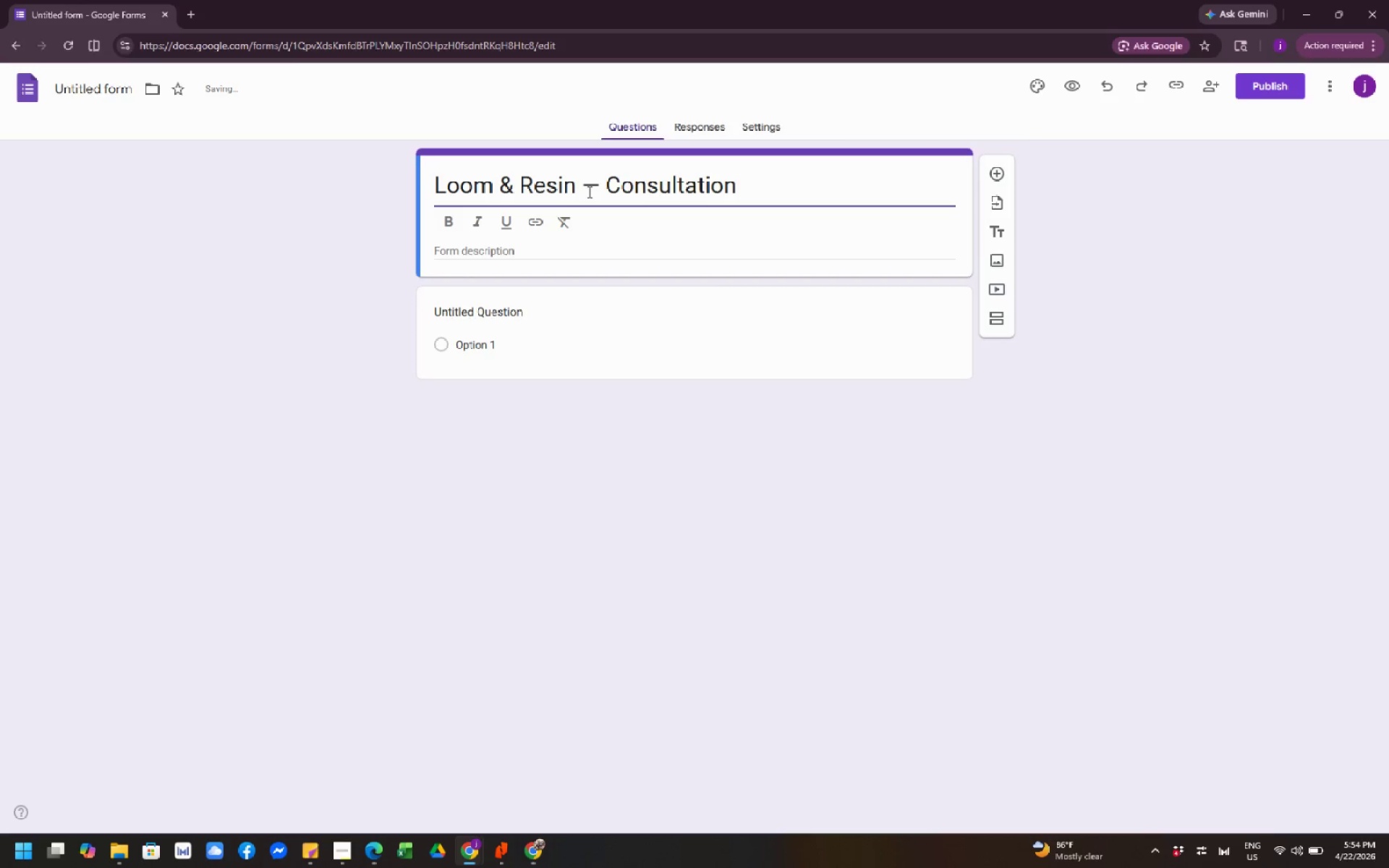 
type( Request Form)
 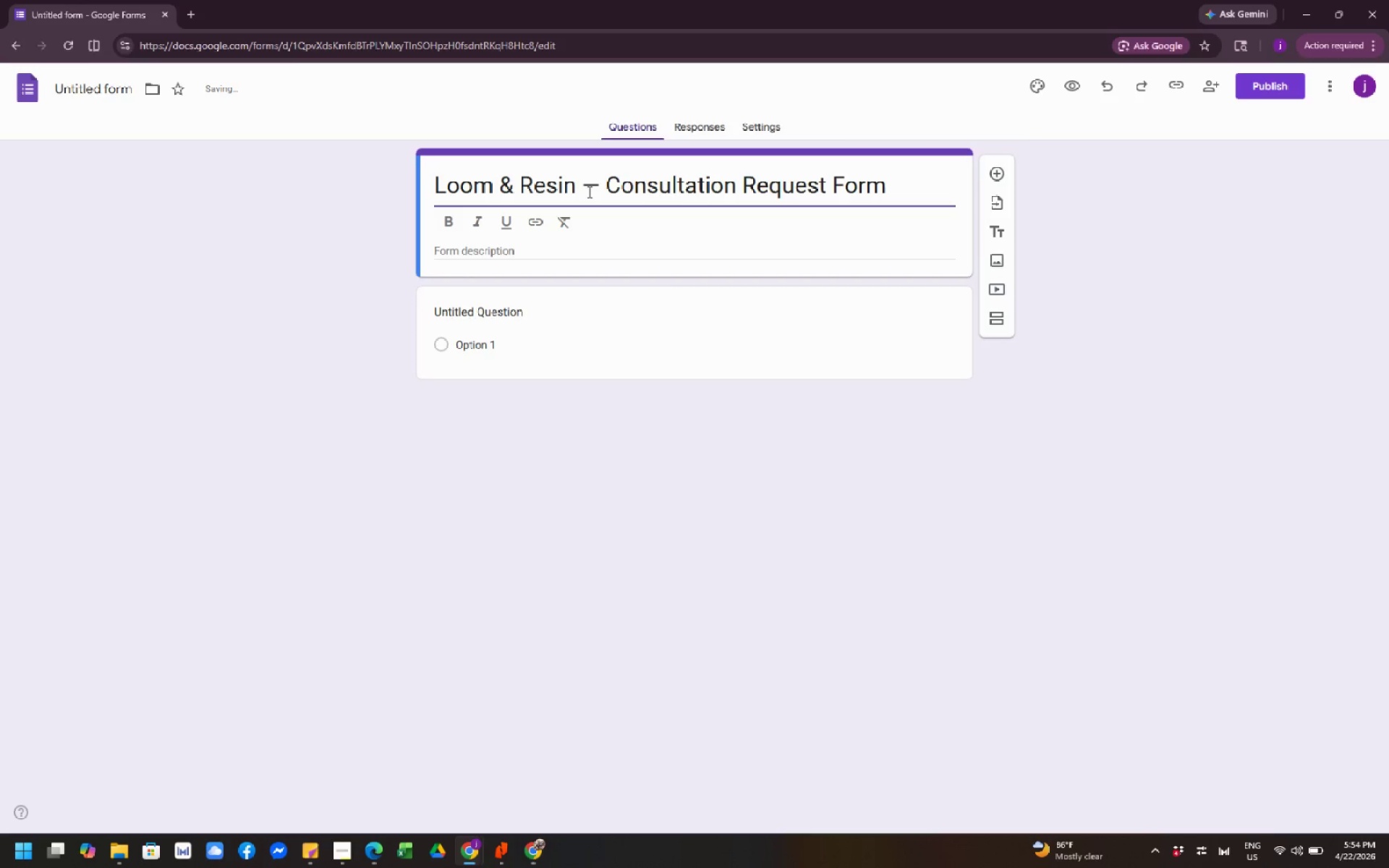 
wait(9.3)
 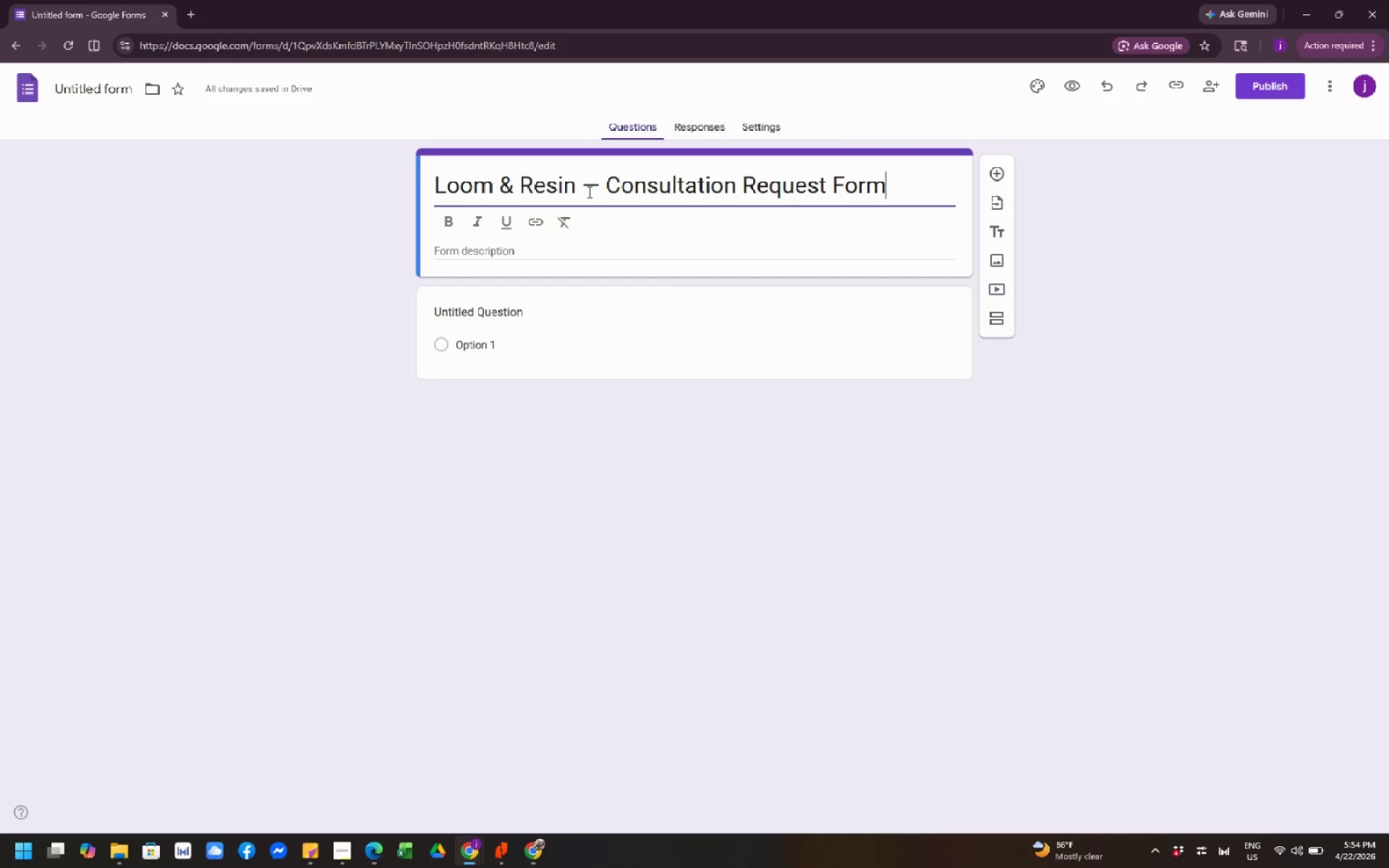 
left_click([491, 248])
 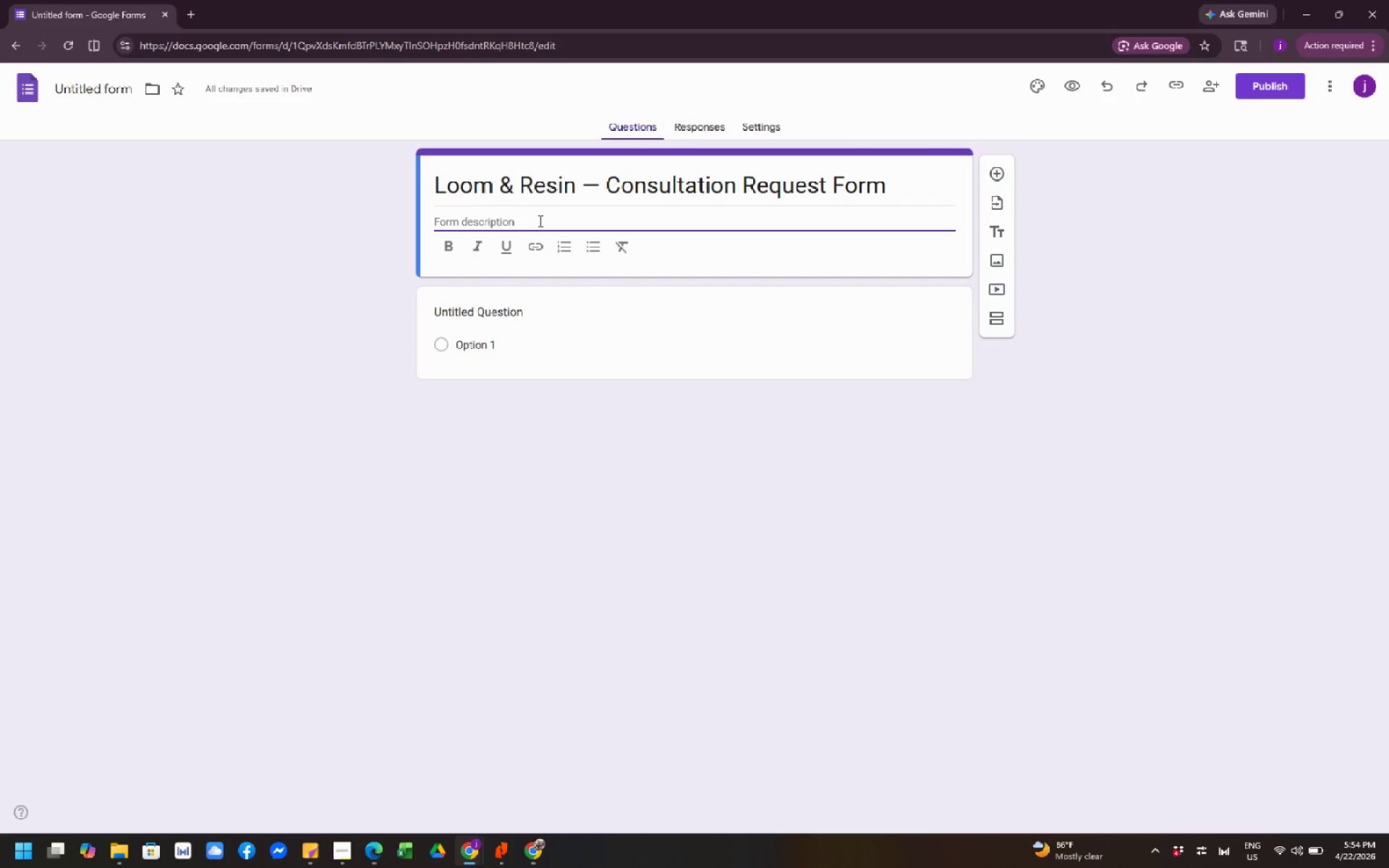 
type(PLease )
key(Backspace)
key(Backspace)
key(Backspace)
key(Backspace)
key(Backspace)
key(Backspace)
type(lease complete this formm)
key(Backspace)
type( )
 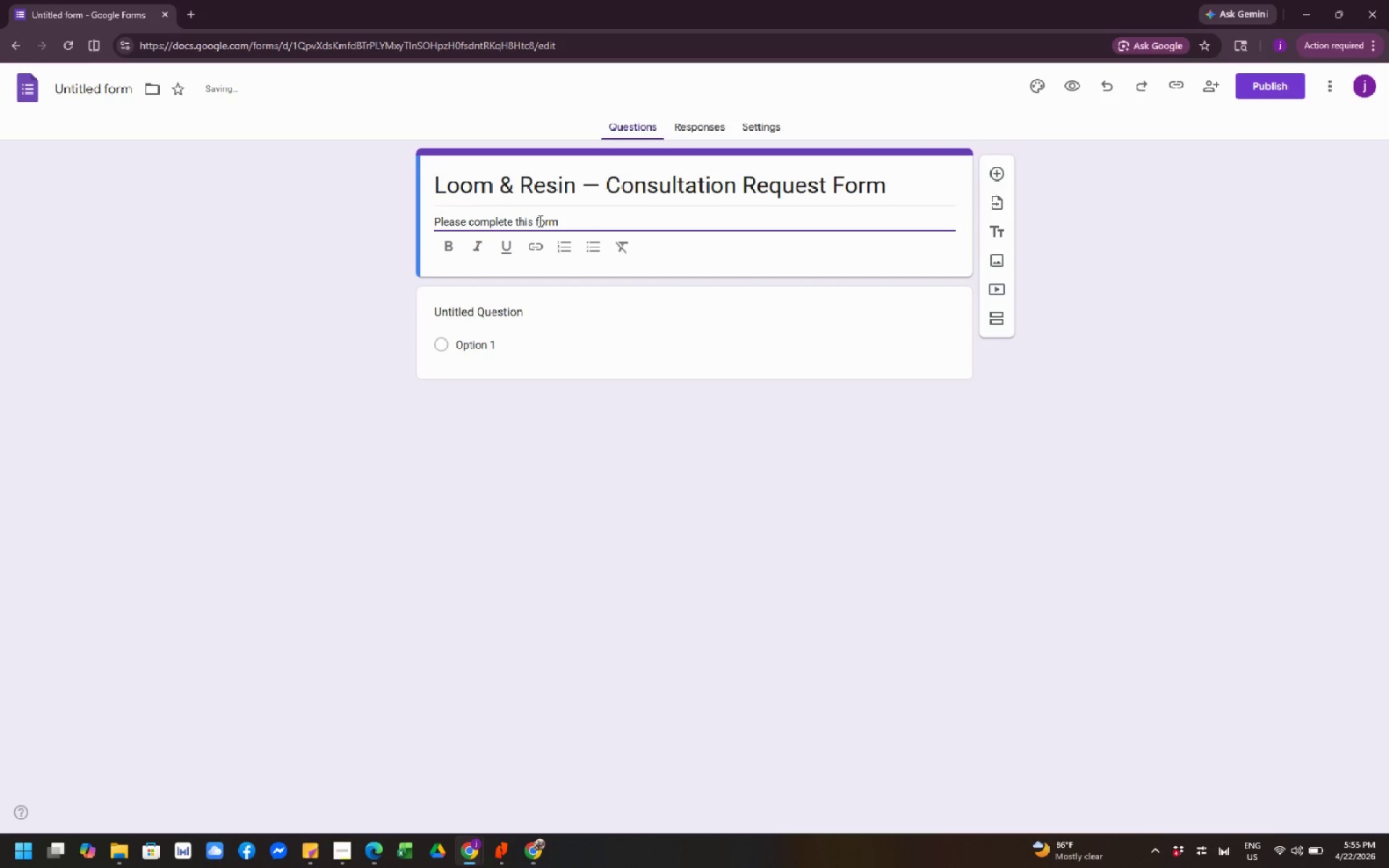 
type(so we can review)
 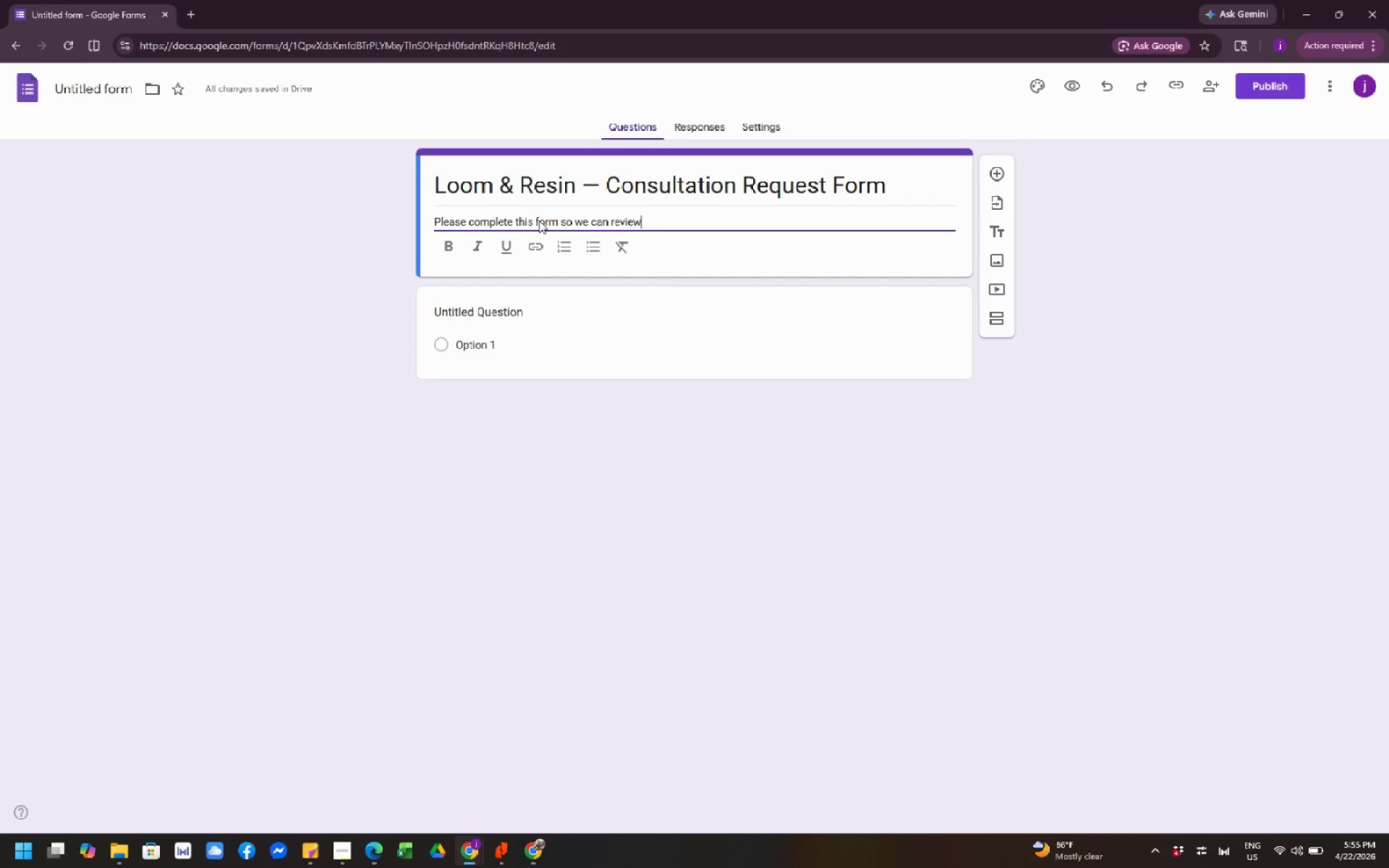 
type( ypur )
key(Backspace)
key(Backspace)
key(Backspace)
key(Backspace)
type(our floral )
 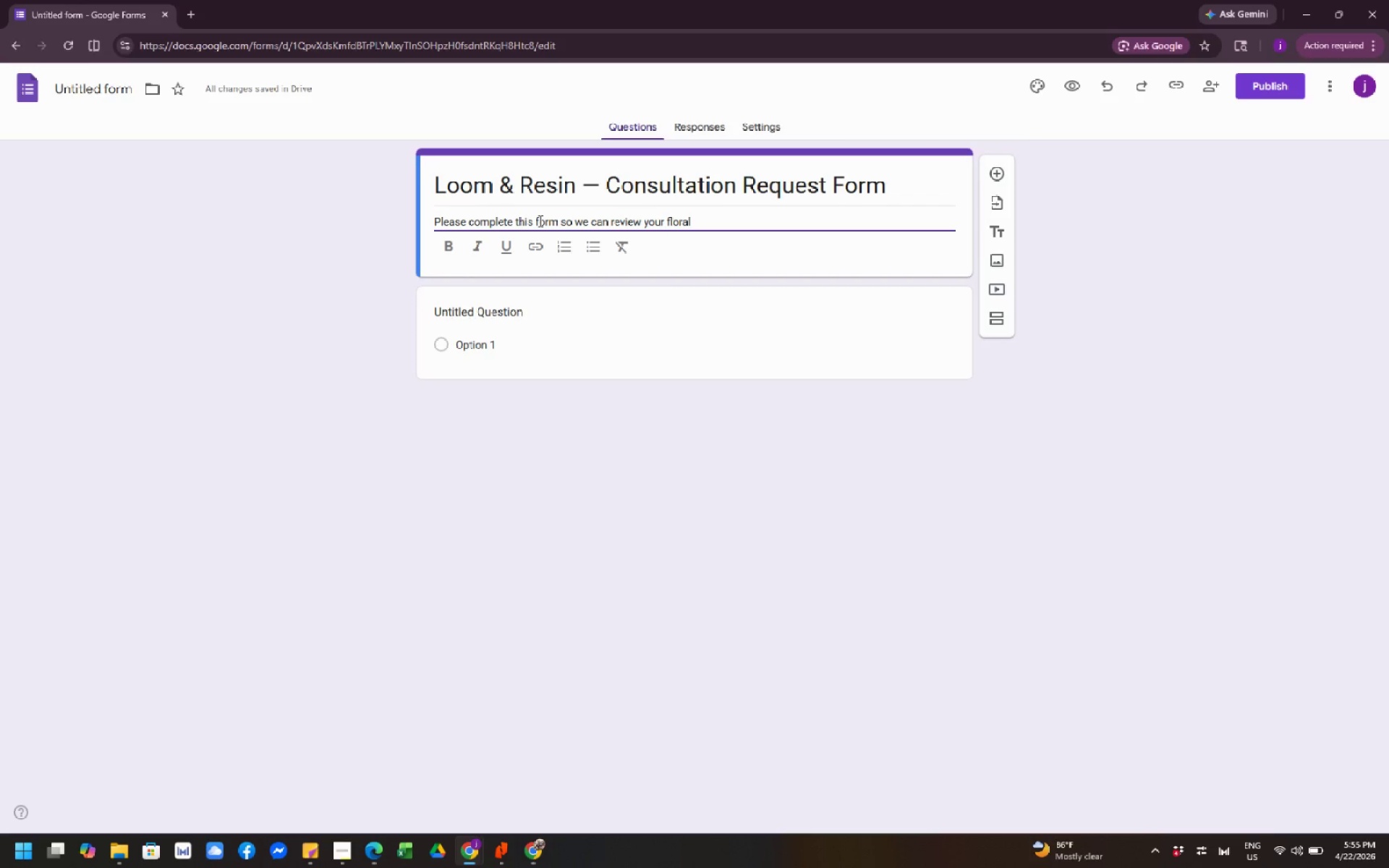 
wait(5.09)
 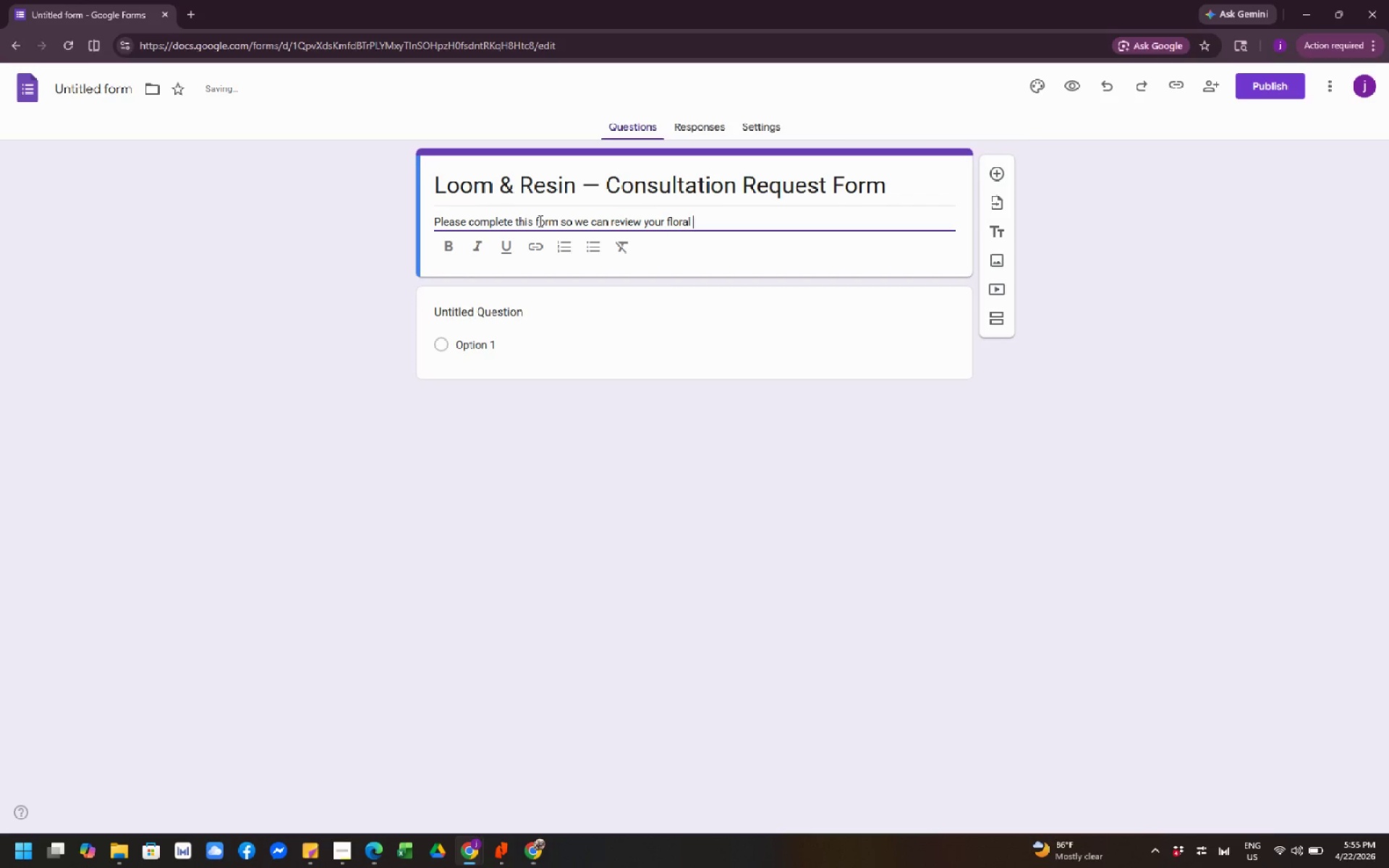 
type(preservation)
 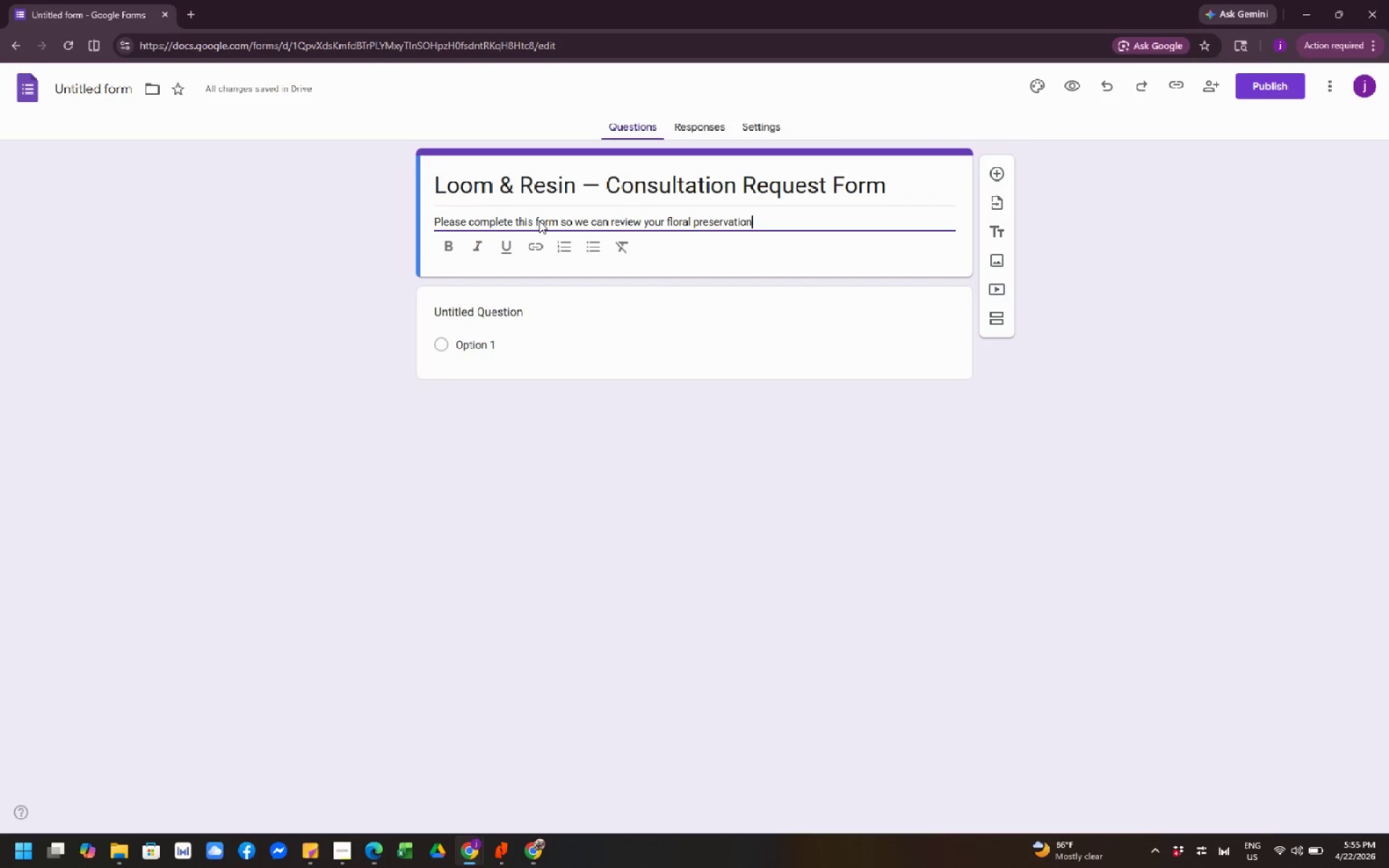 
type( project and prepare )
 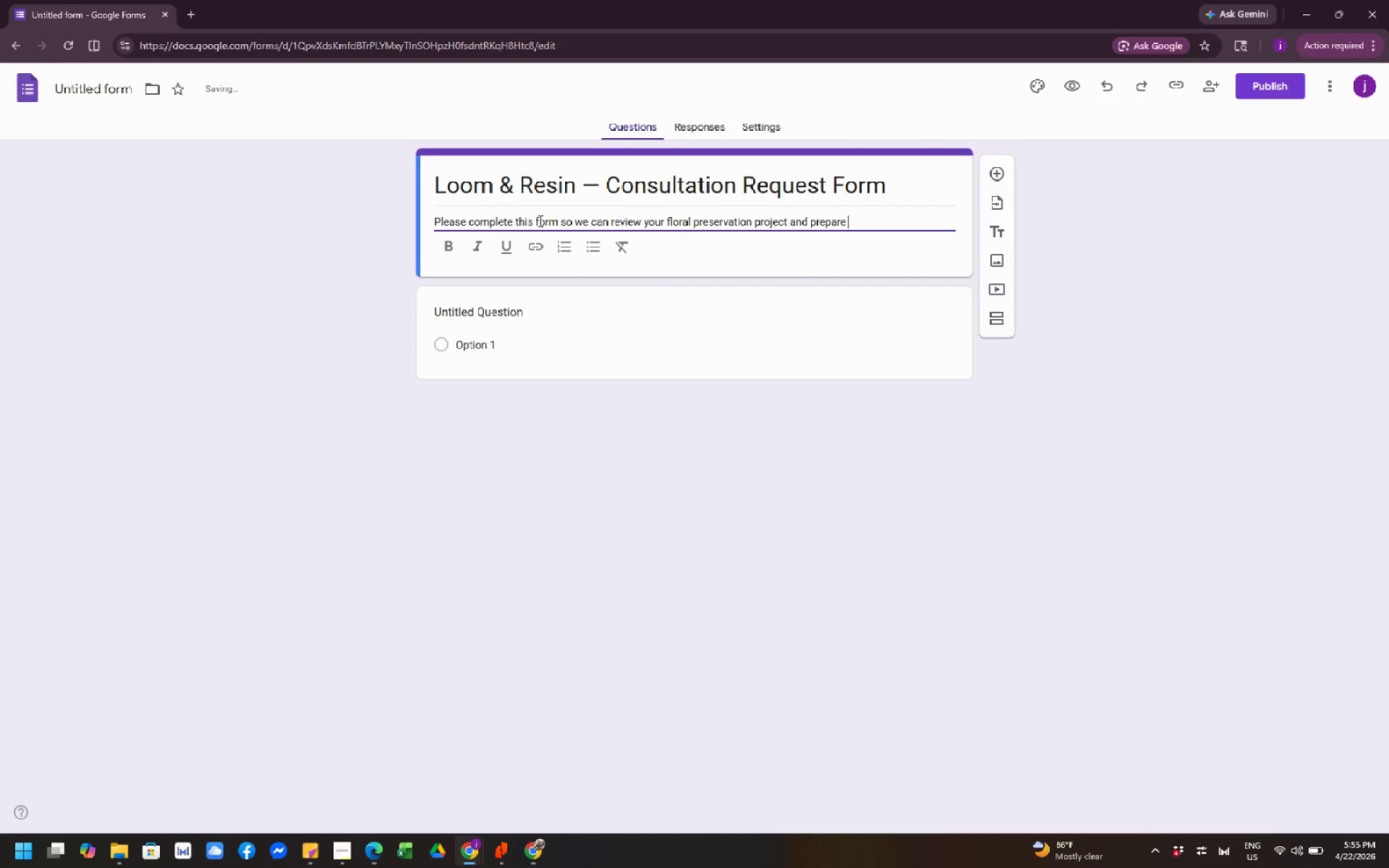 
type(a personalized consultation follow-up)
 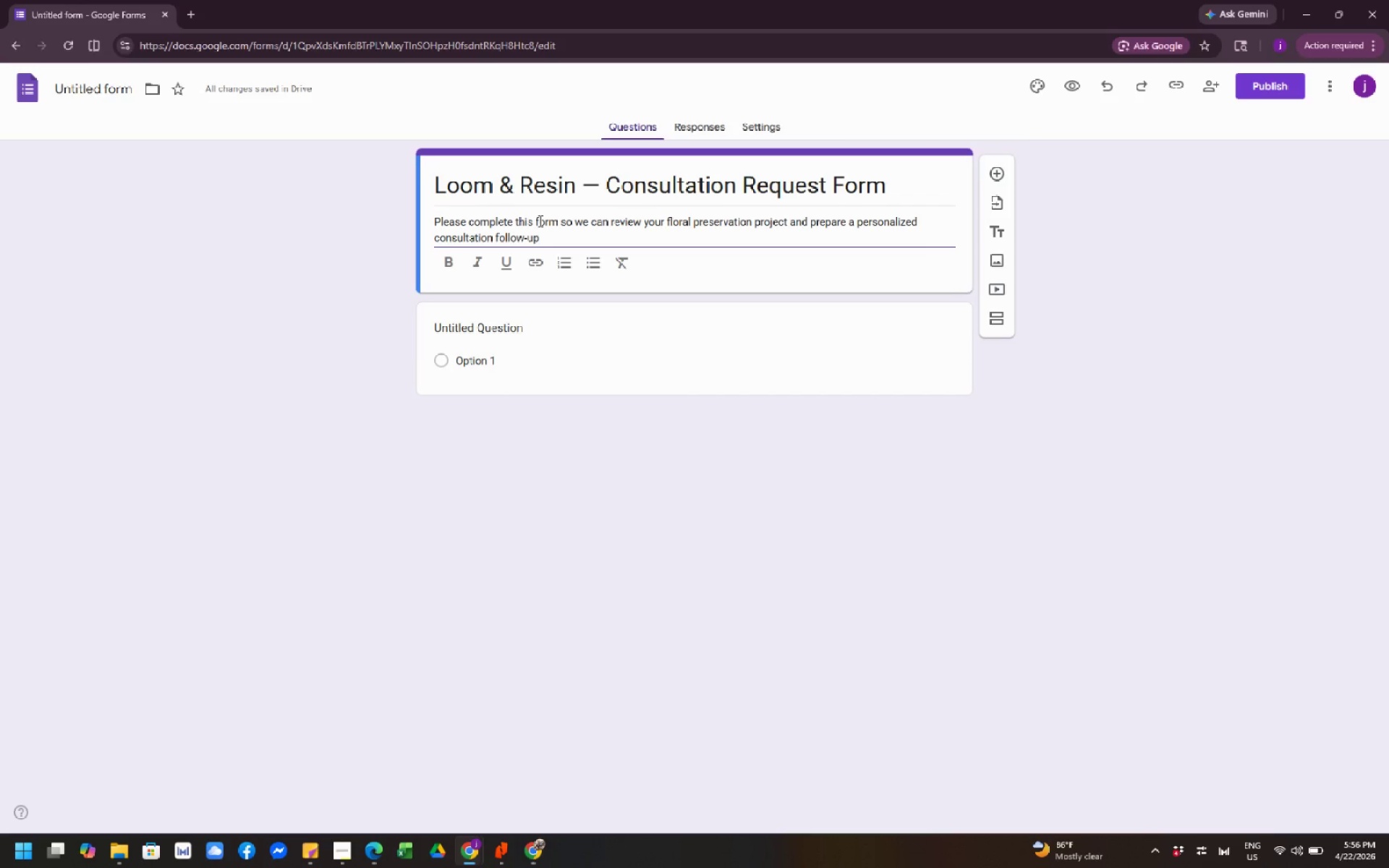 
wait(18.2)
 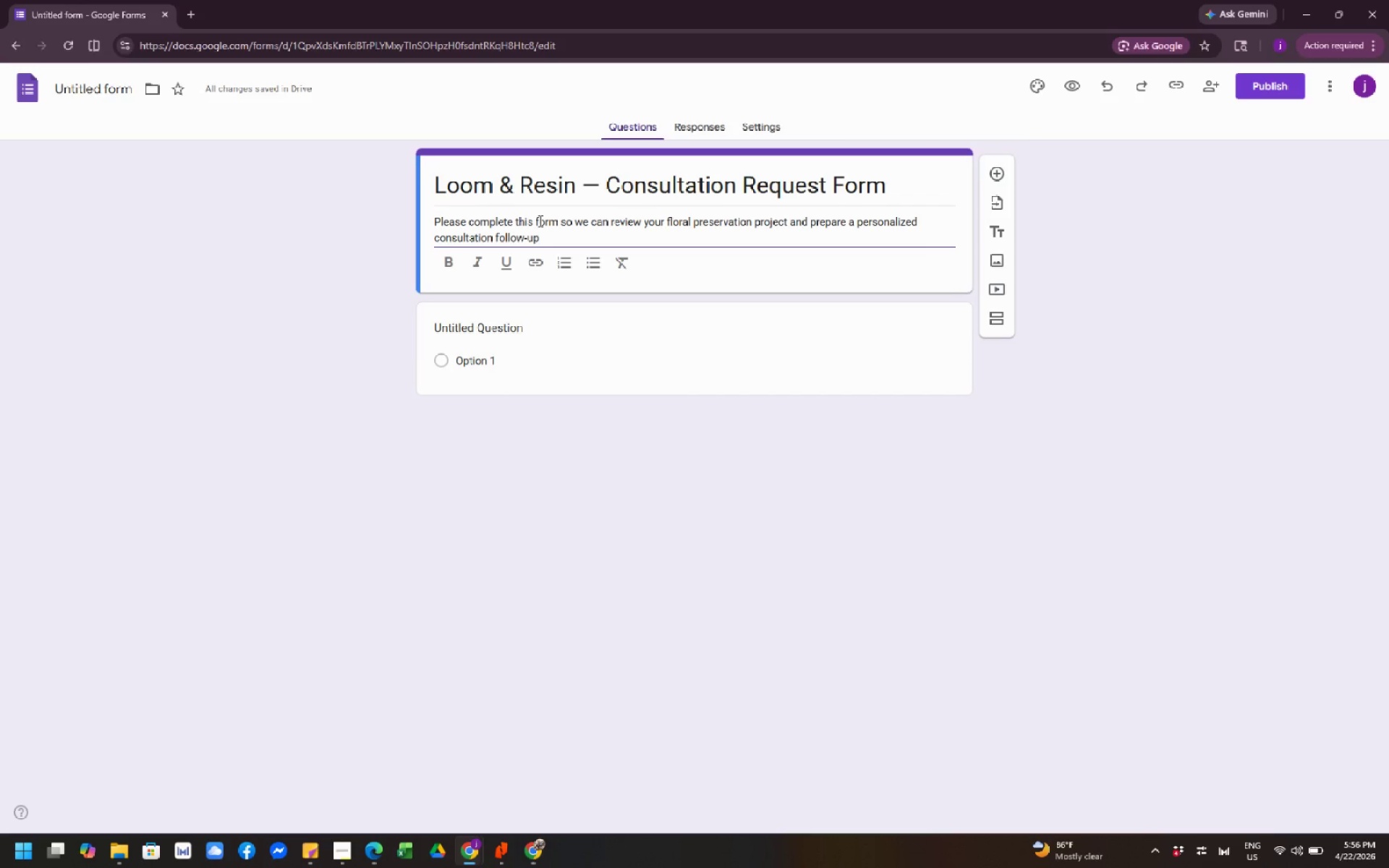 
key(Period)
 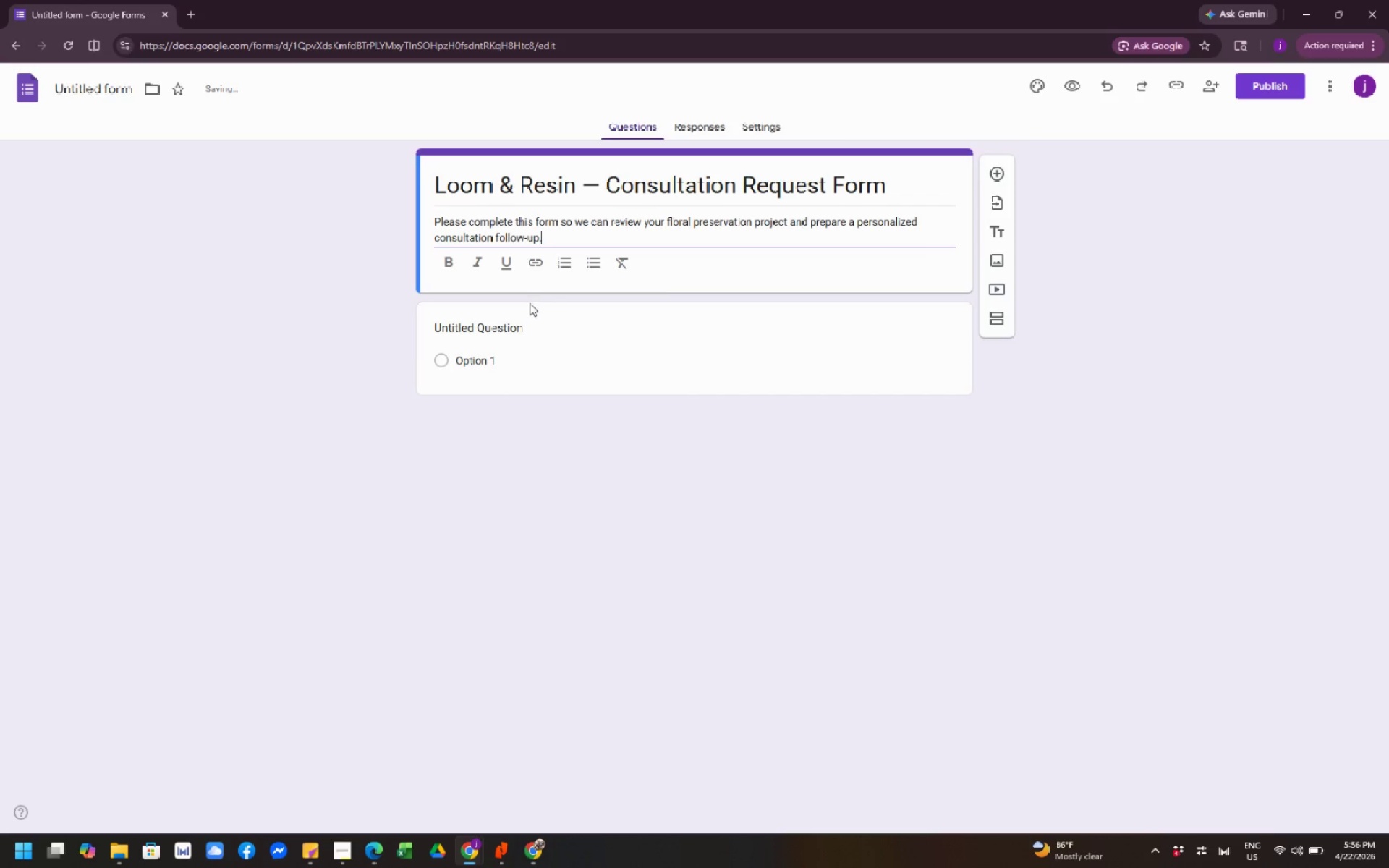 
left_click([729, 454])
 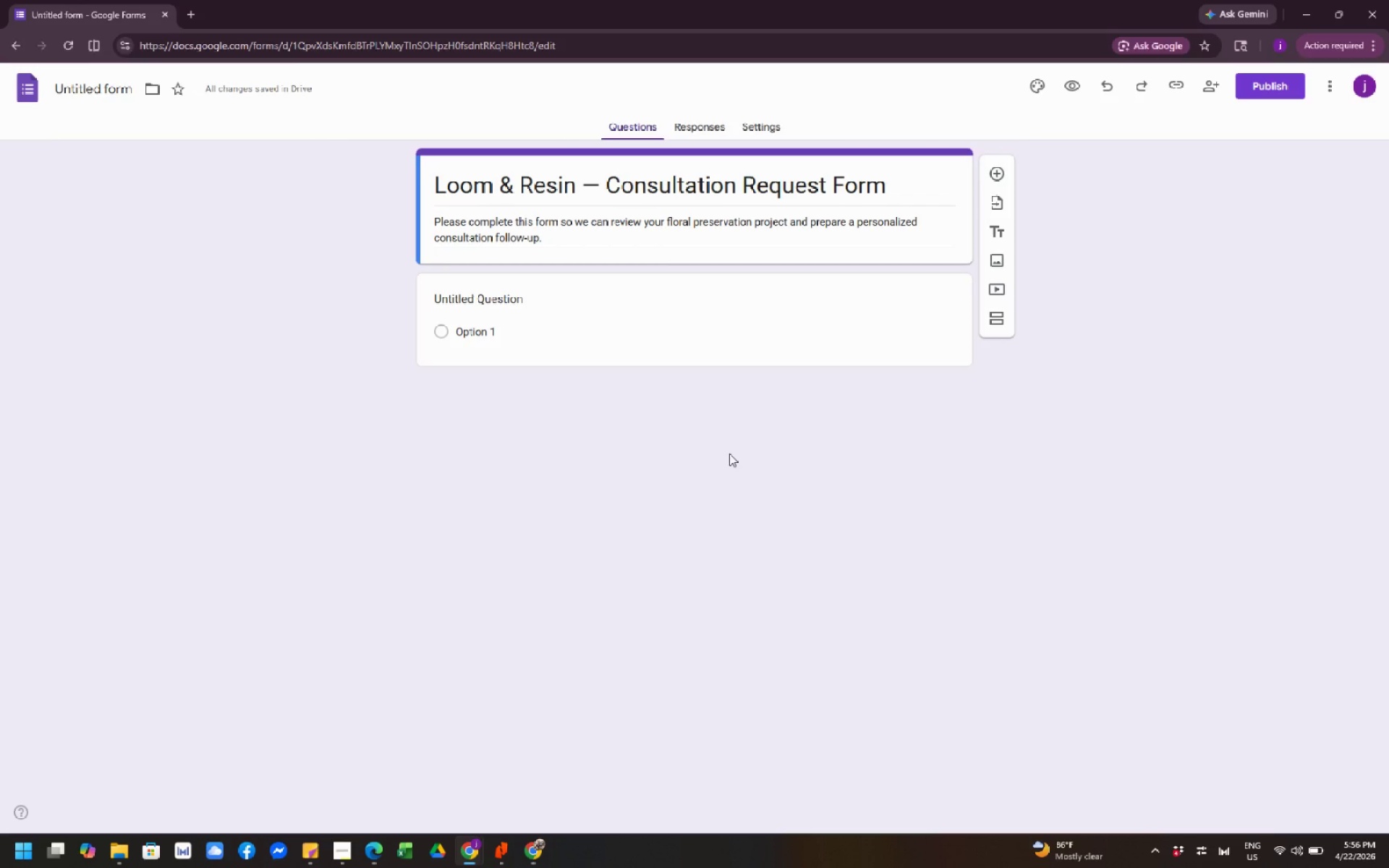 
wait(8.38)
 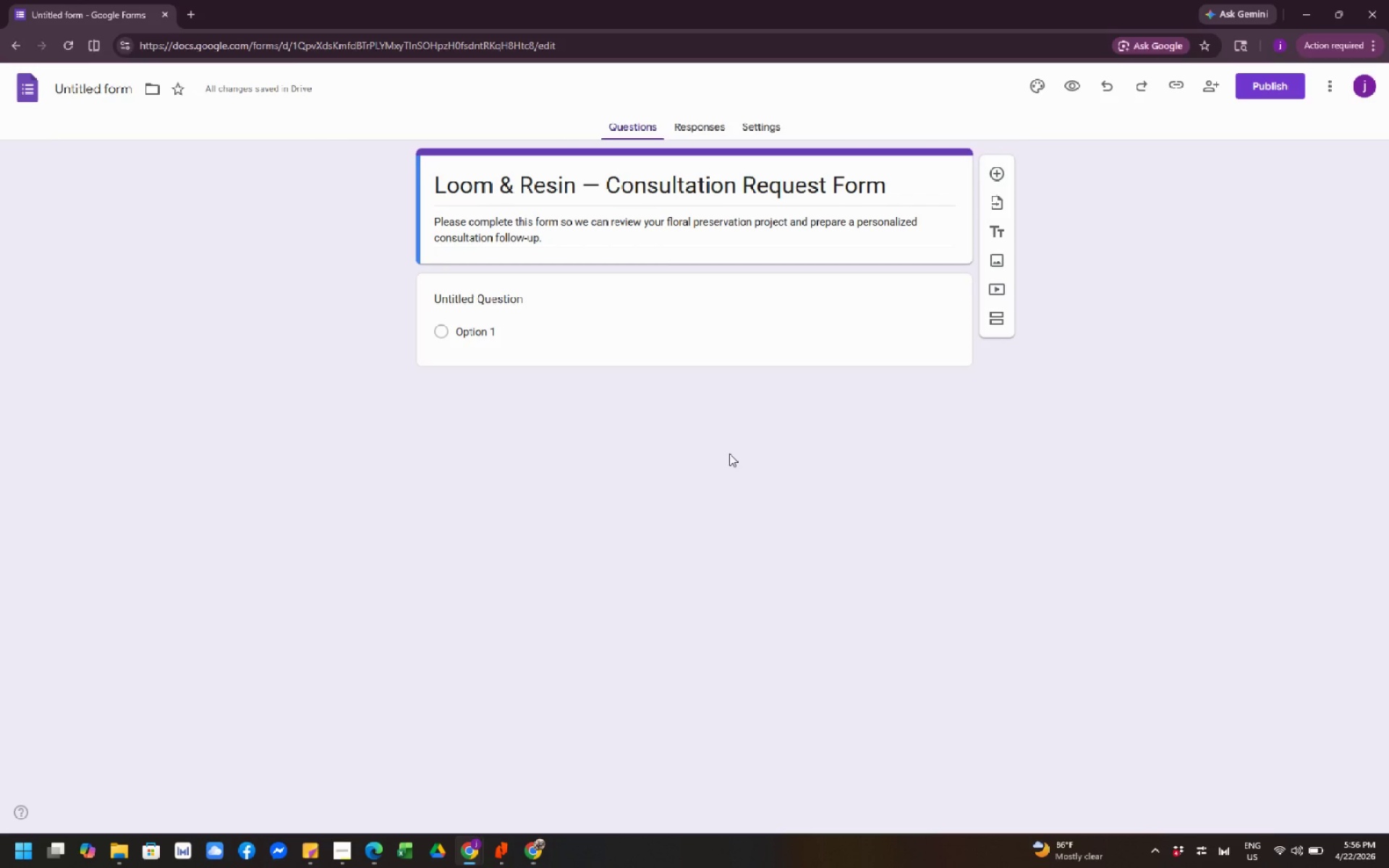 
left_click([1034, 79])
 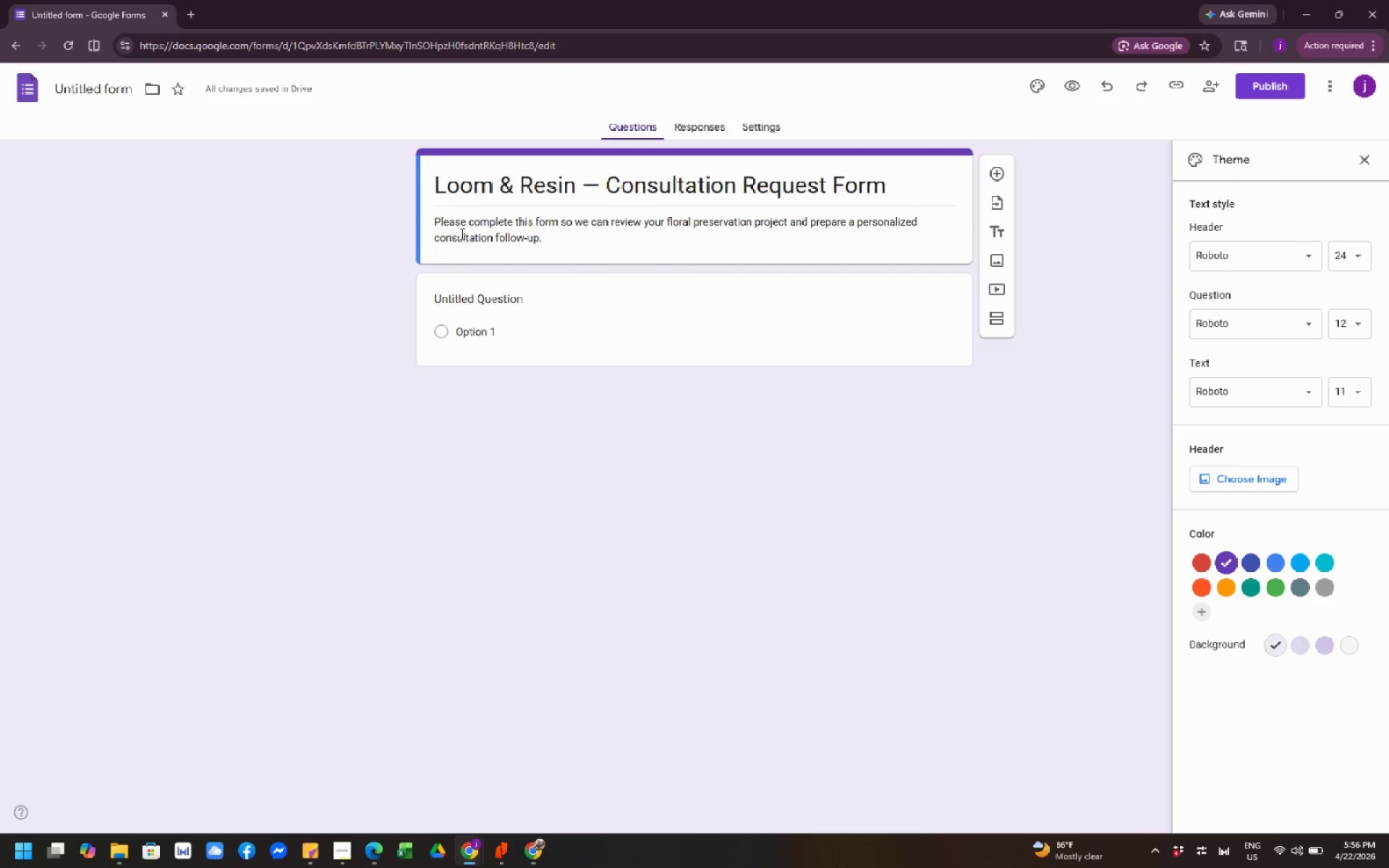 
wait(7.61)
 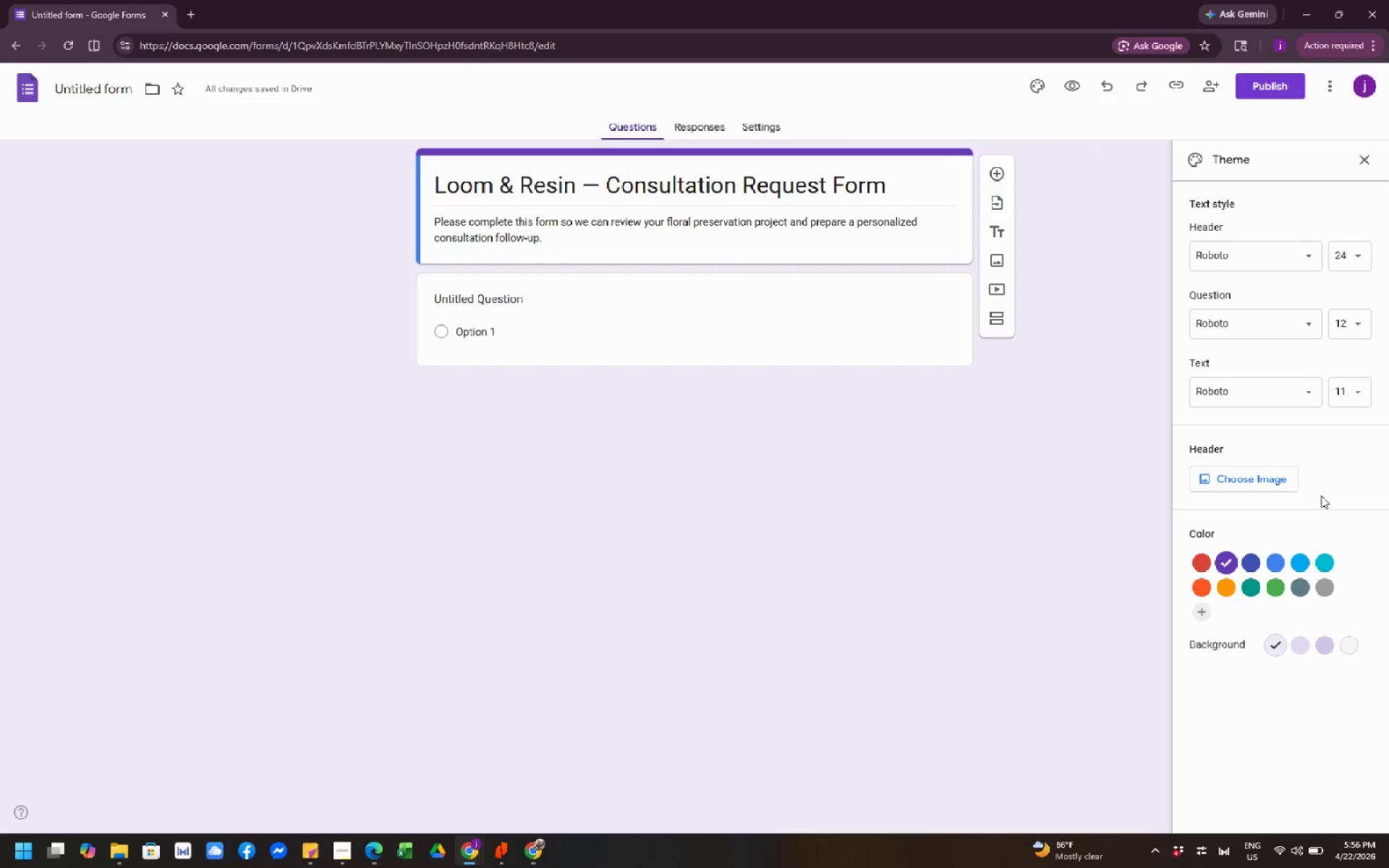 
left_click_drag(start_coordinate=[433, 174], to_coordinate=[849, 194])
 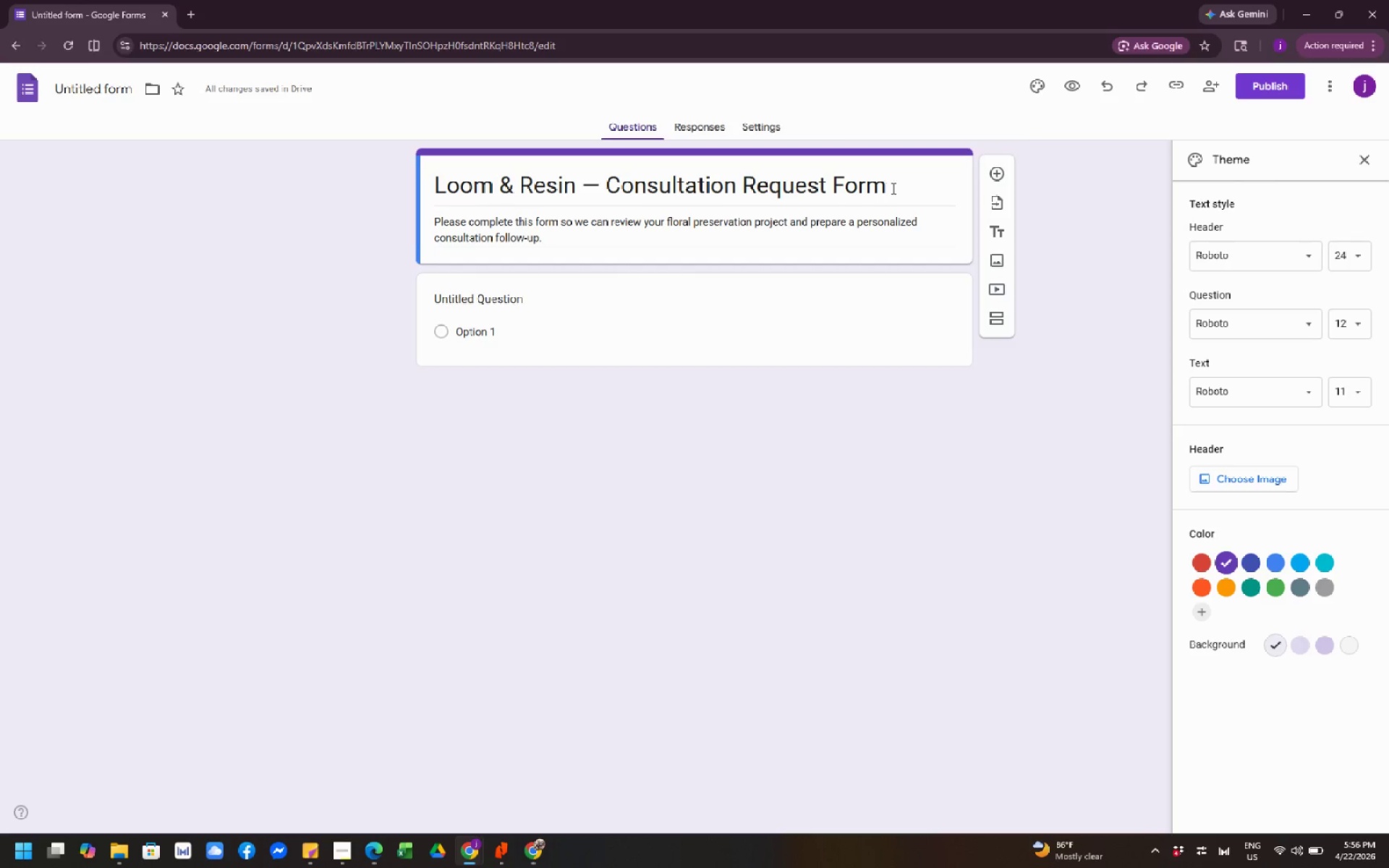 
left_click([892, 188])
 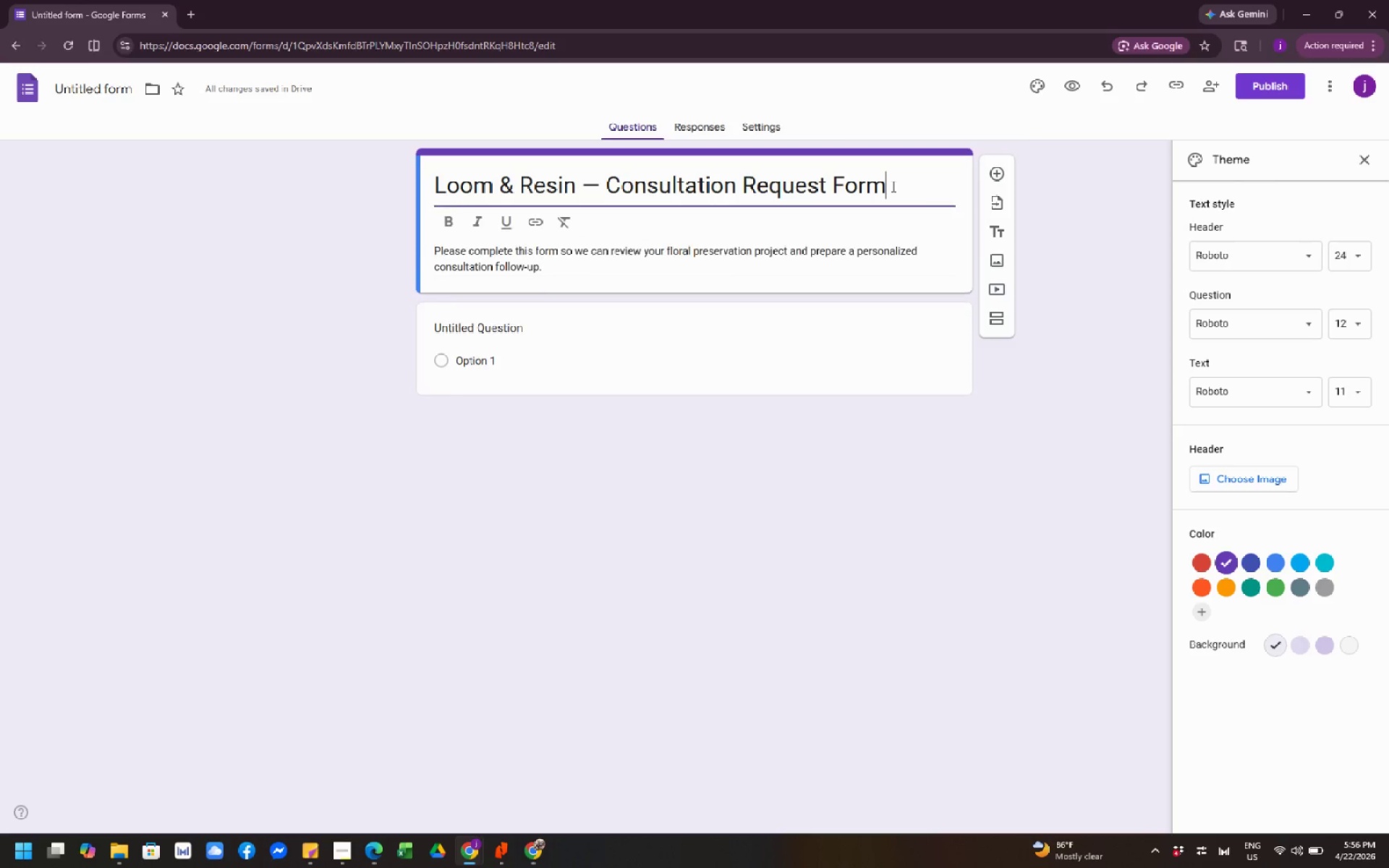 
left_click_drag(start_coordinate=[892, 186], to_coordinate=[425, 196])
 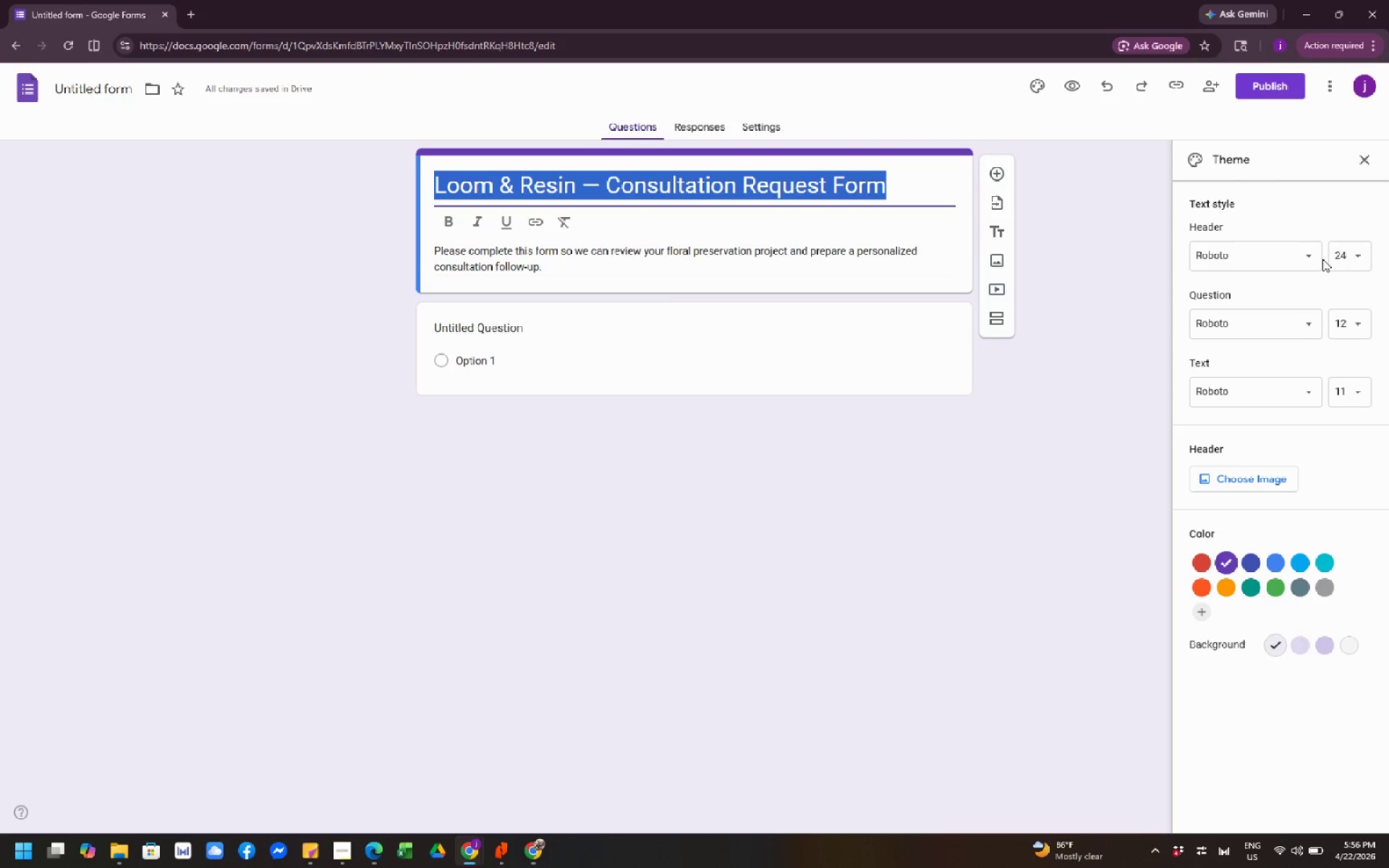 
left_click([1308, 260])
 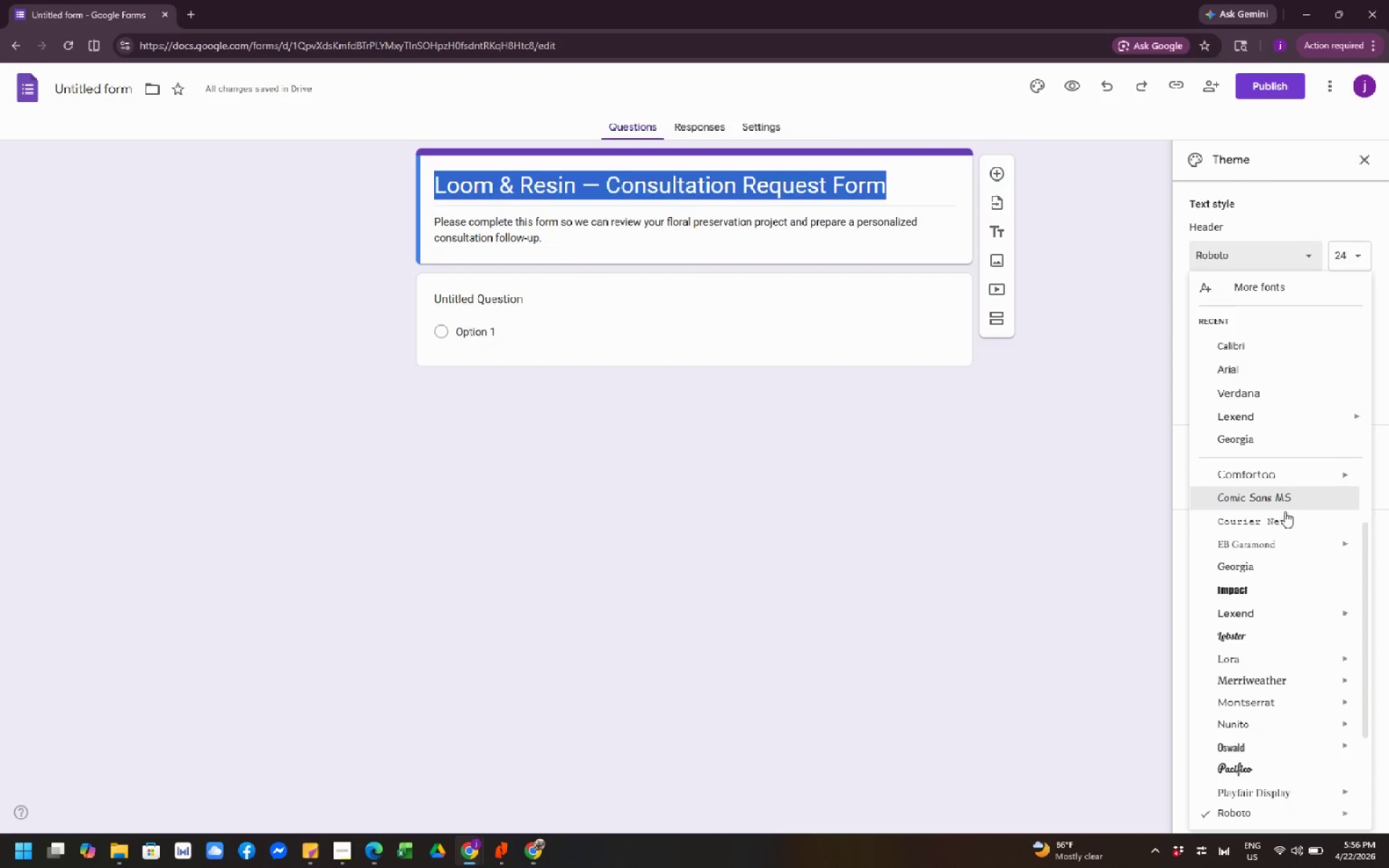 
wait(9.17)
 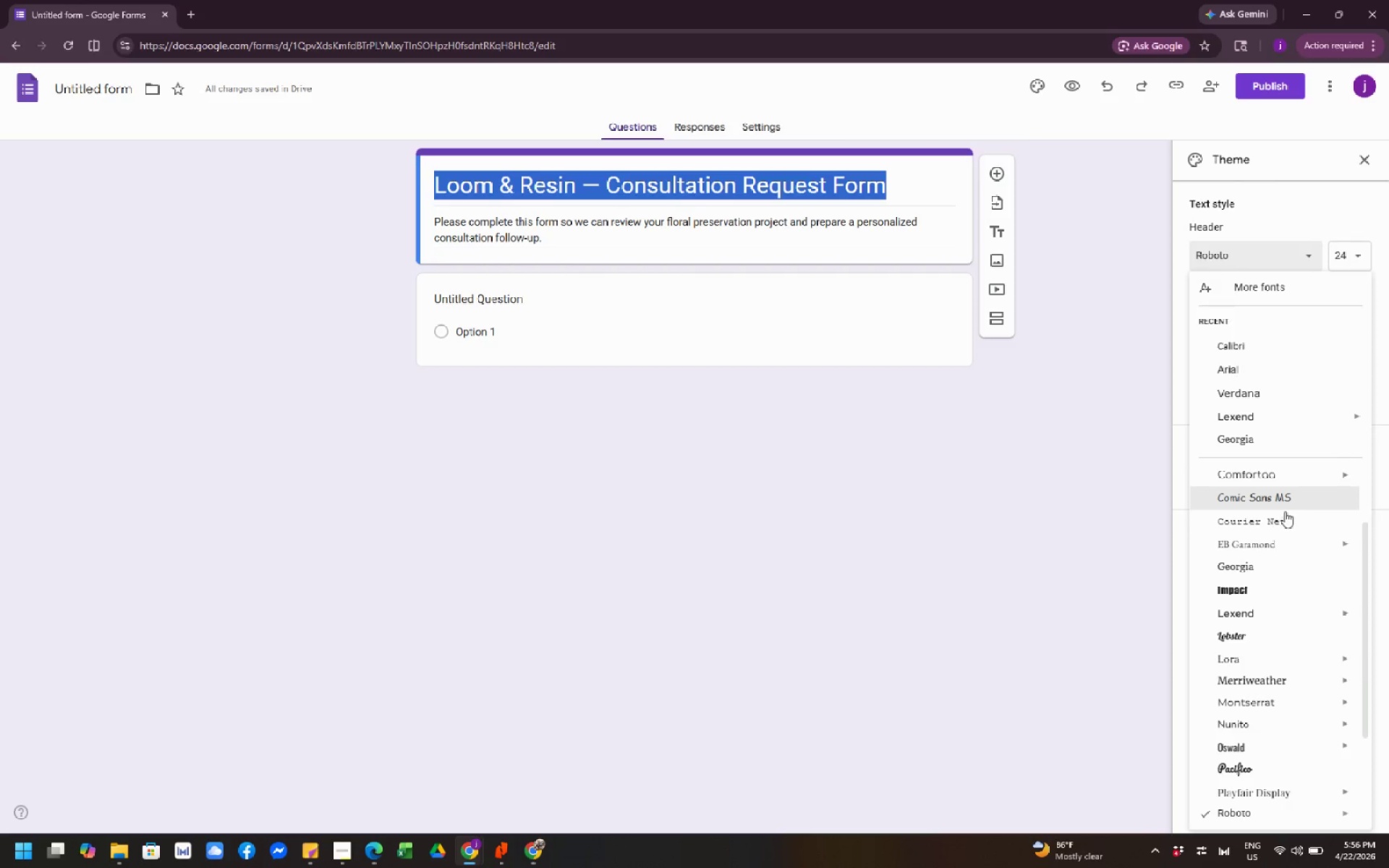 
left_click([1254, 258])
 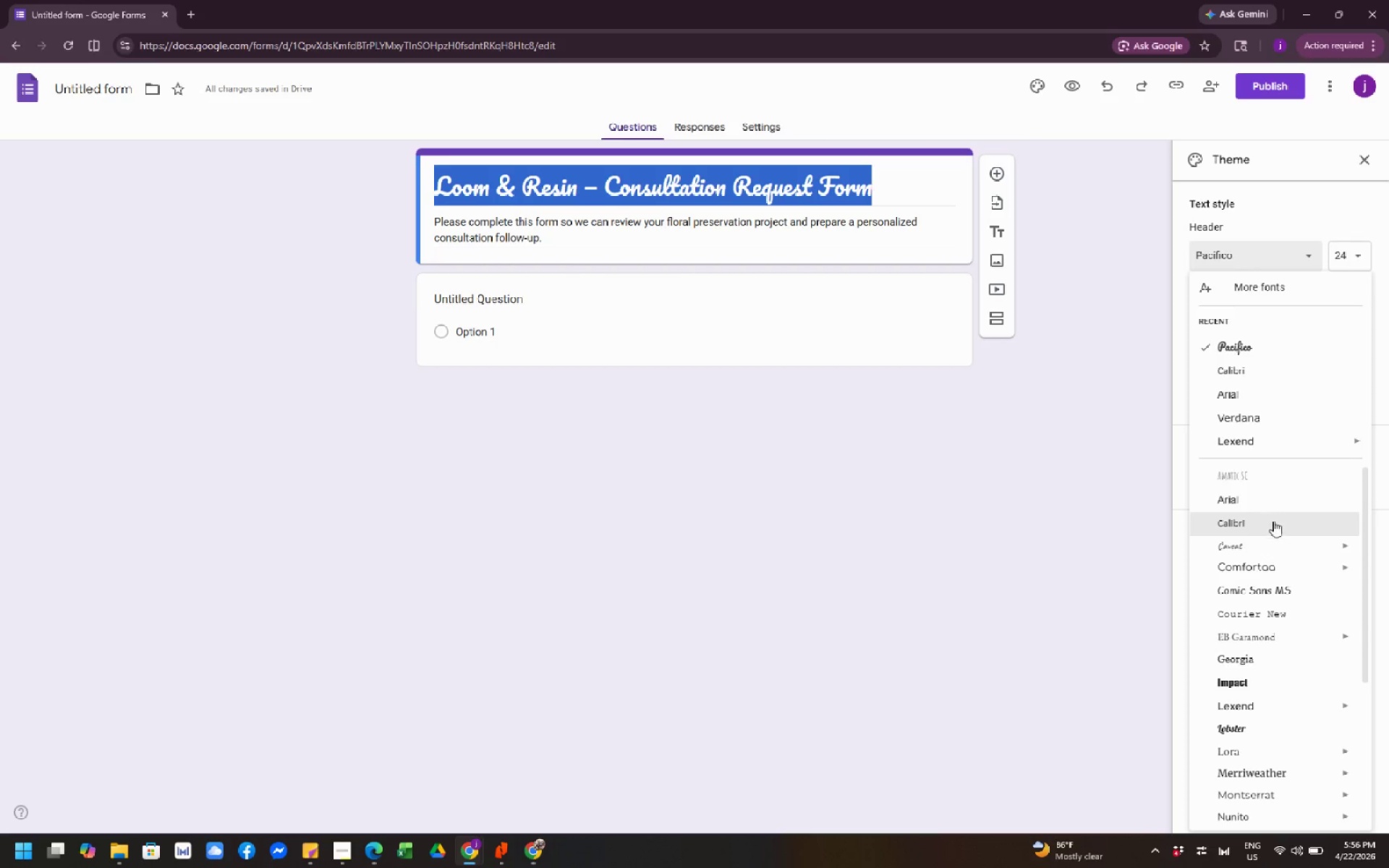 
mouse_move([1288, 576])
 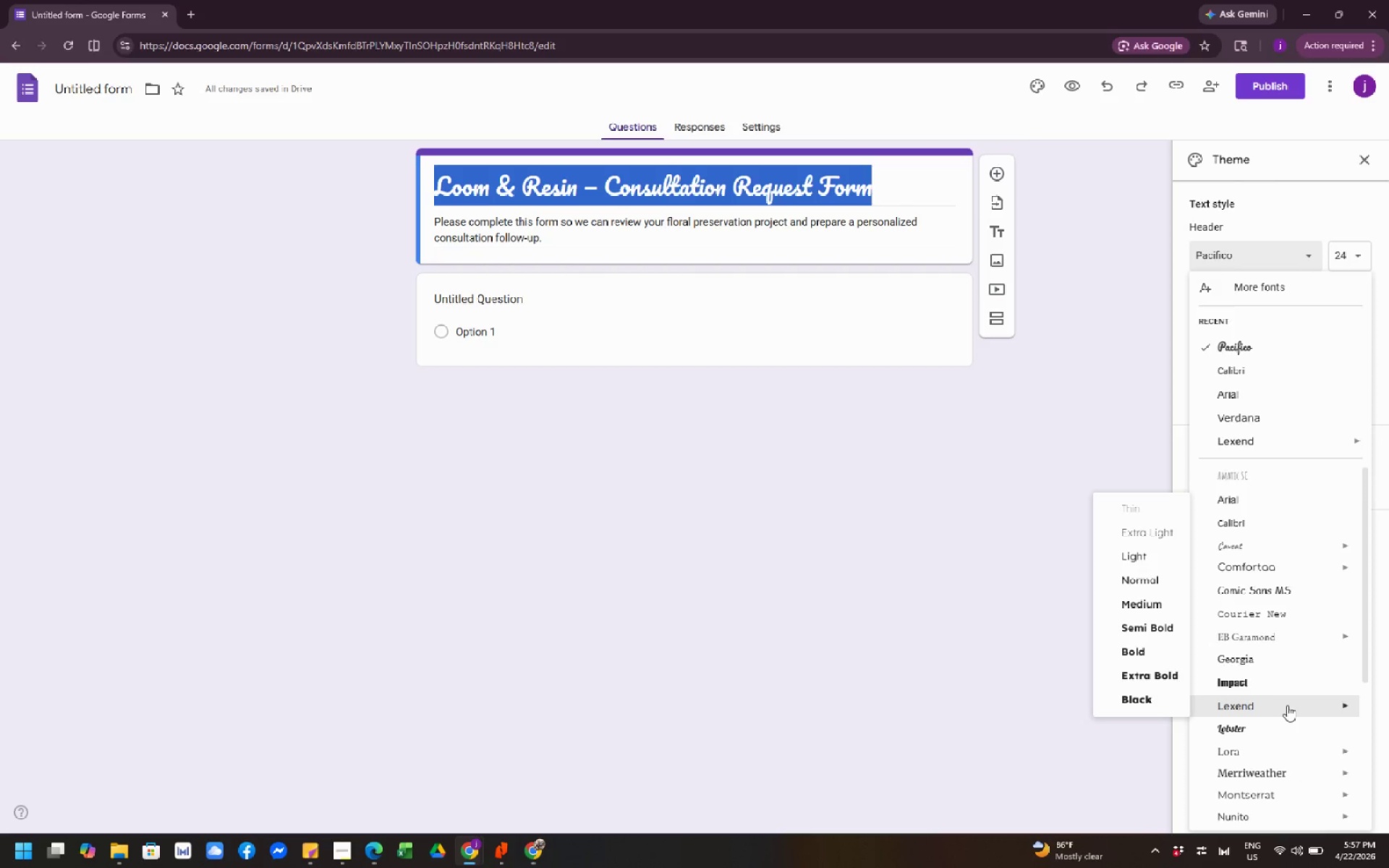 
left_click([1287, 709])
 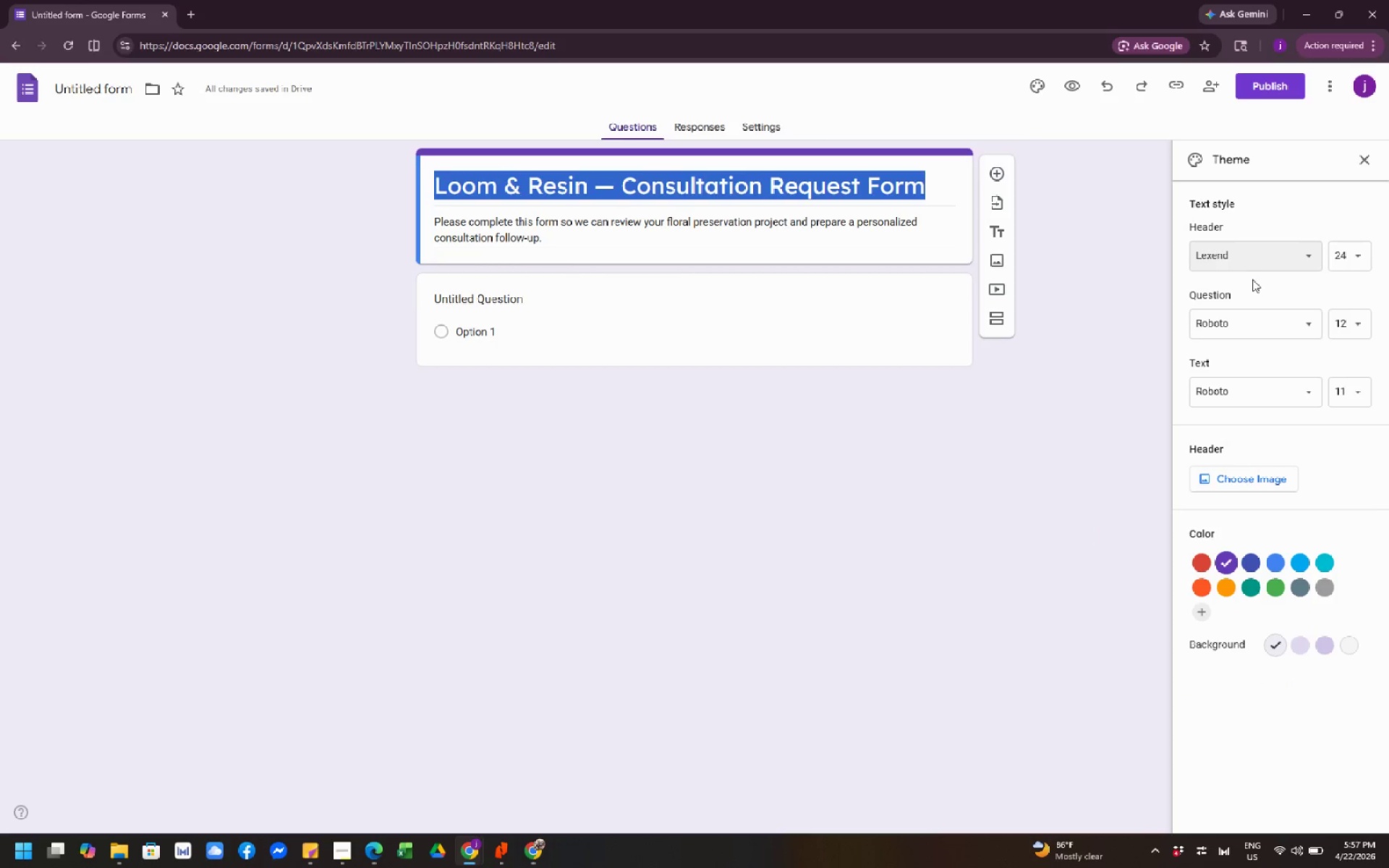 
left_click([1256, 264])
 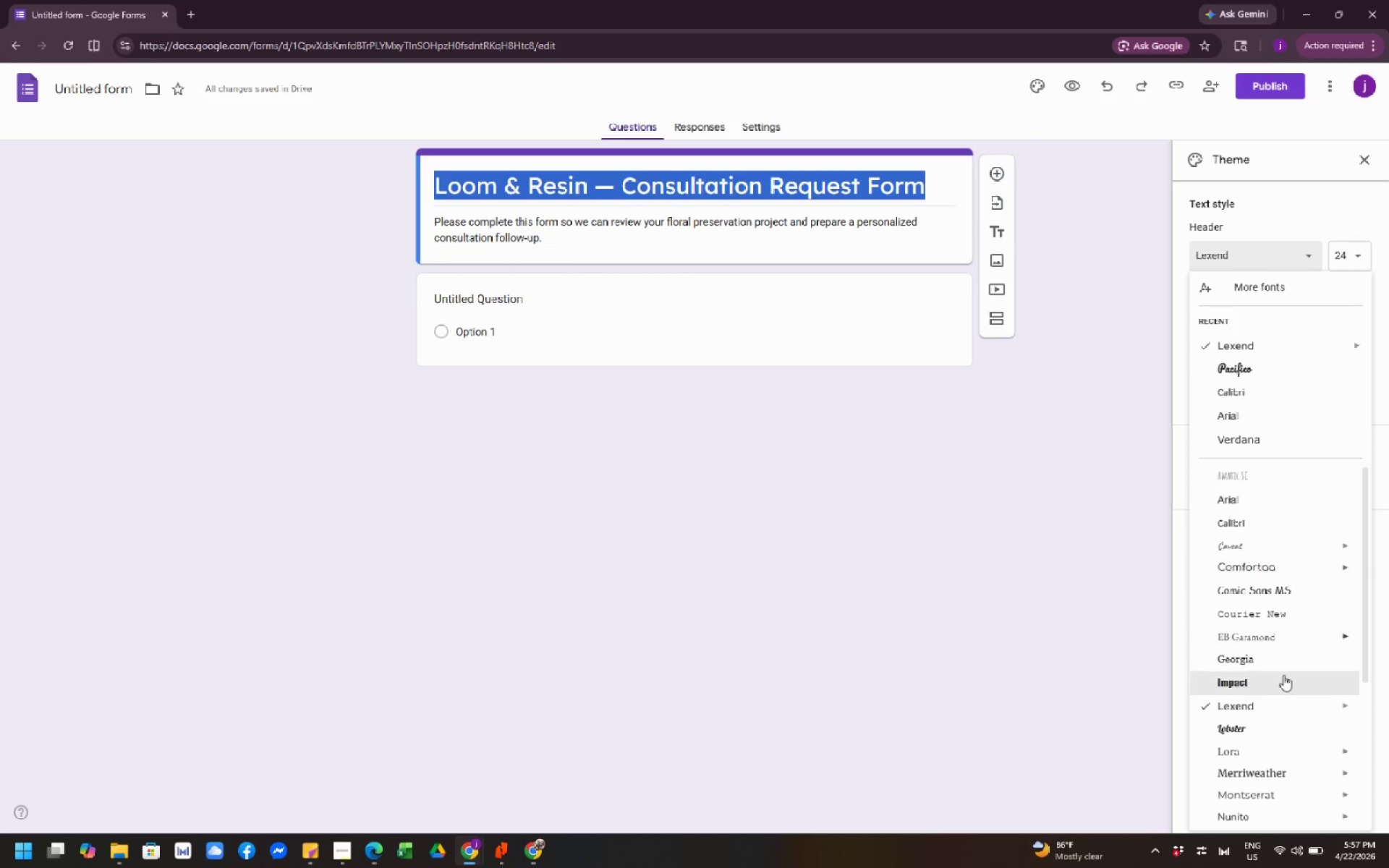 
scroll: coordinate [1283, 676], scroll_direction: down, amount: 4.0
 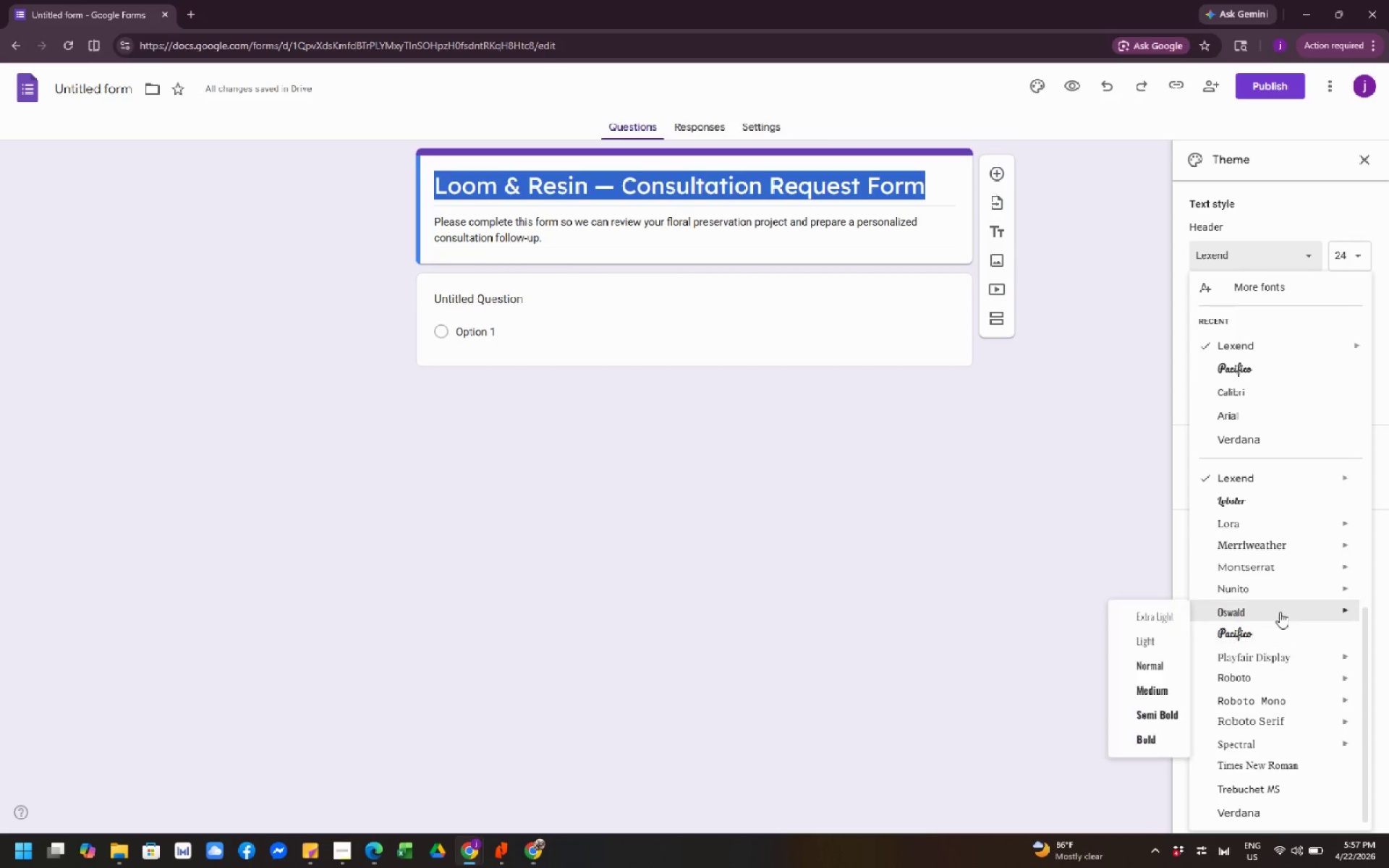 
mouse_move([1280, 621])
 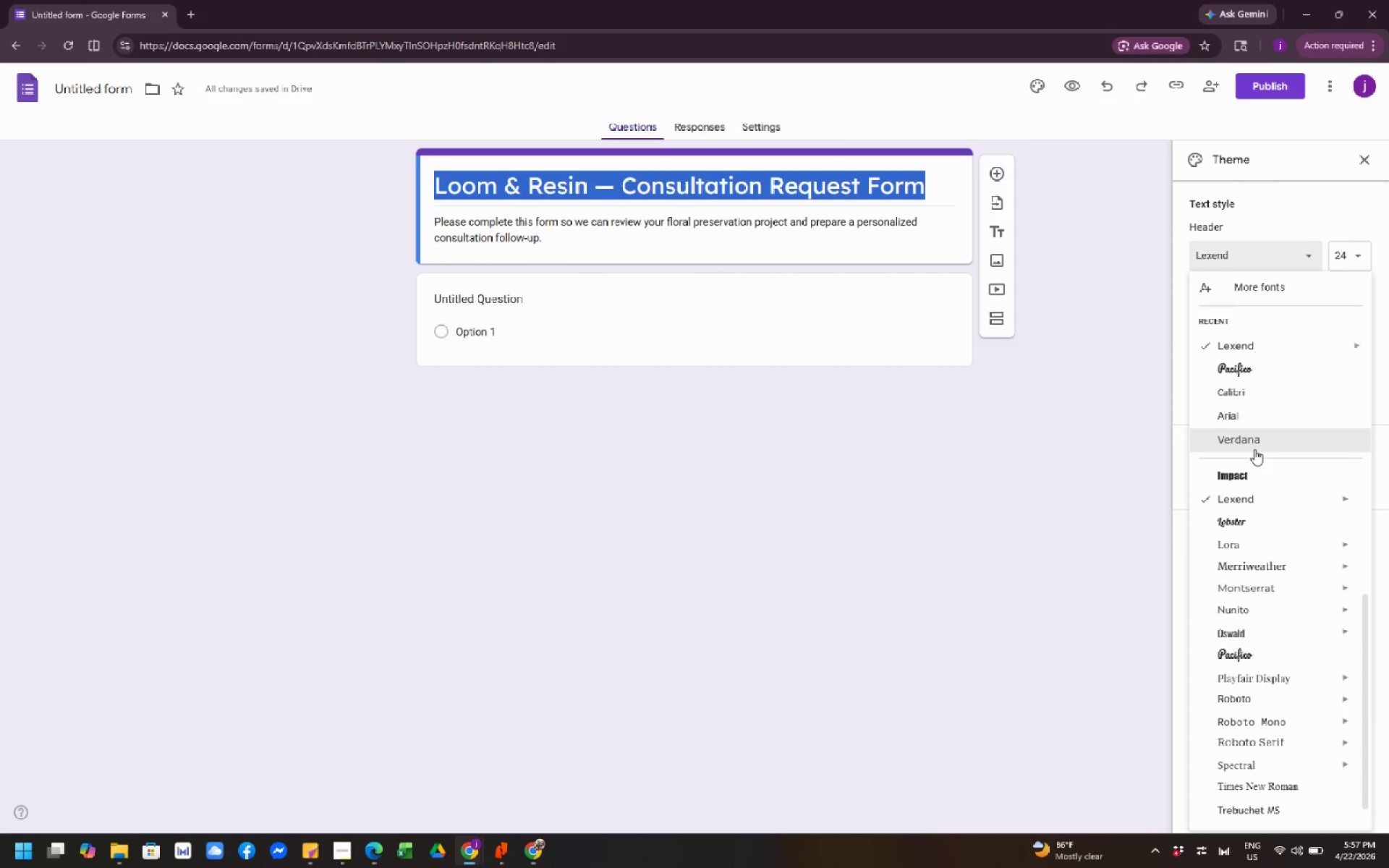 
left_click([1254, 449])
 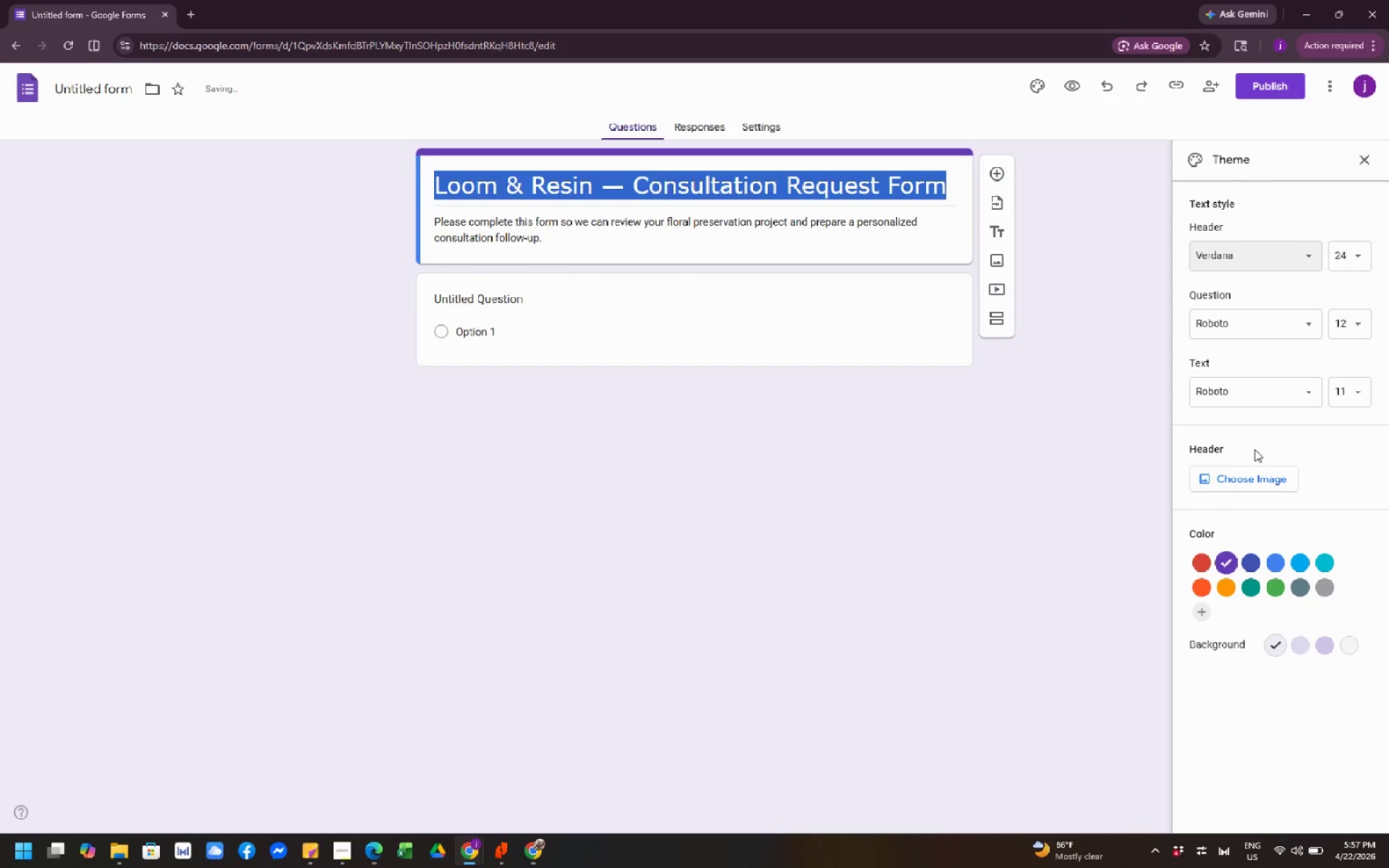 
left_click([729, 482])
 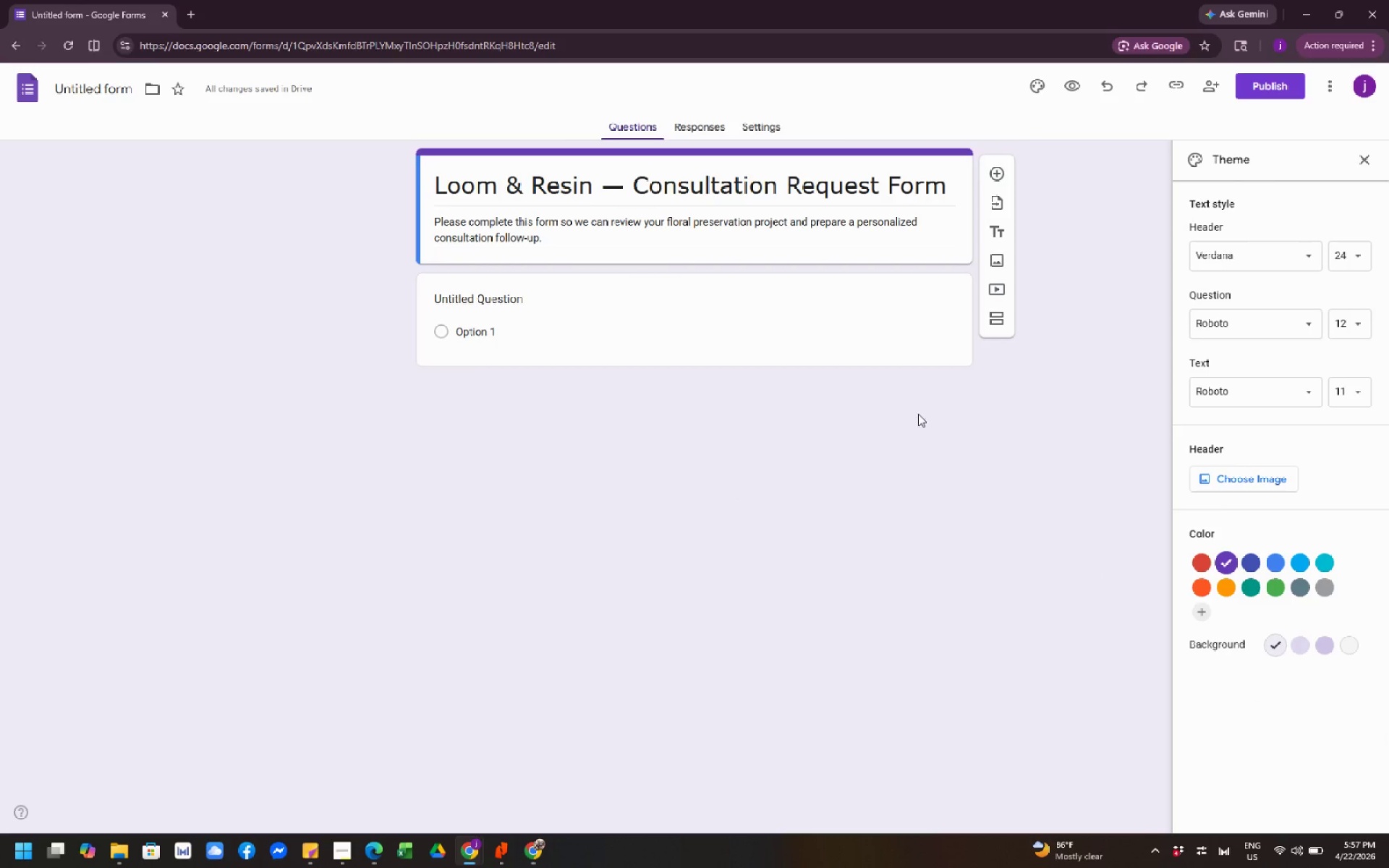 
wait(5.64)
 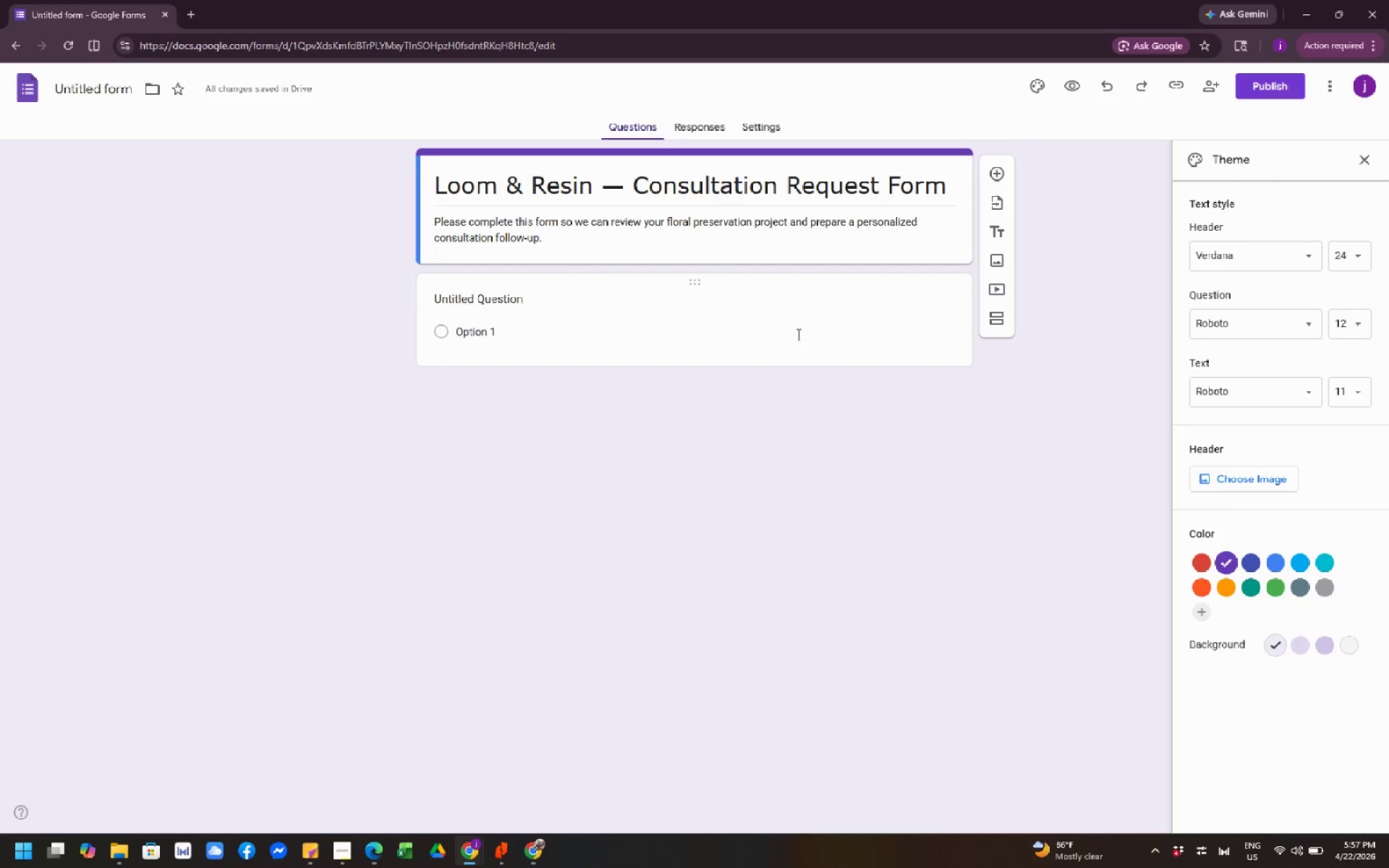 
left_click([1248, 560])
 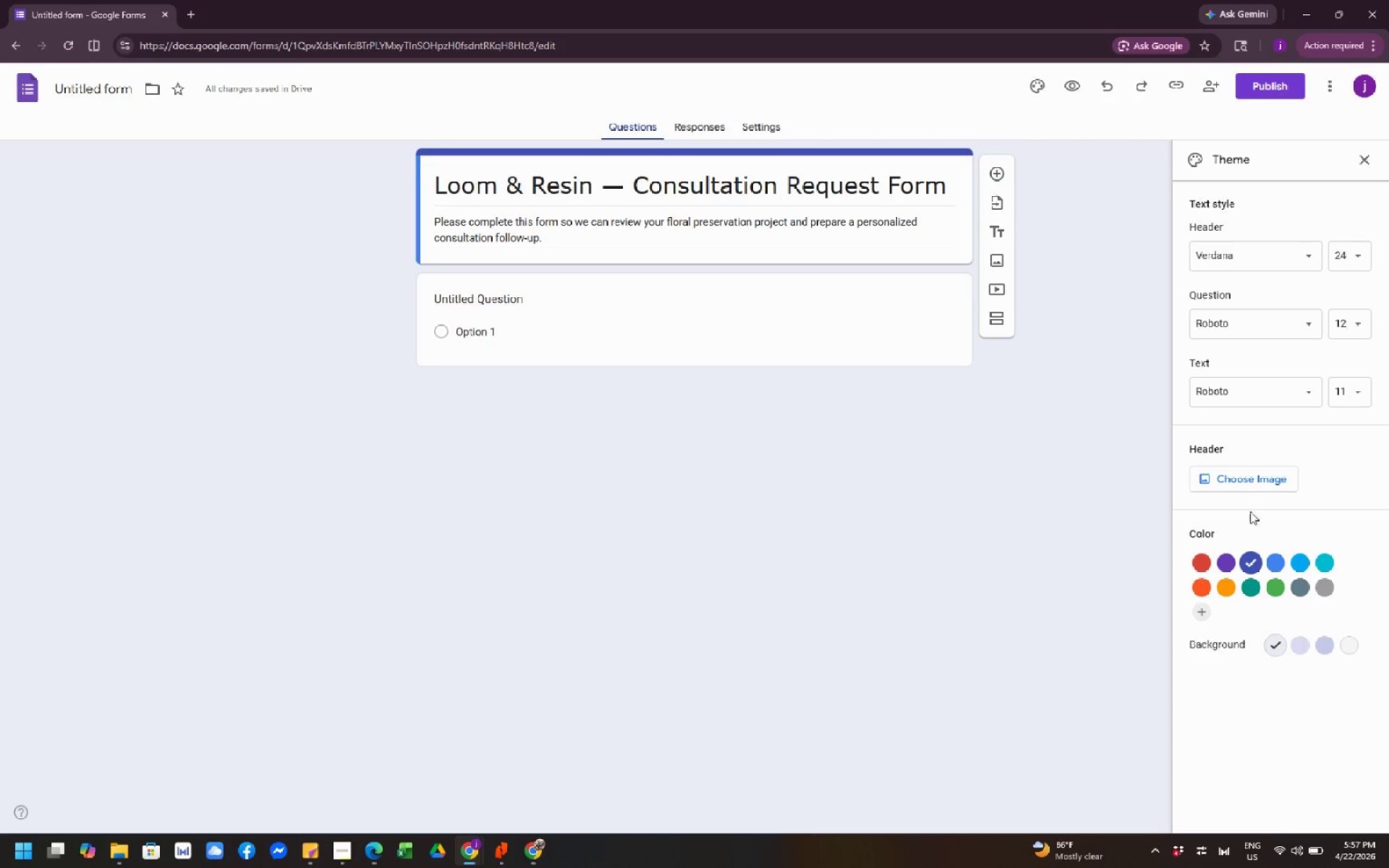 
left_click([1252, 485])
 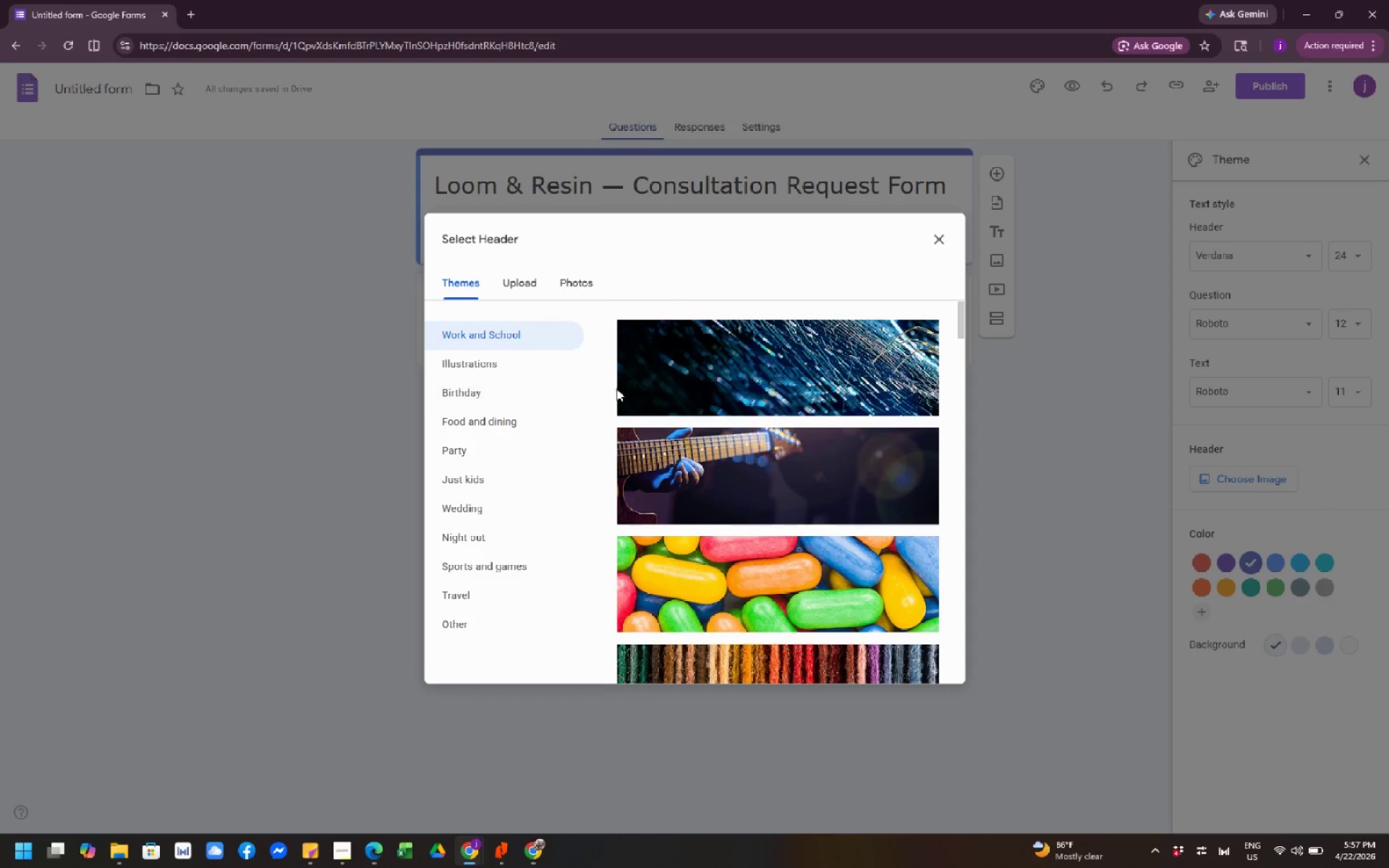 
scroll: coordinate [696, 399], scroll_direction: down, amount: 2.0
 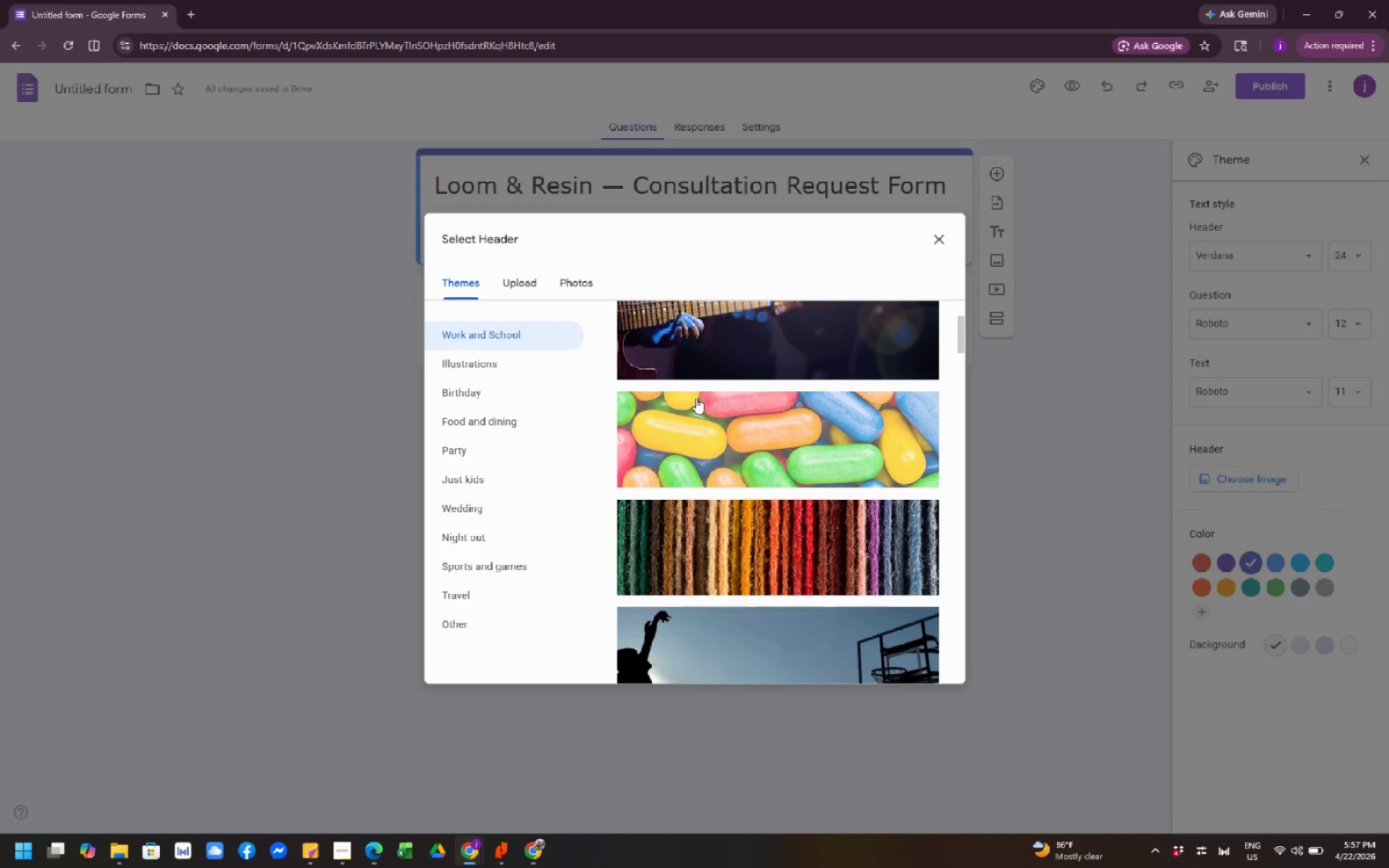 
left_click([802, 562])
 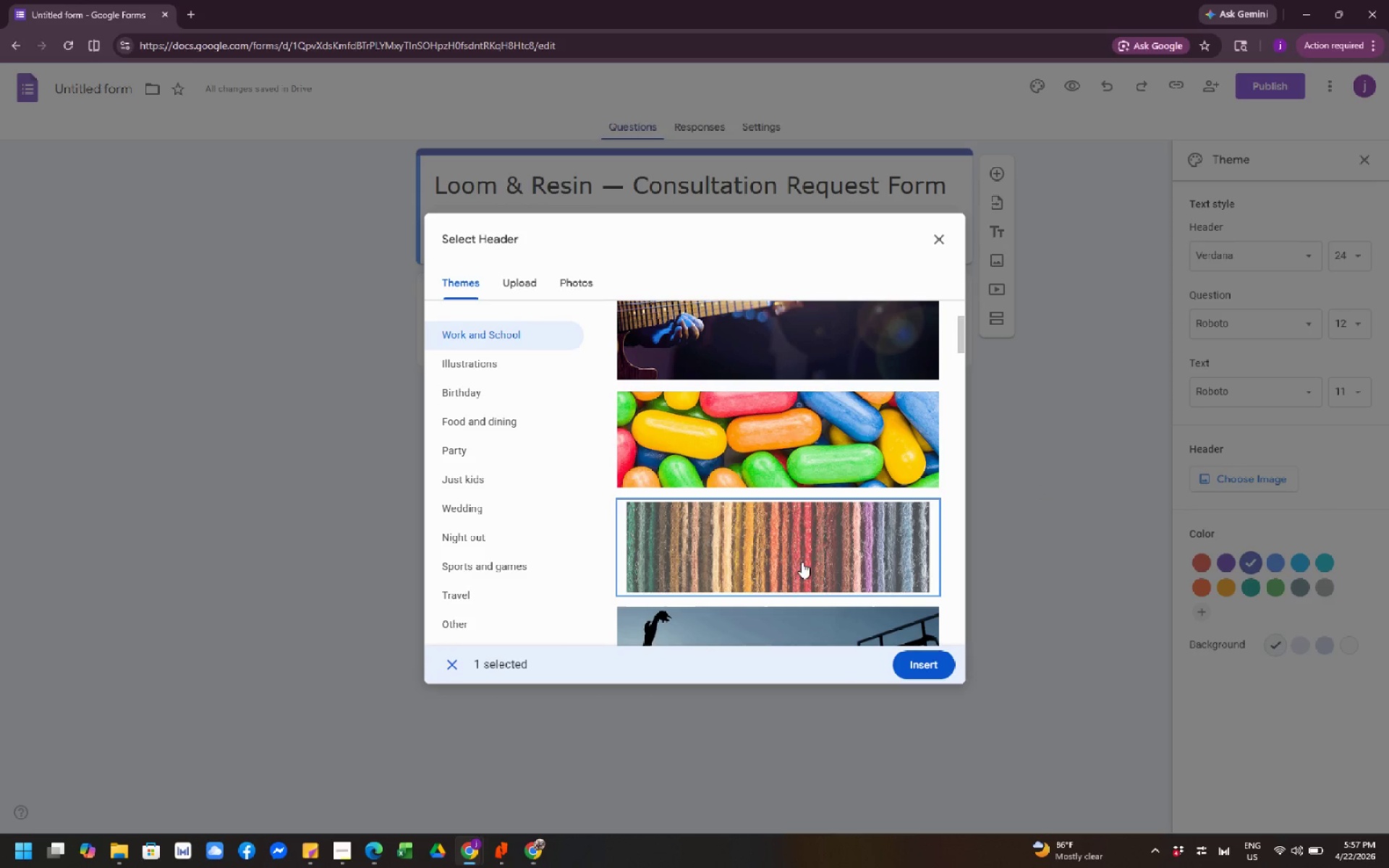 
scroll: coordinate [802, 537], scroll_direction: down, amount: 3.0
 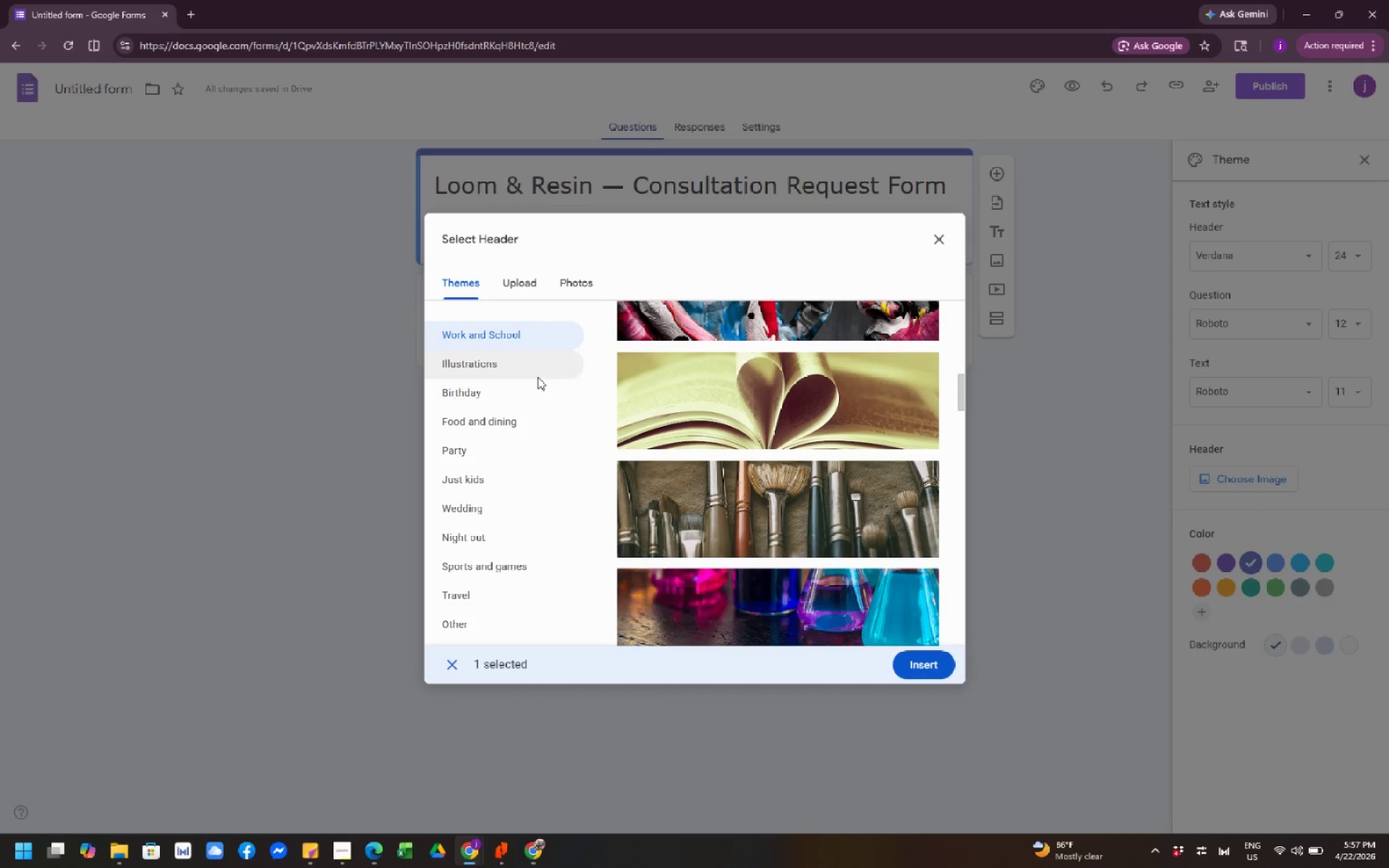 
scroll: coordinate [549, 378], scroll_direction: up, amount: 4.0
 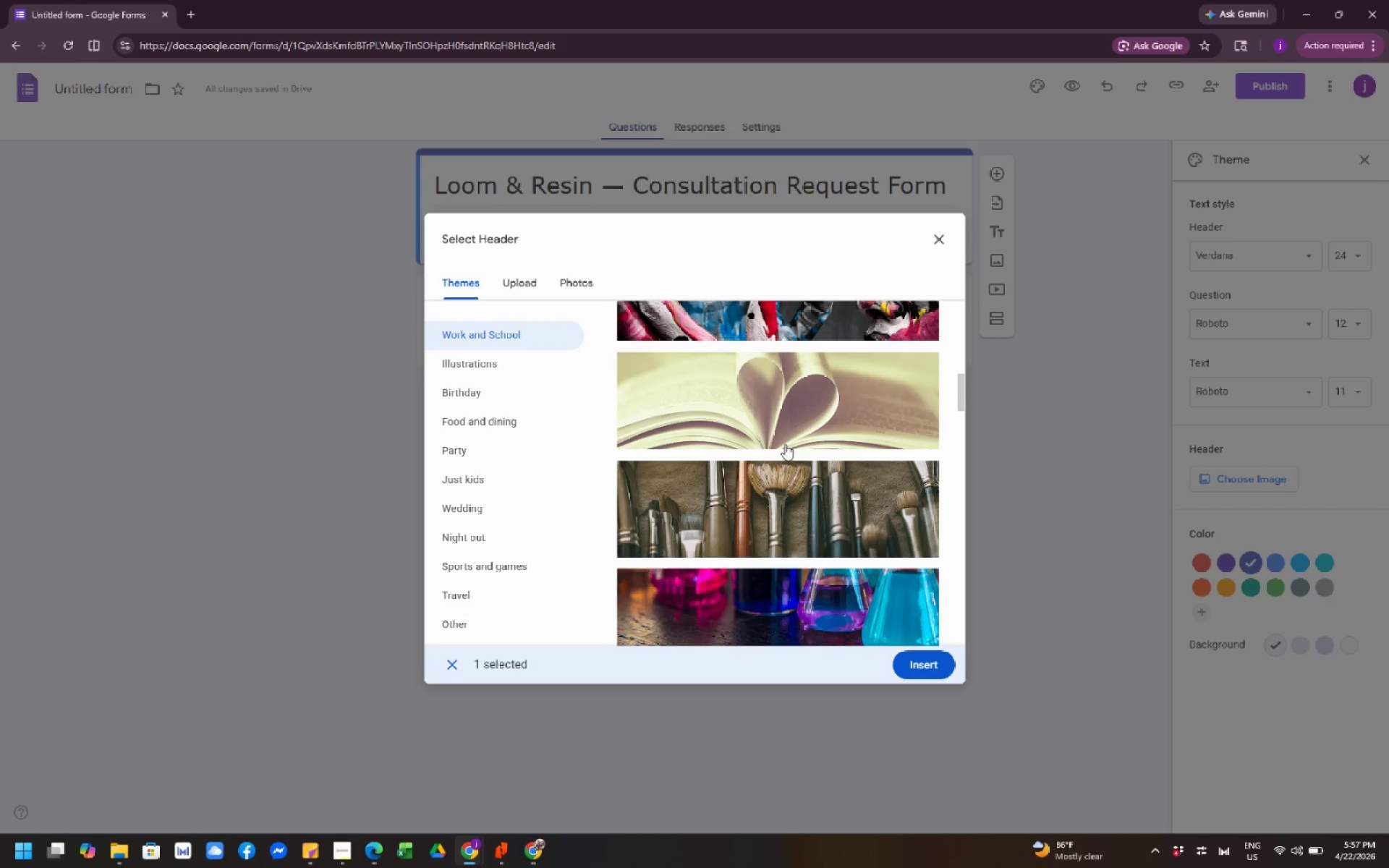 
scroll: coordinate [820, 466], scroll_direction: down, amount: 11.0
 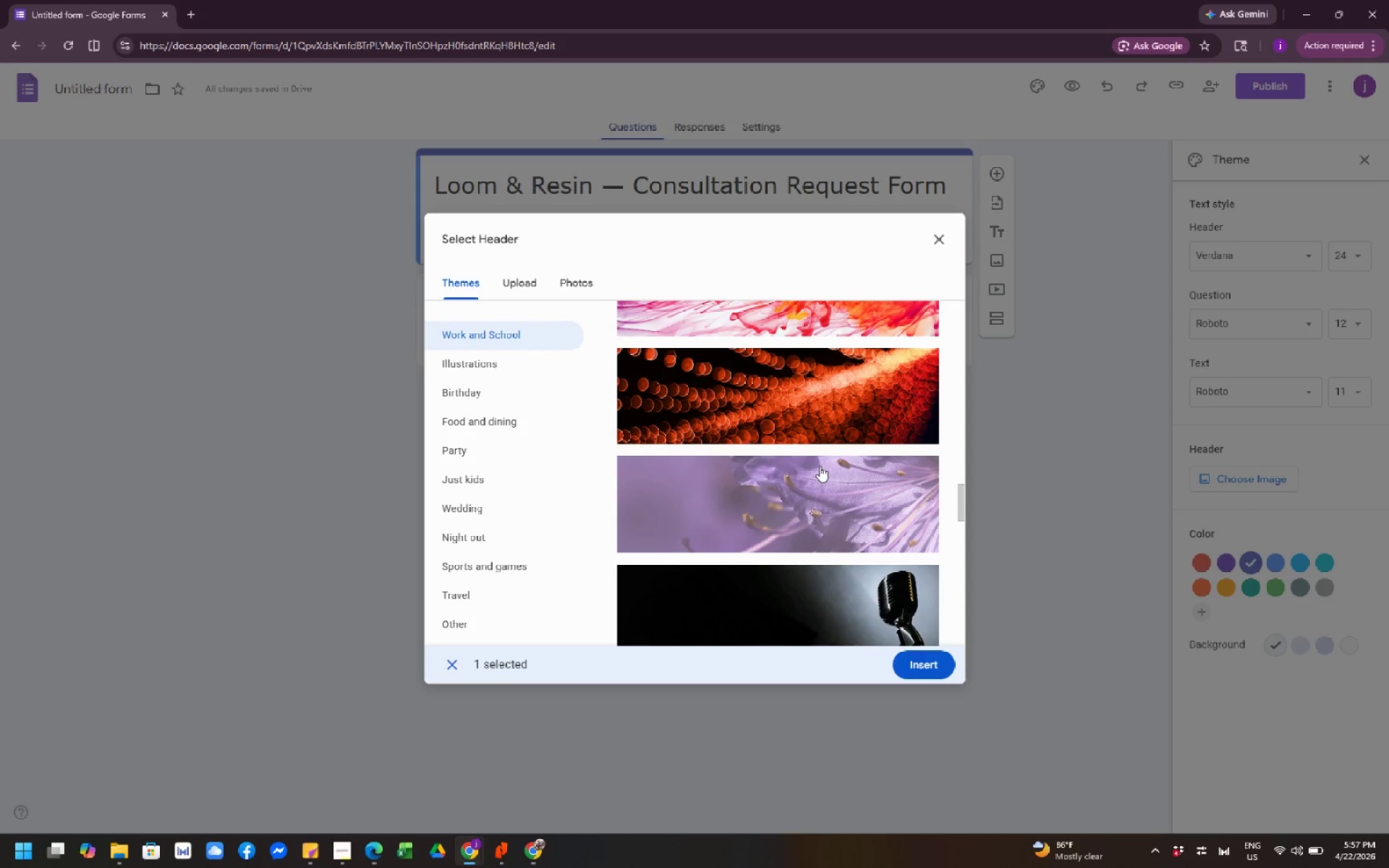 
left_click([820, 466])
 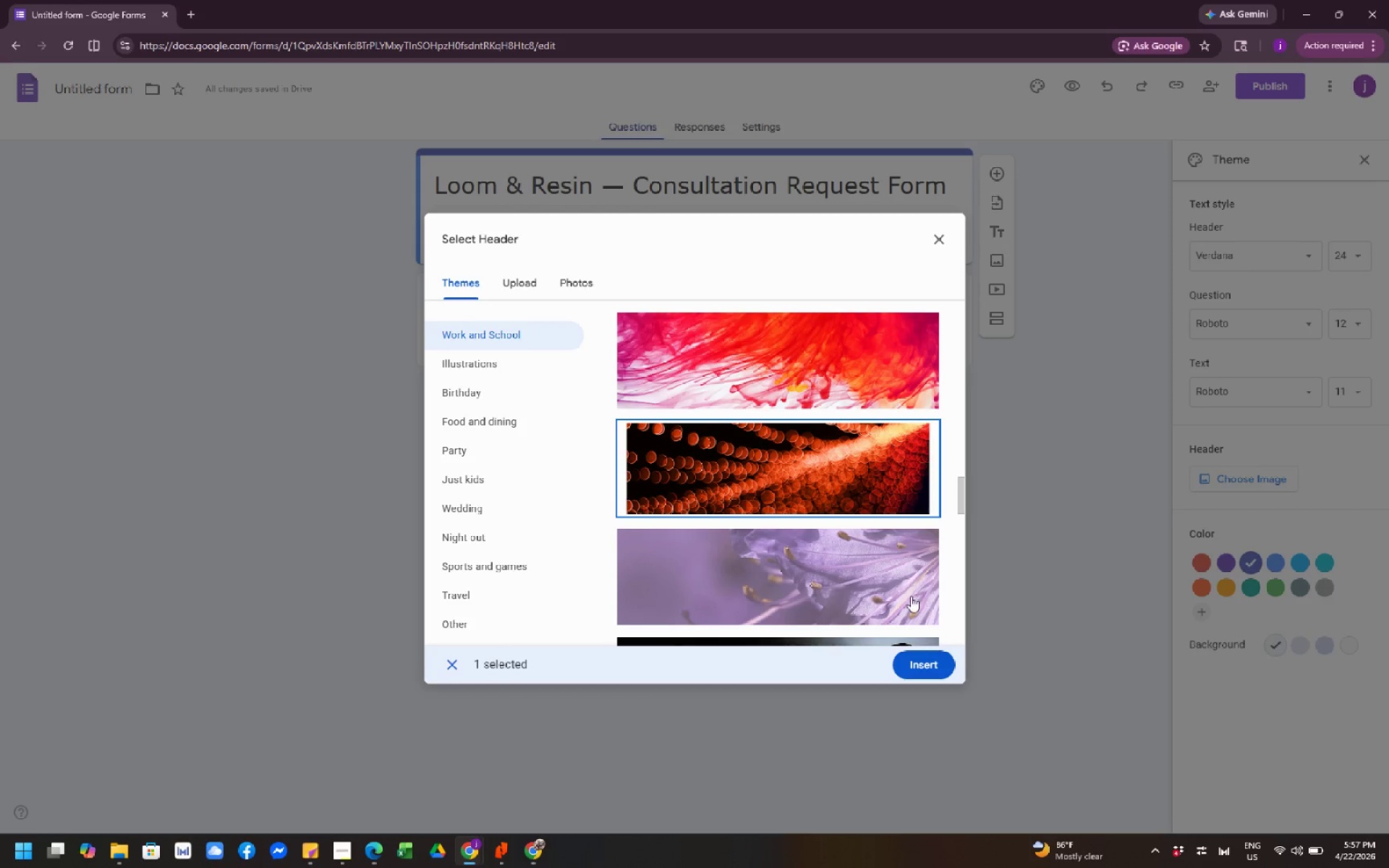 
scroll: coordinate [820, 466], scroll_direction: up, amount: 1.0
 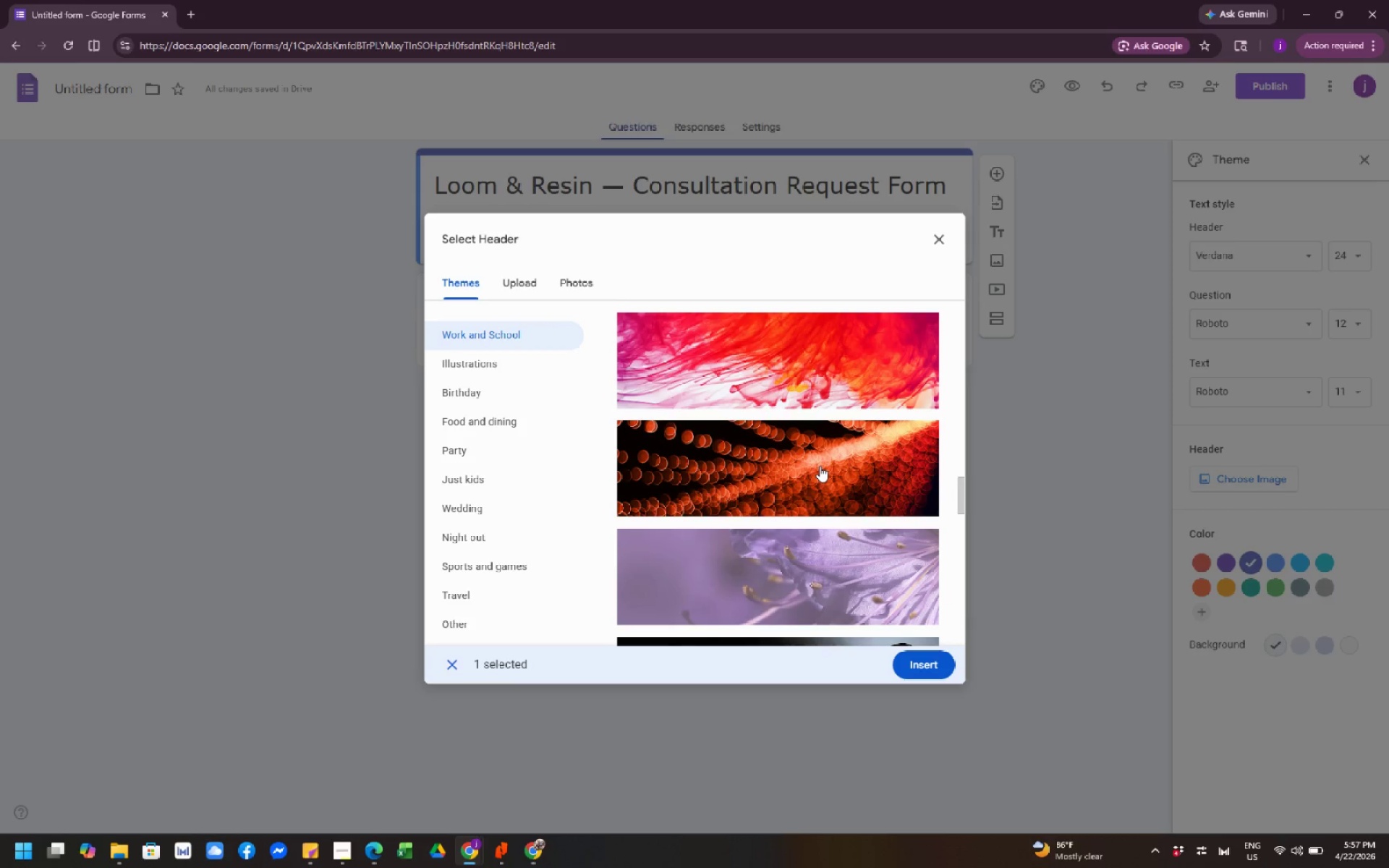 
left_click([938, 673])
 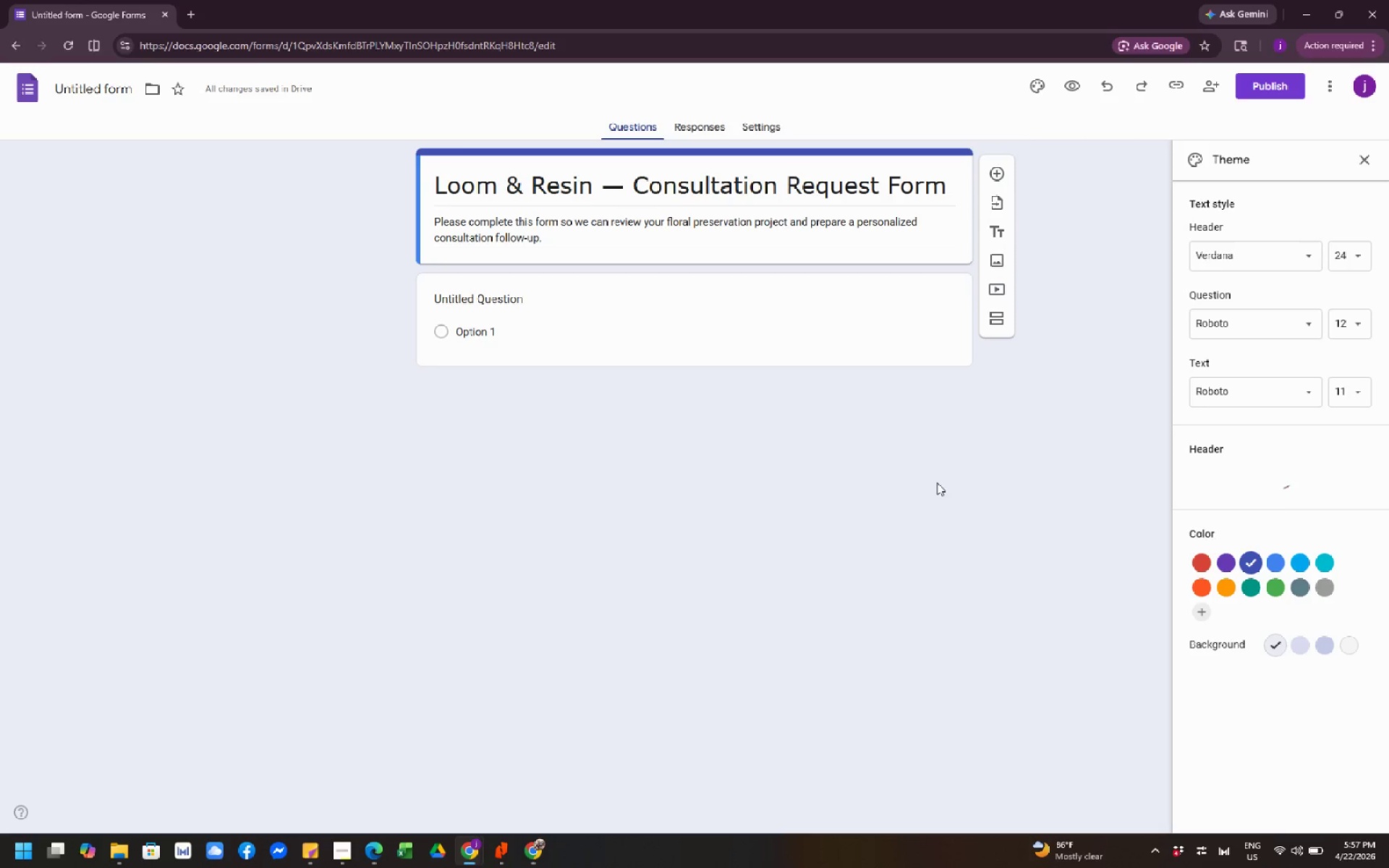 
scroll: coordinate [1007, 415], scroll_direction: up, amount: 4.0
 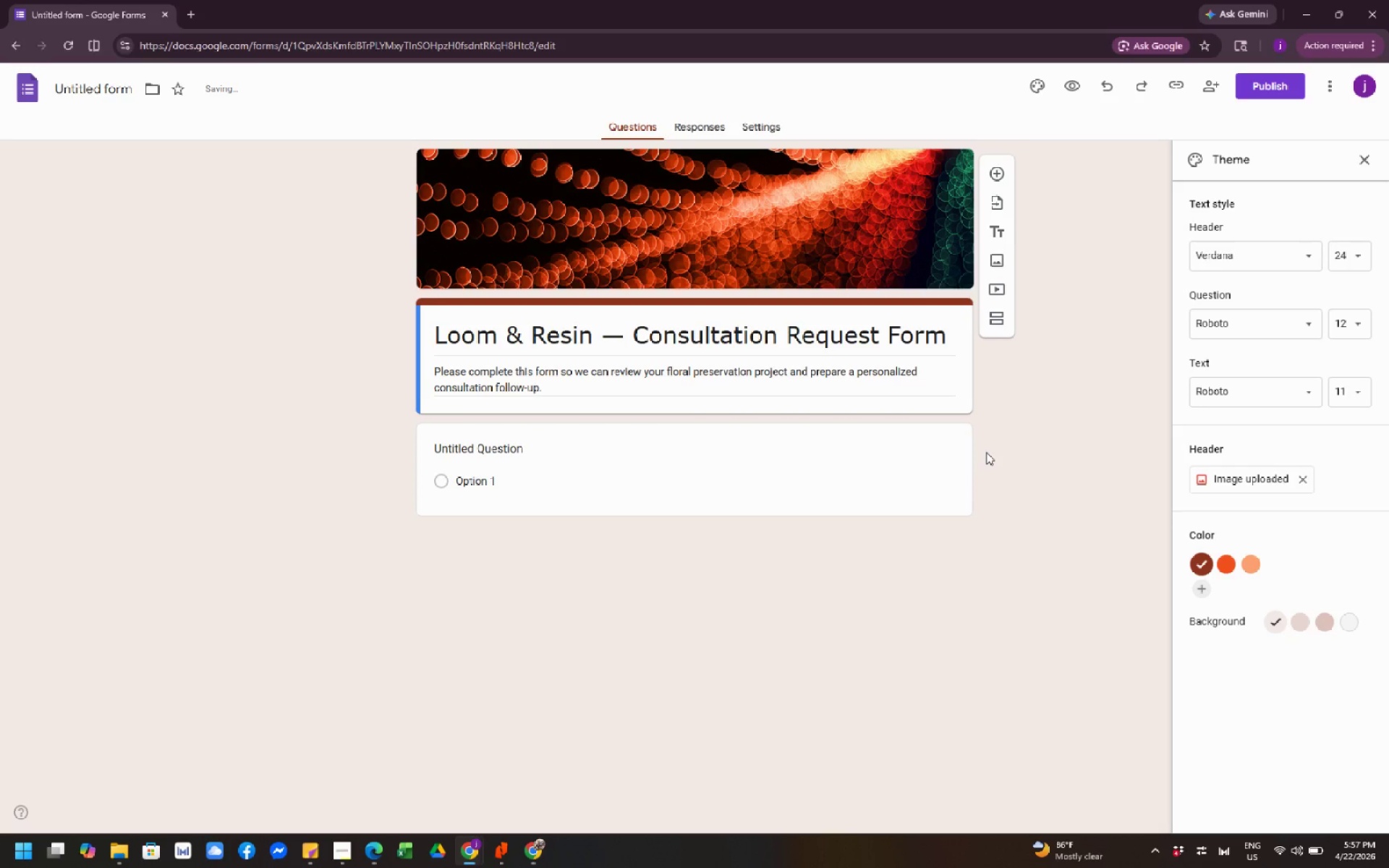 
wait(7.72)
 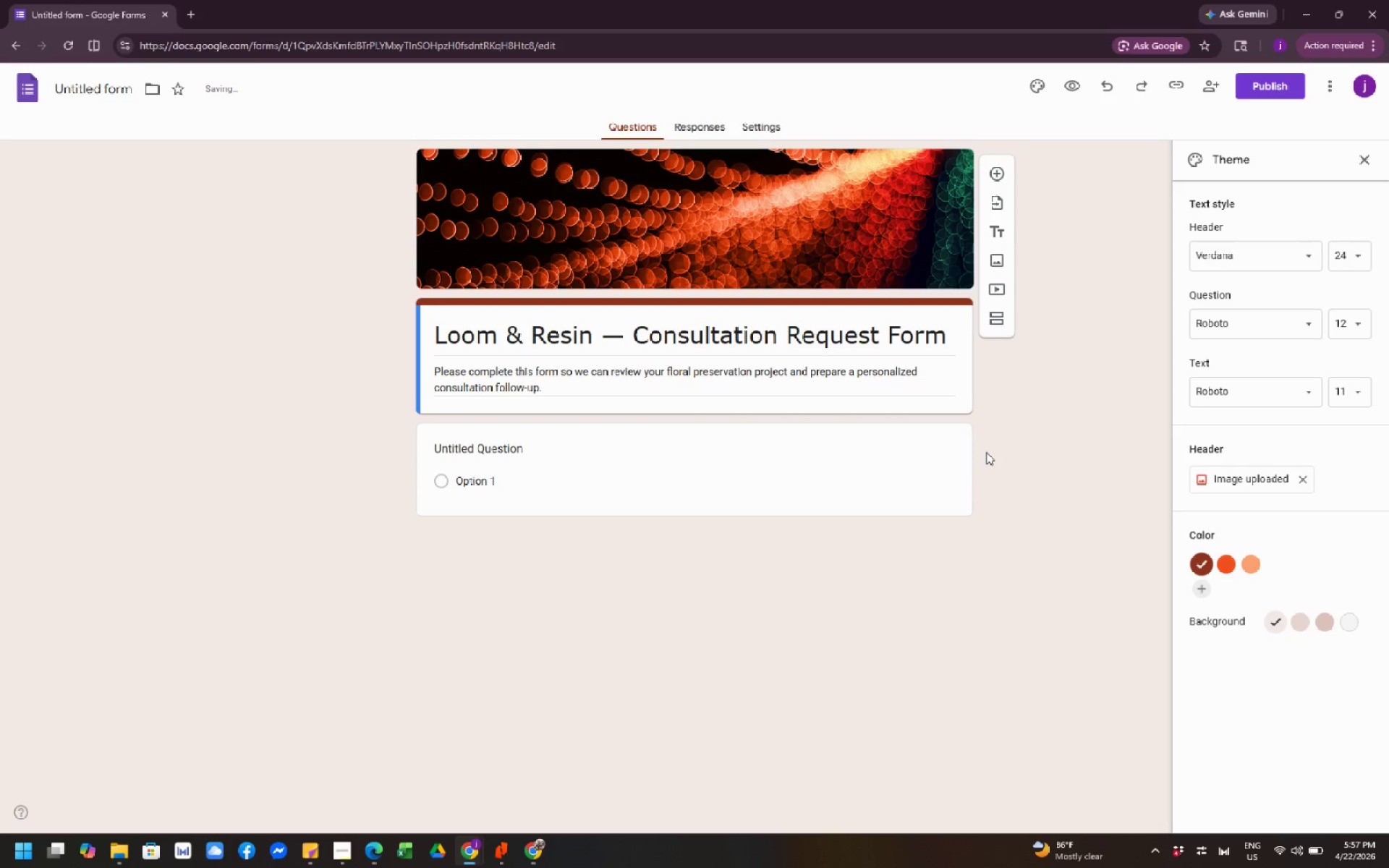 
left_click([1224, 569])
 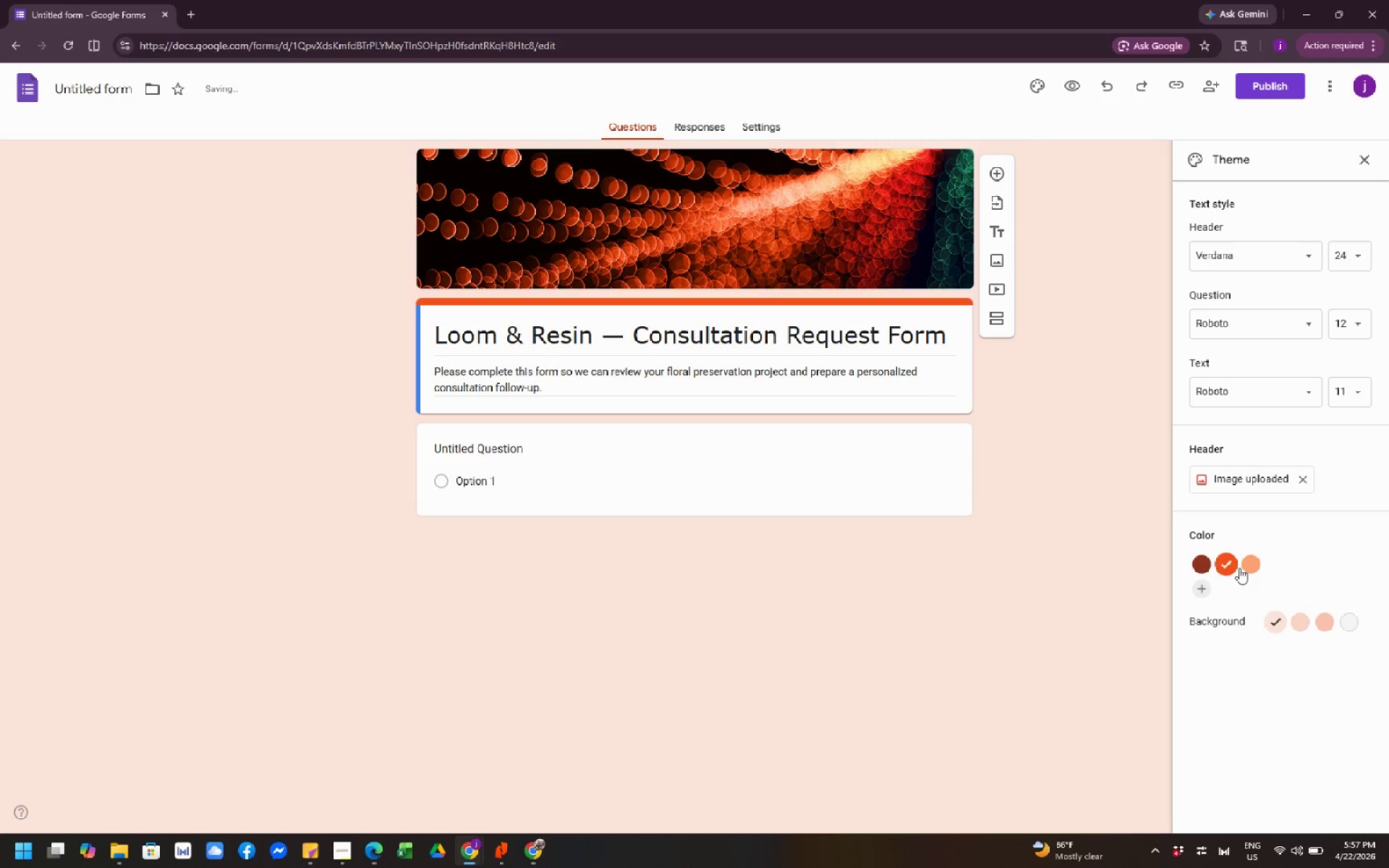 
left_click([1241, 568])
 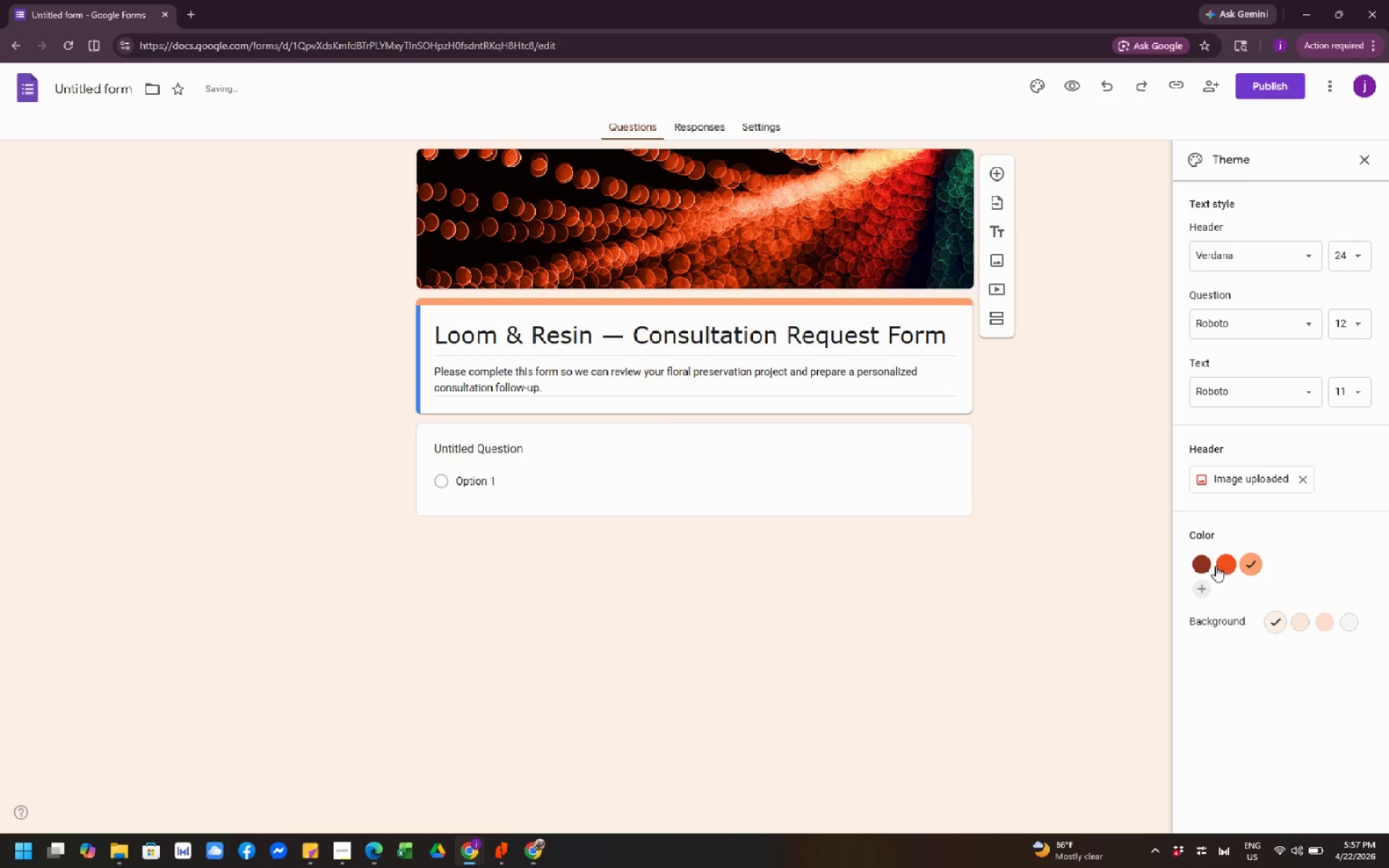 
left_click([1206, 563])
 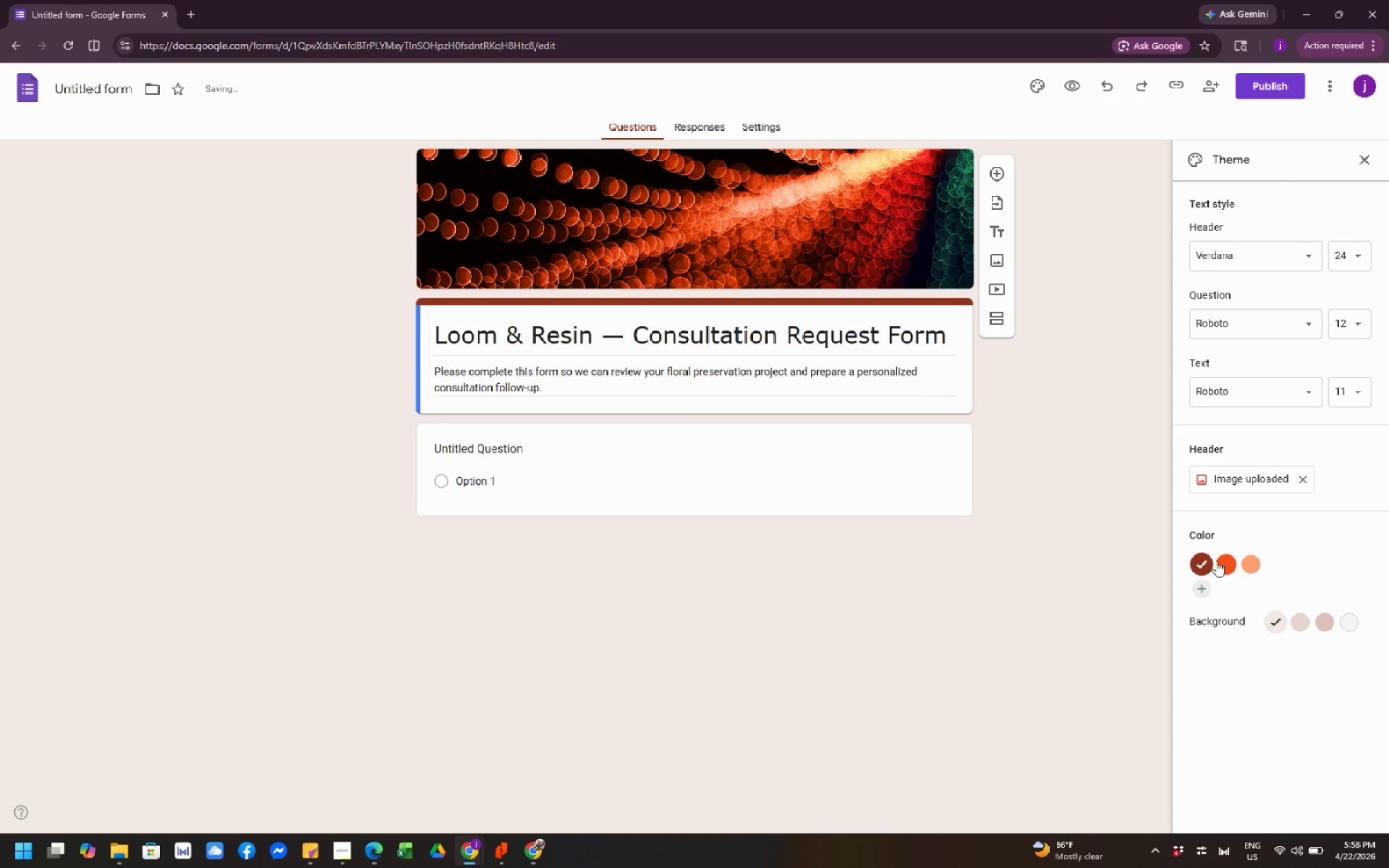 
left_click([1218, 559])
 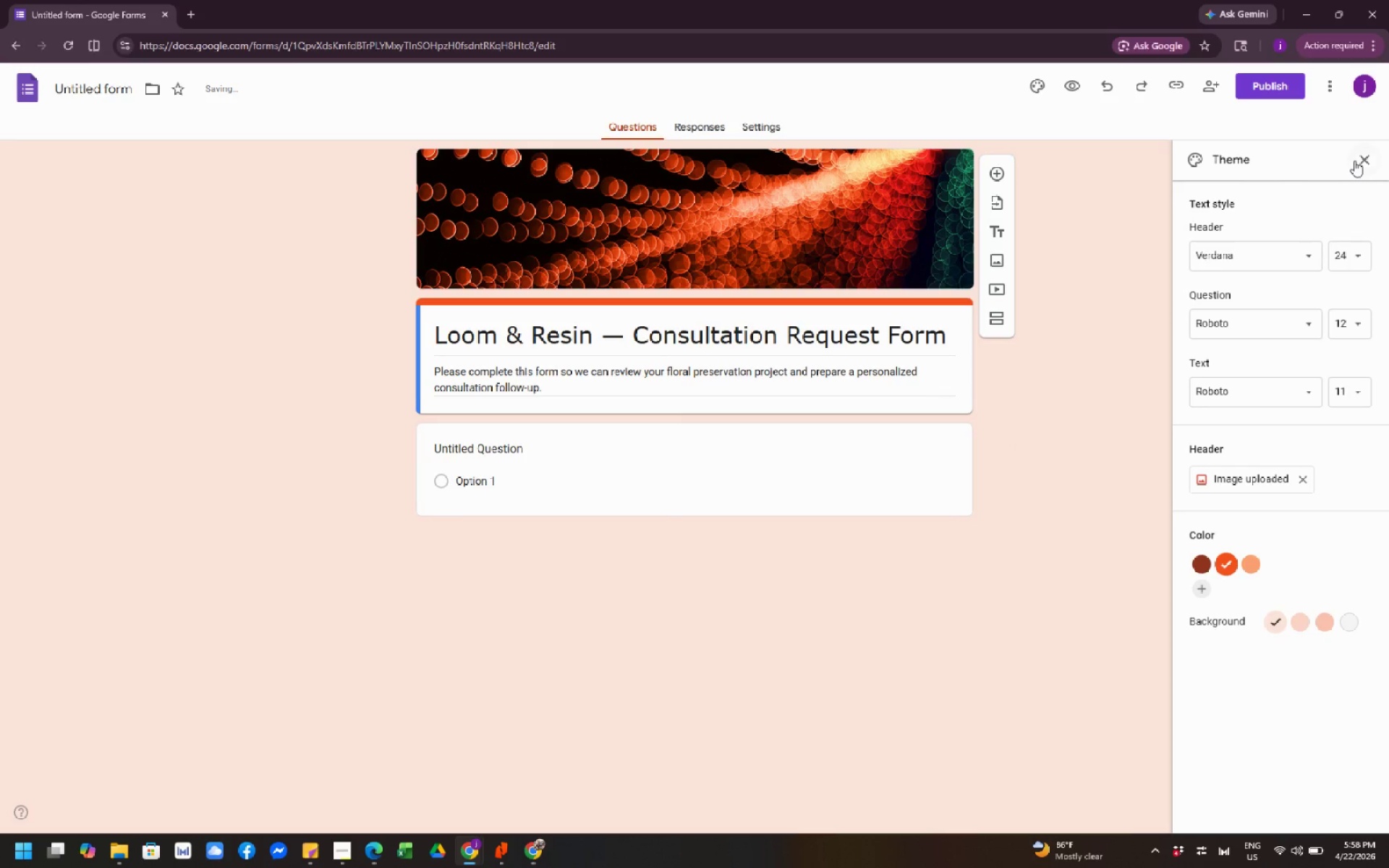 
left_click([1366, 161])
 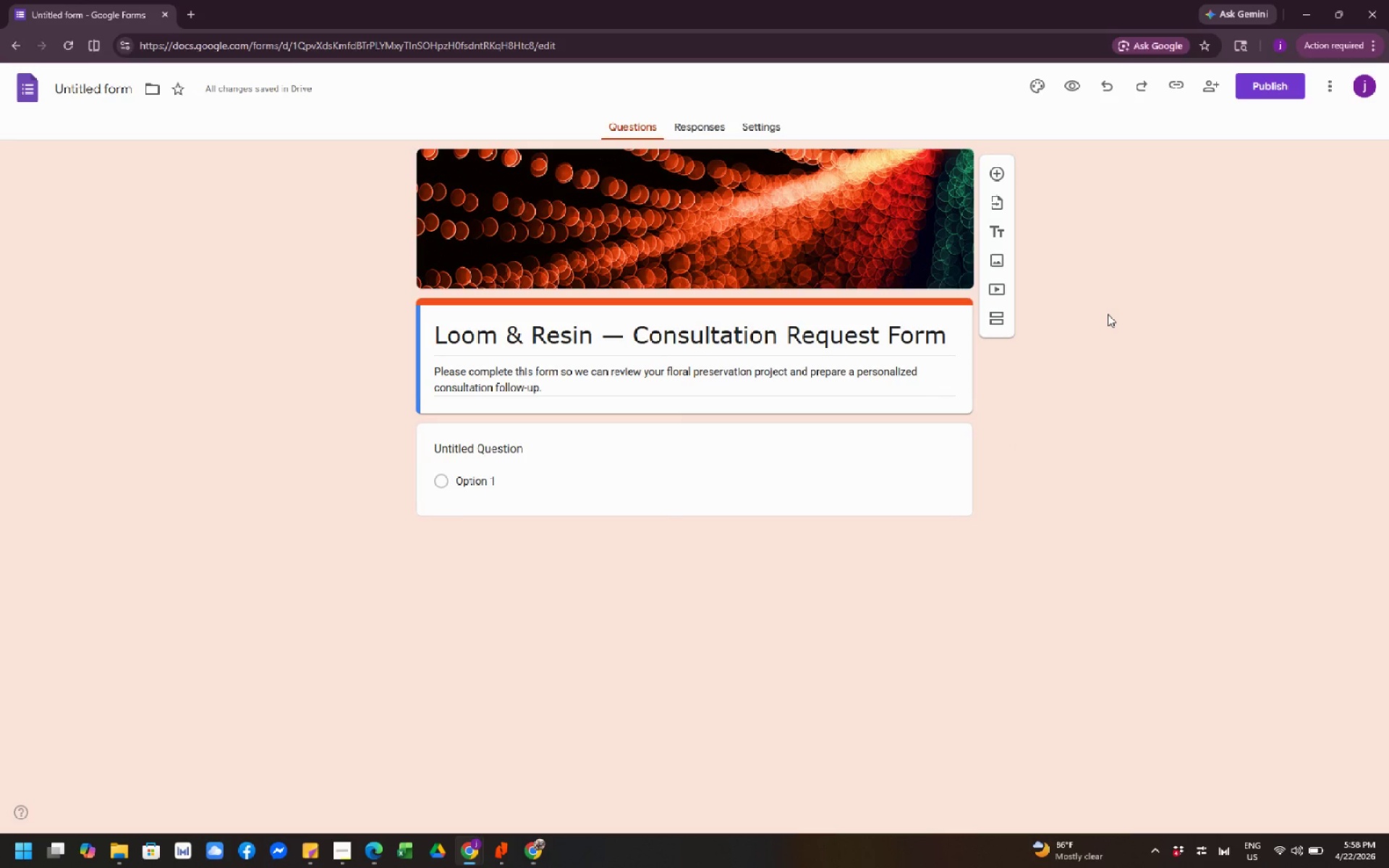 
wait(9.06)
 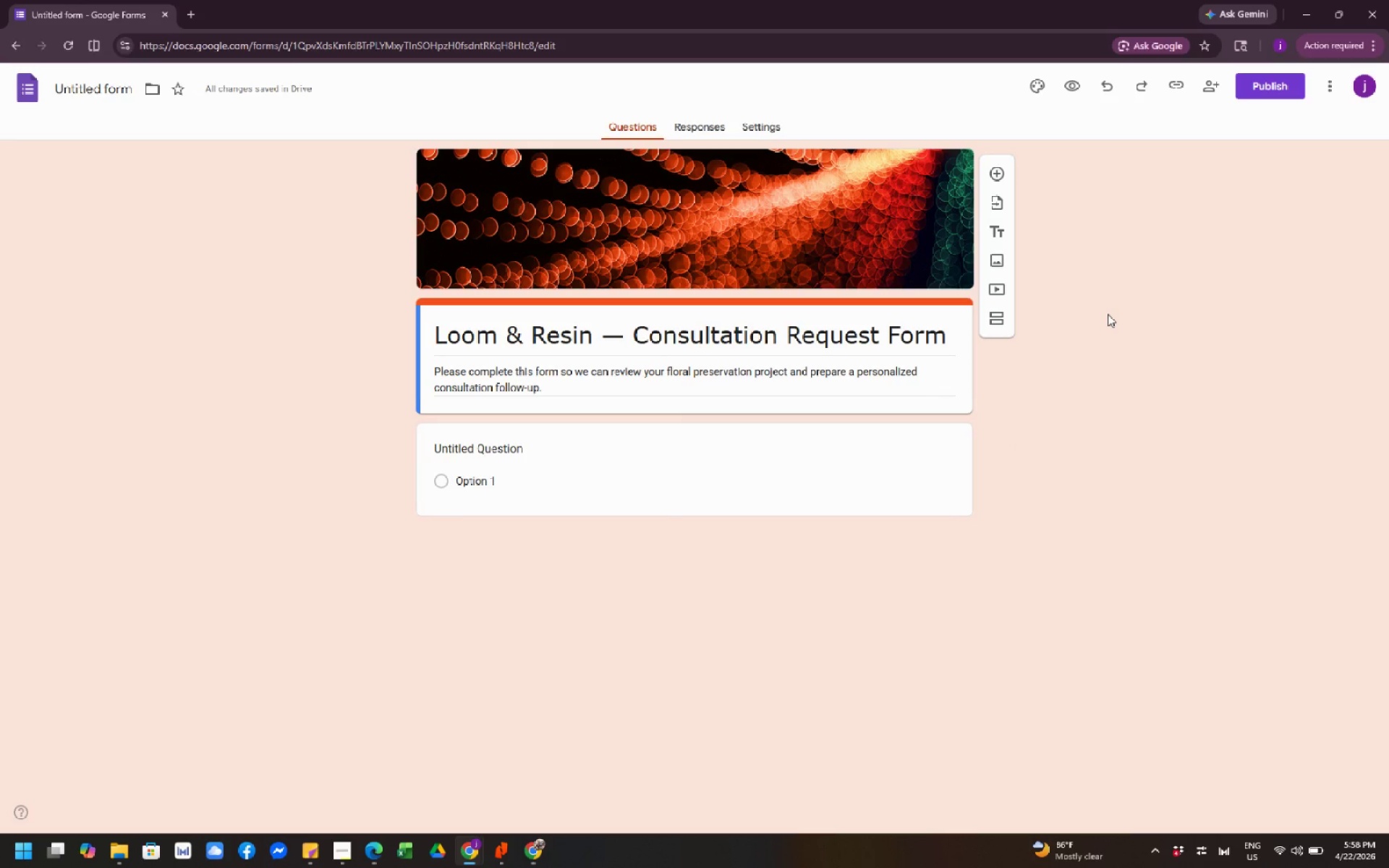 
left_click([493, 462])
 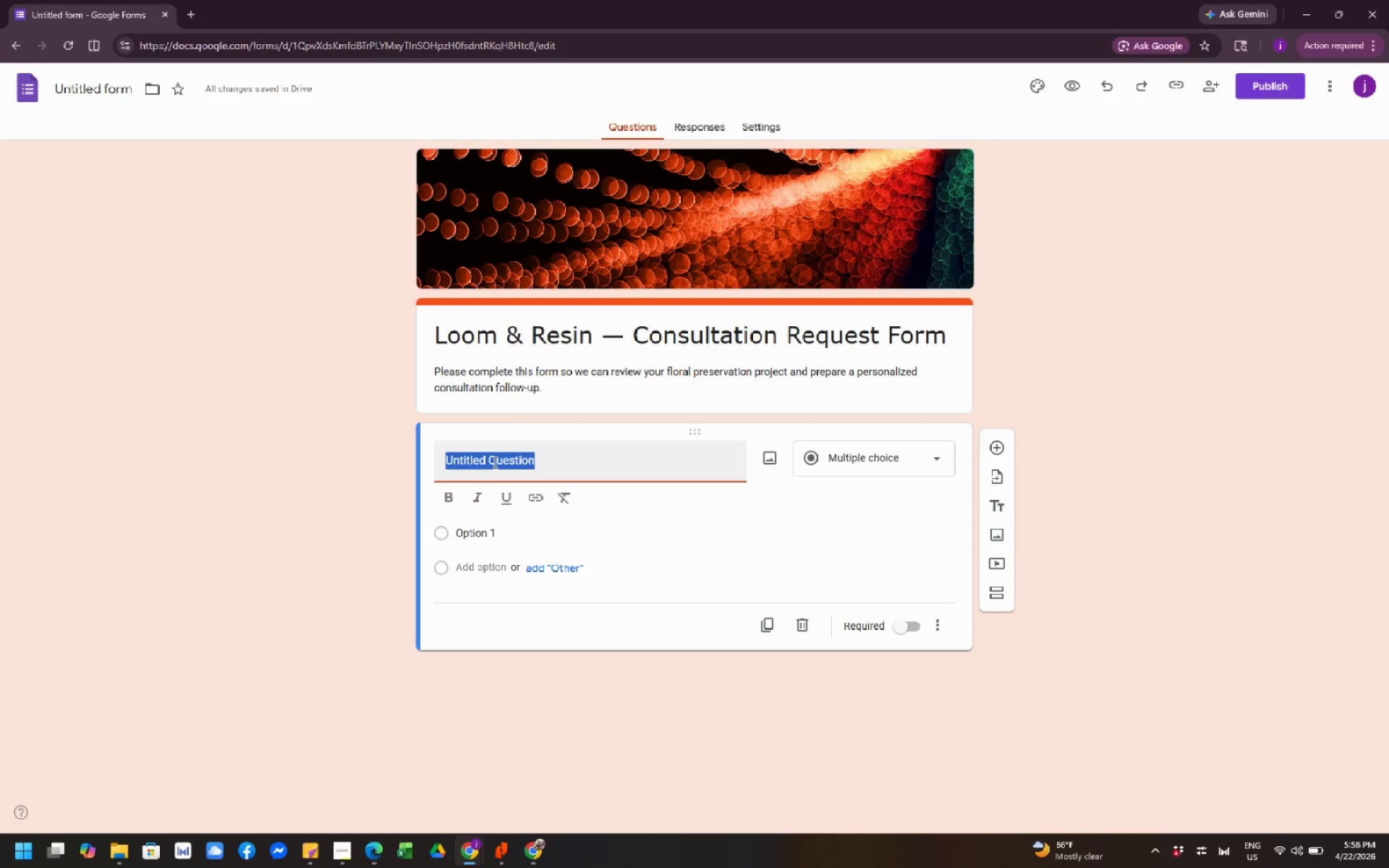 
type(Client Name)
 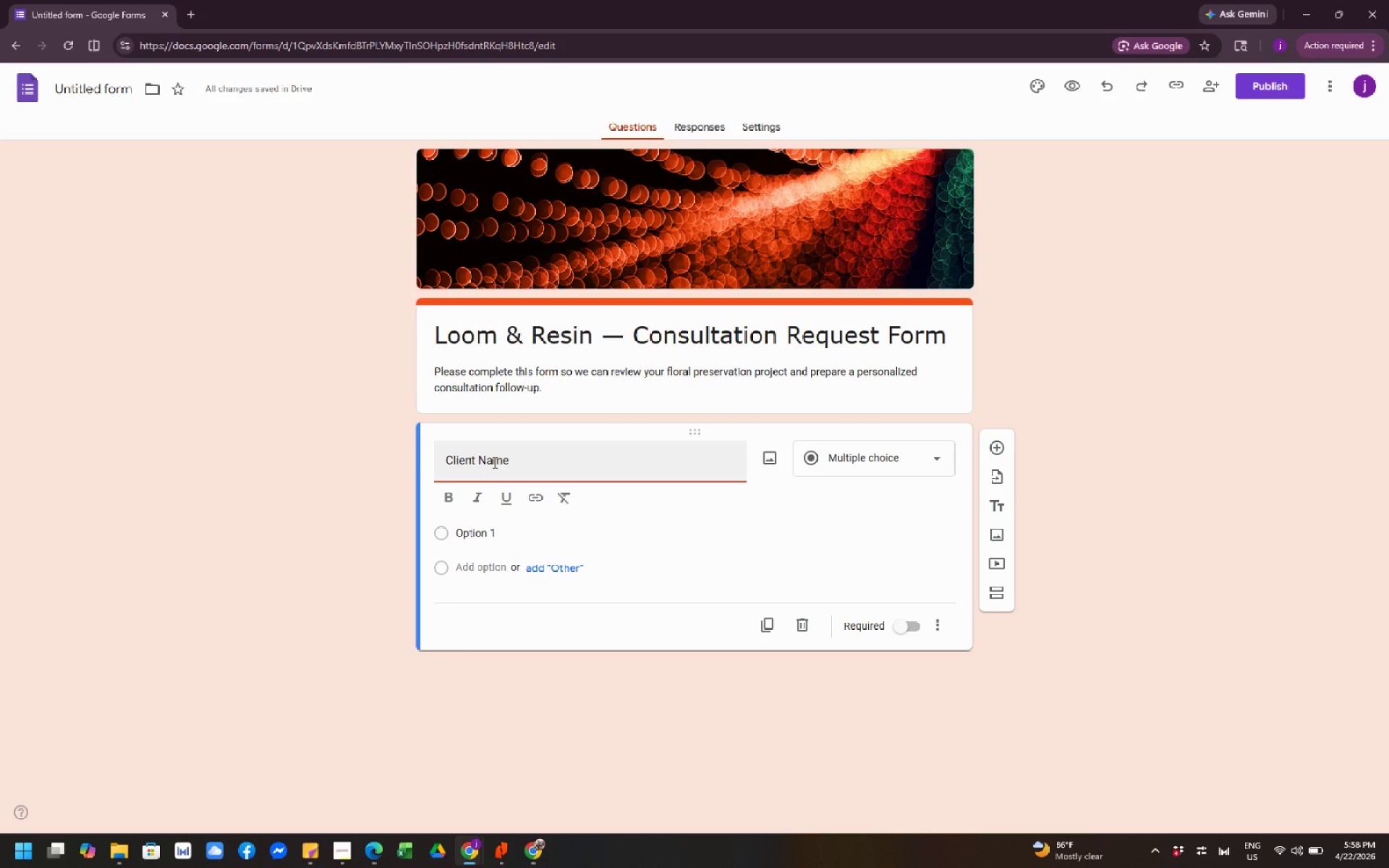 
wait(8.95)
 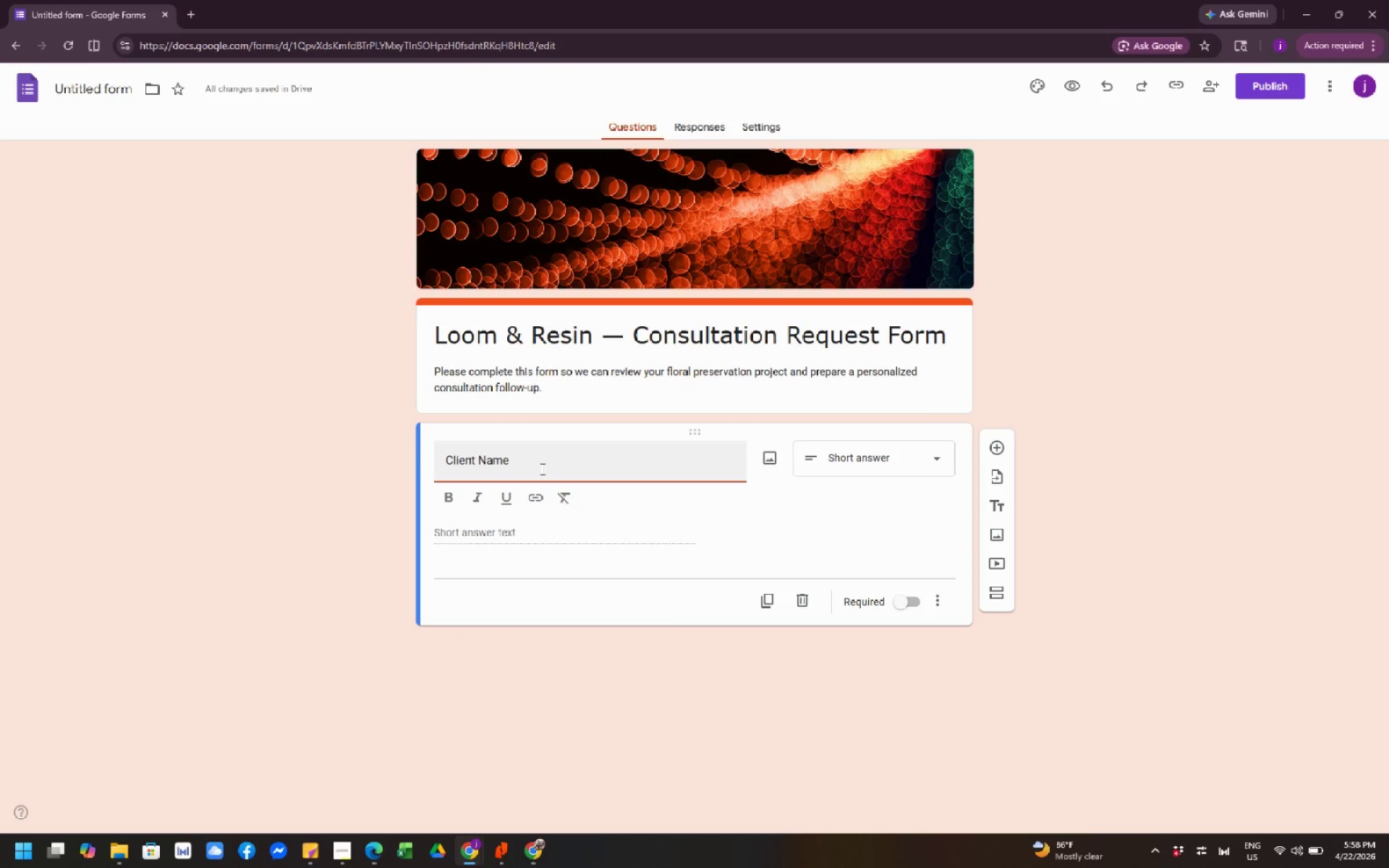 
left_click([1004, 450])
 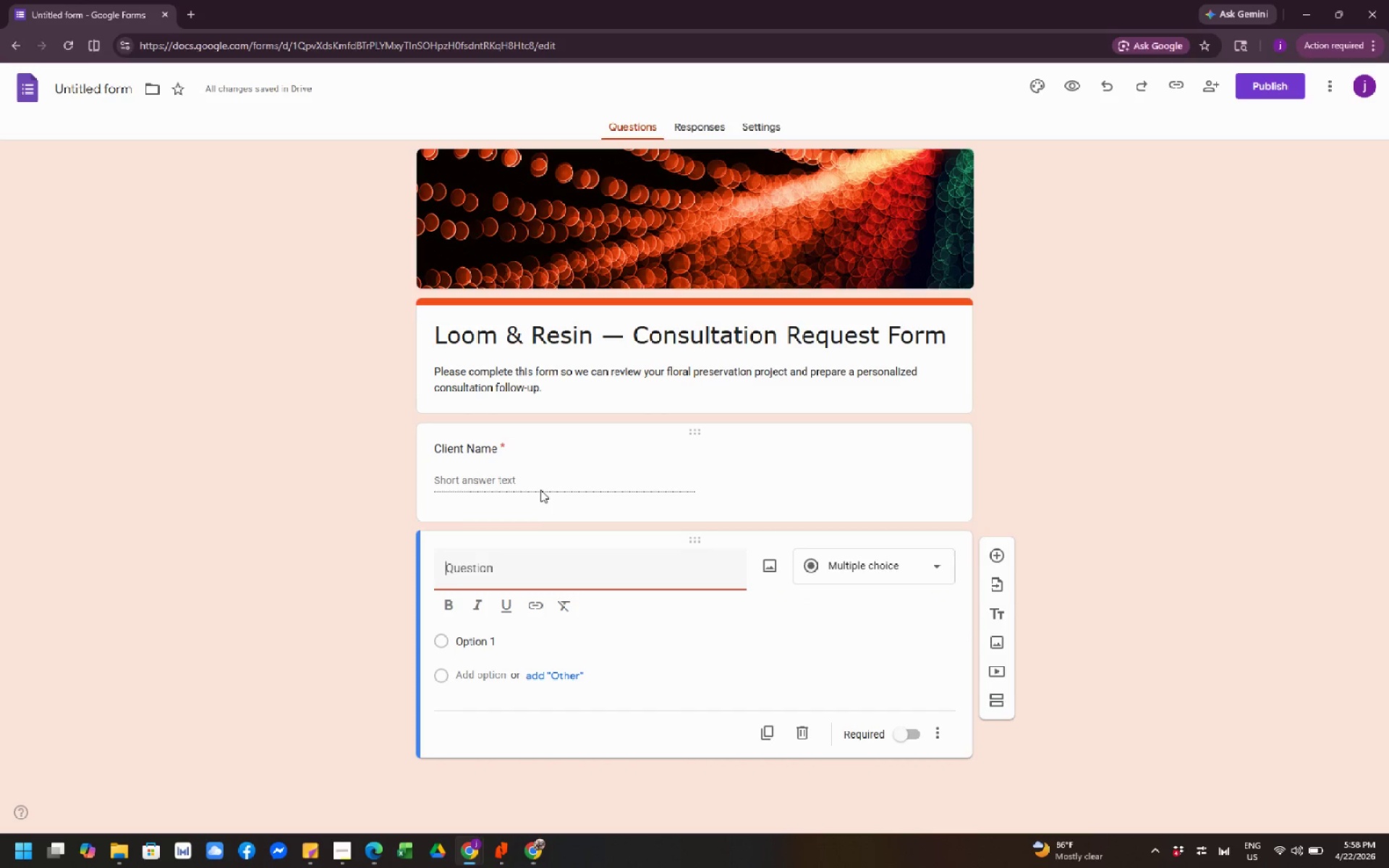 
left_click([563, 566])
 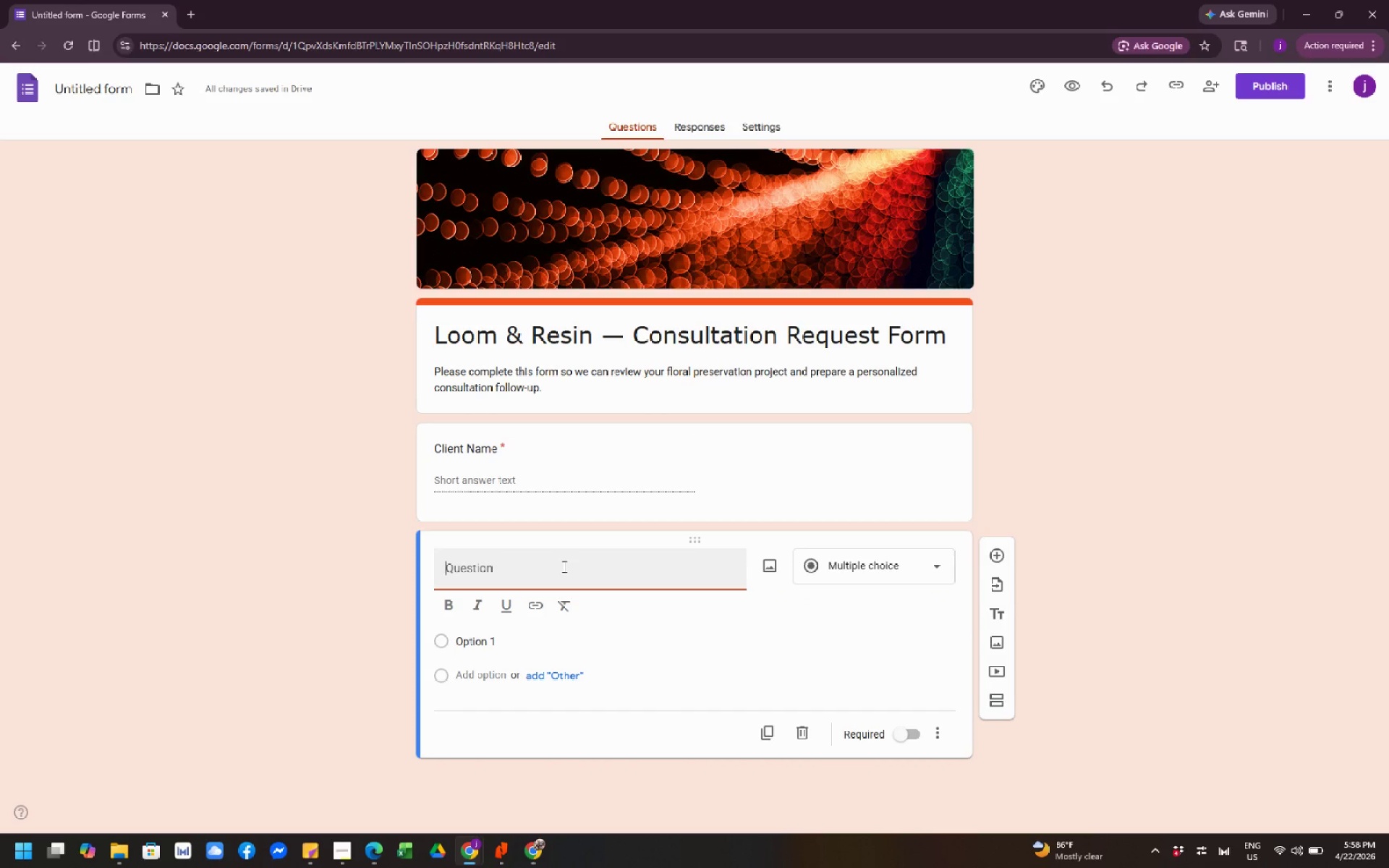 
type(Emaol)
key(Backspace)
key(Backspace)
type(o)
key(Backspace)
type(il )
 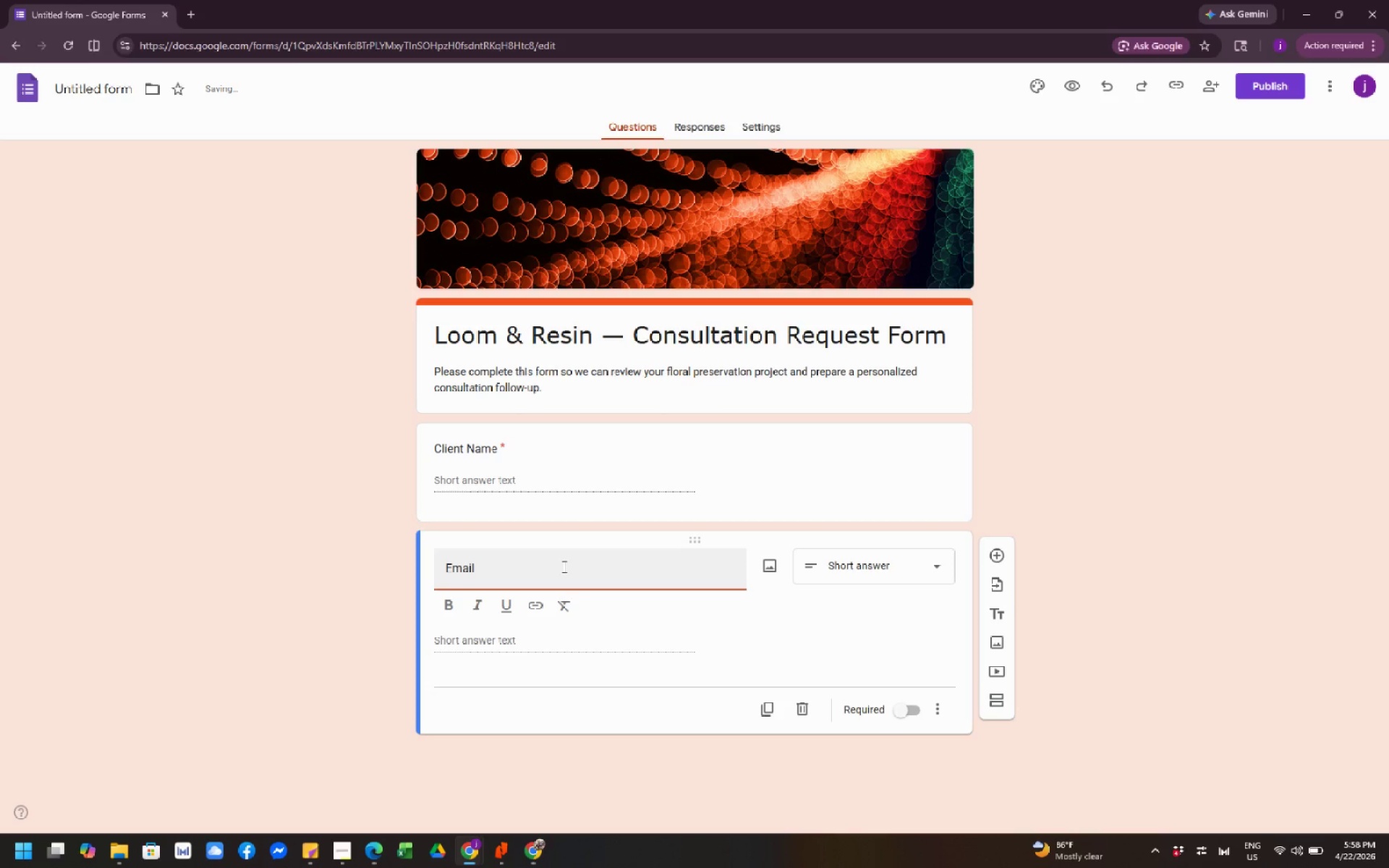 
hold_key(key=A, duration=0.47)
 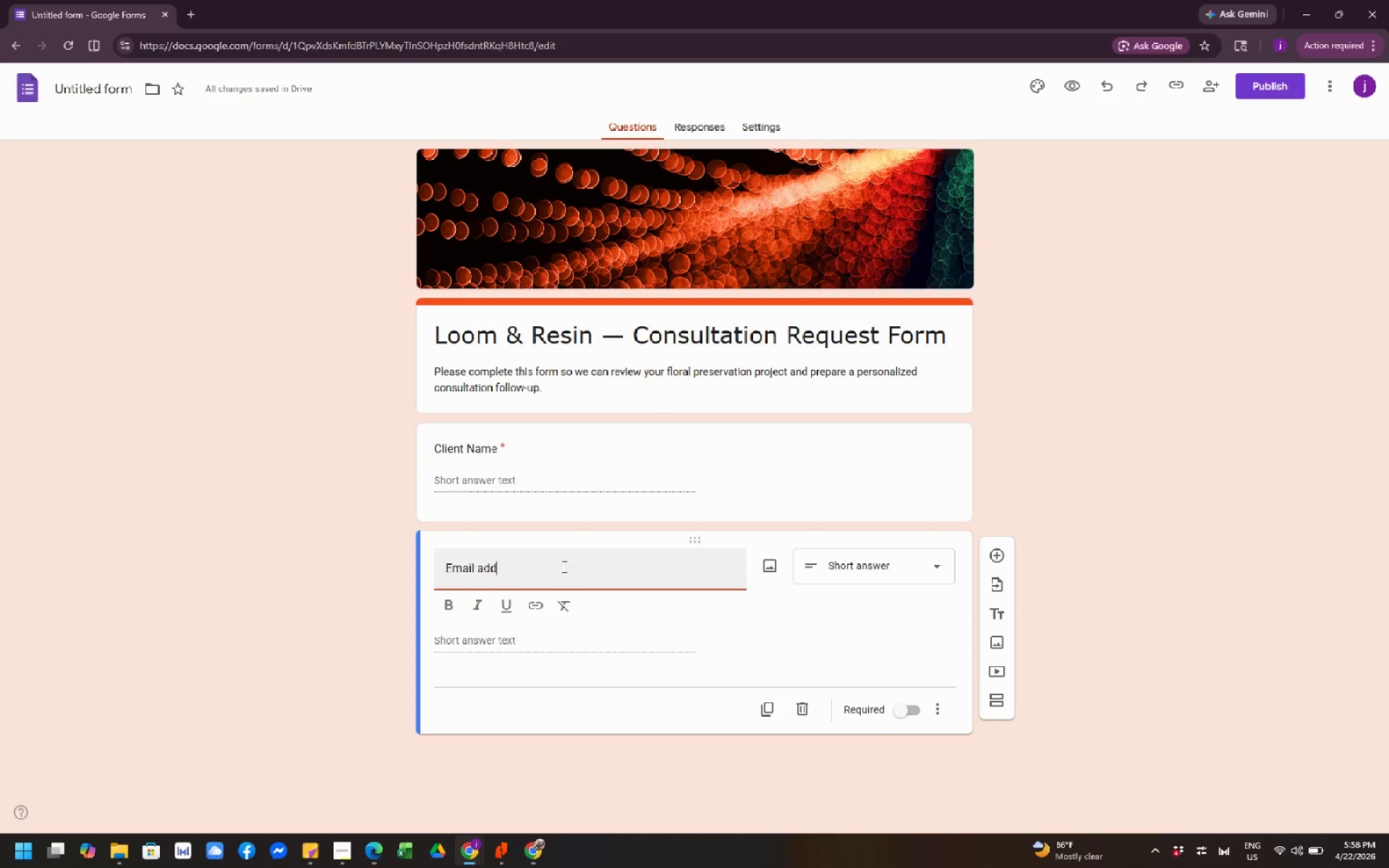 
type(dd)
 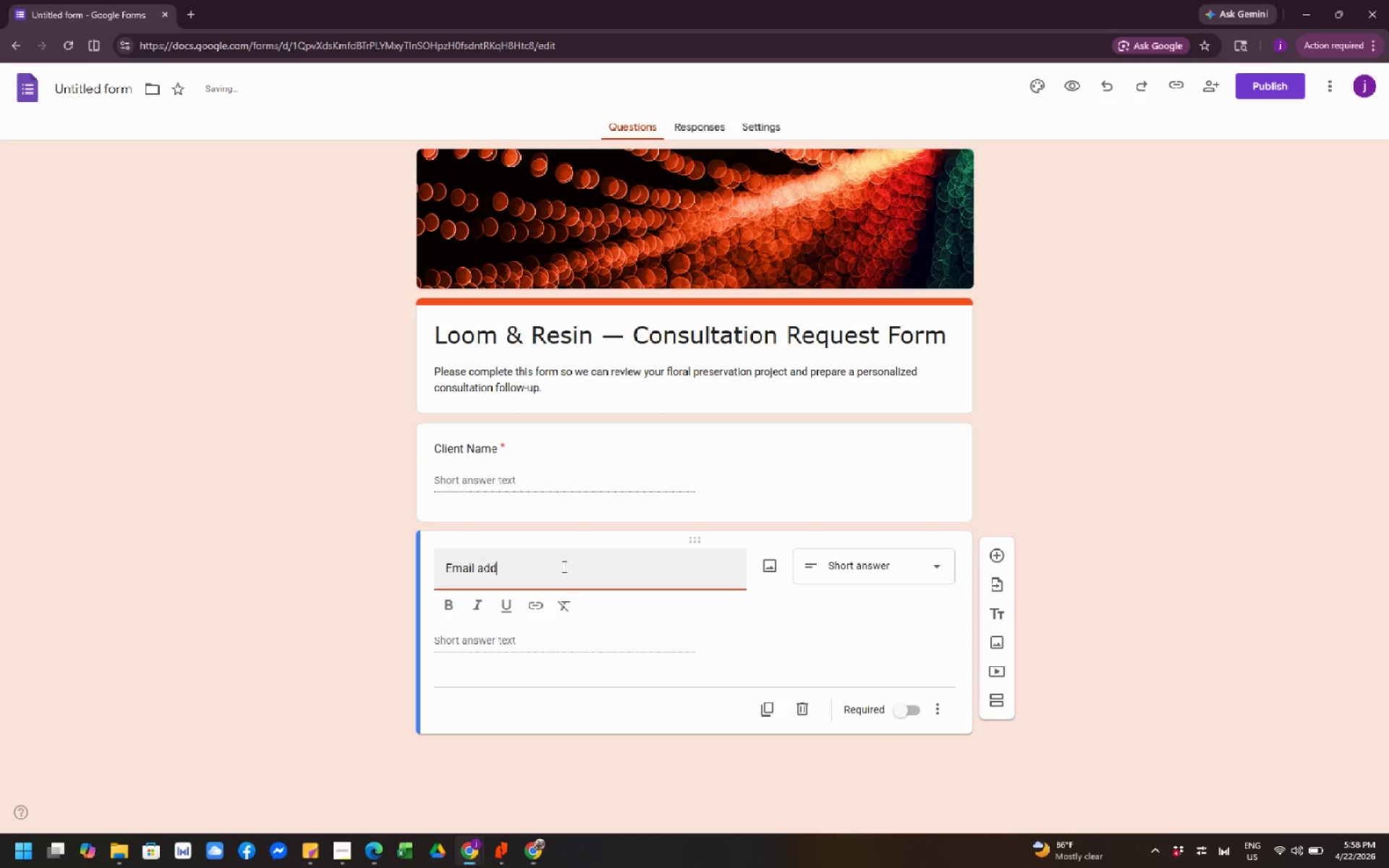 
key(Backspace)
key(Backspace)
key(Backspace)
type(Address)
 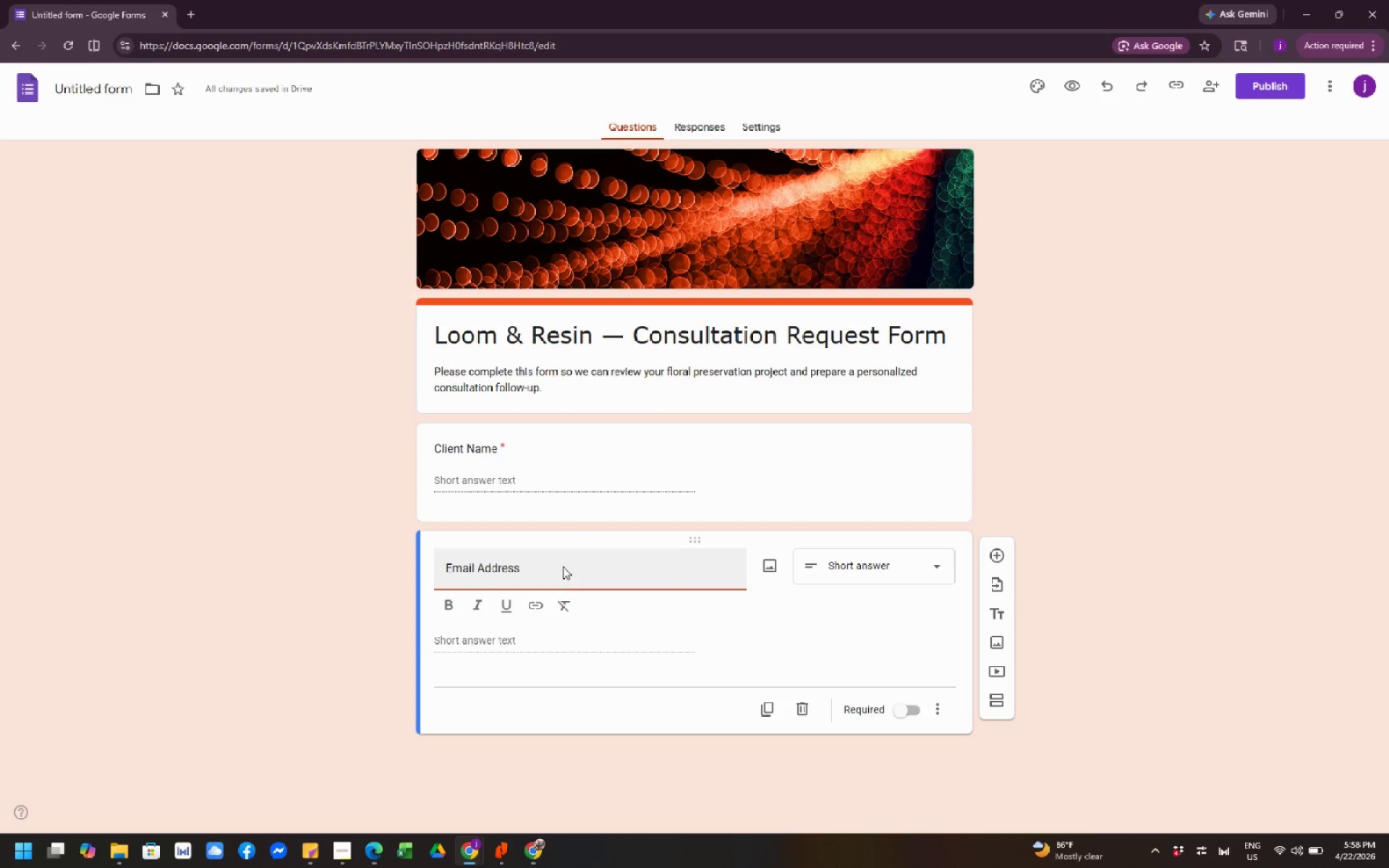 
left_click([896, 707])
 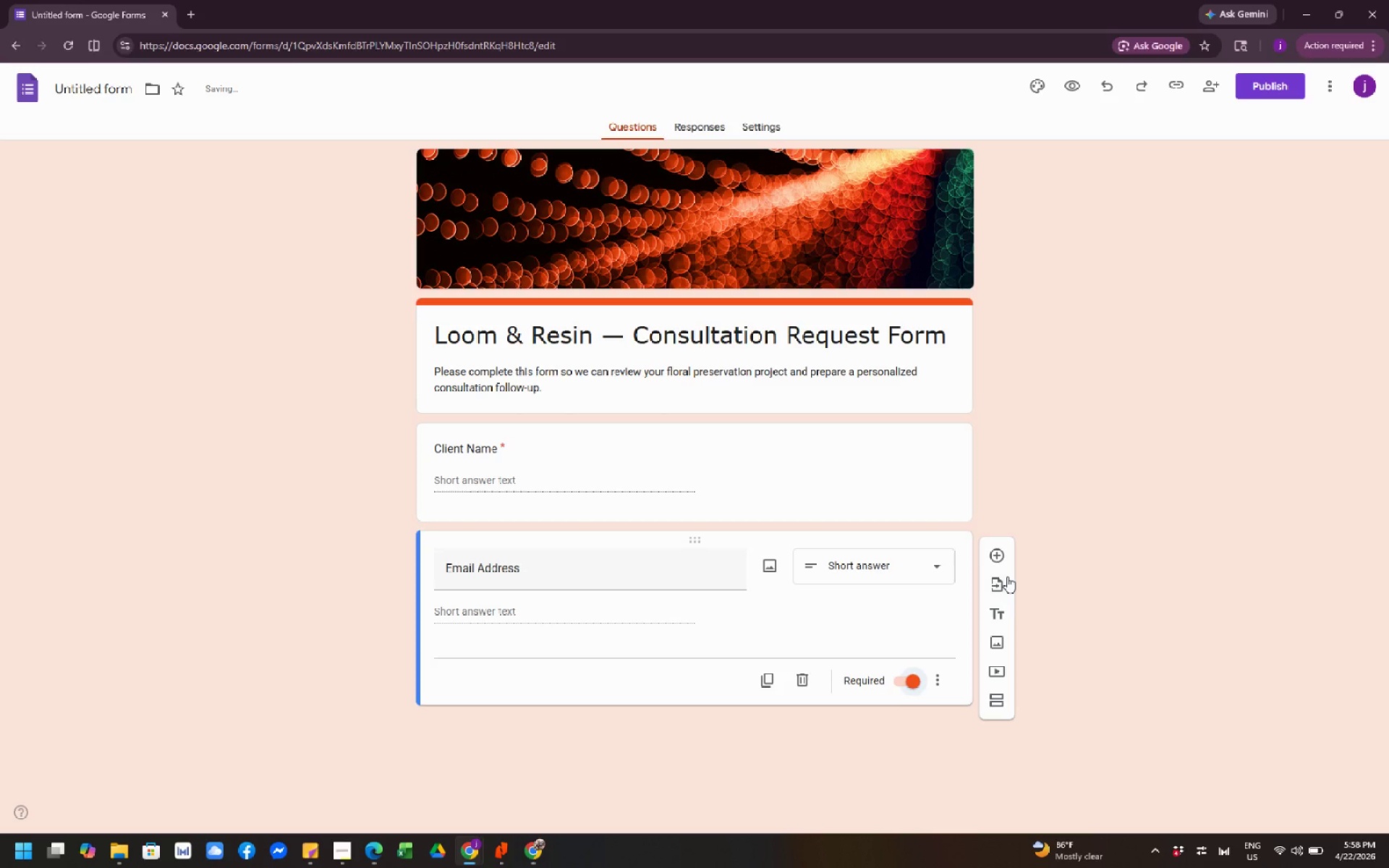 
left_click([997, 556])
 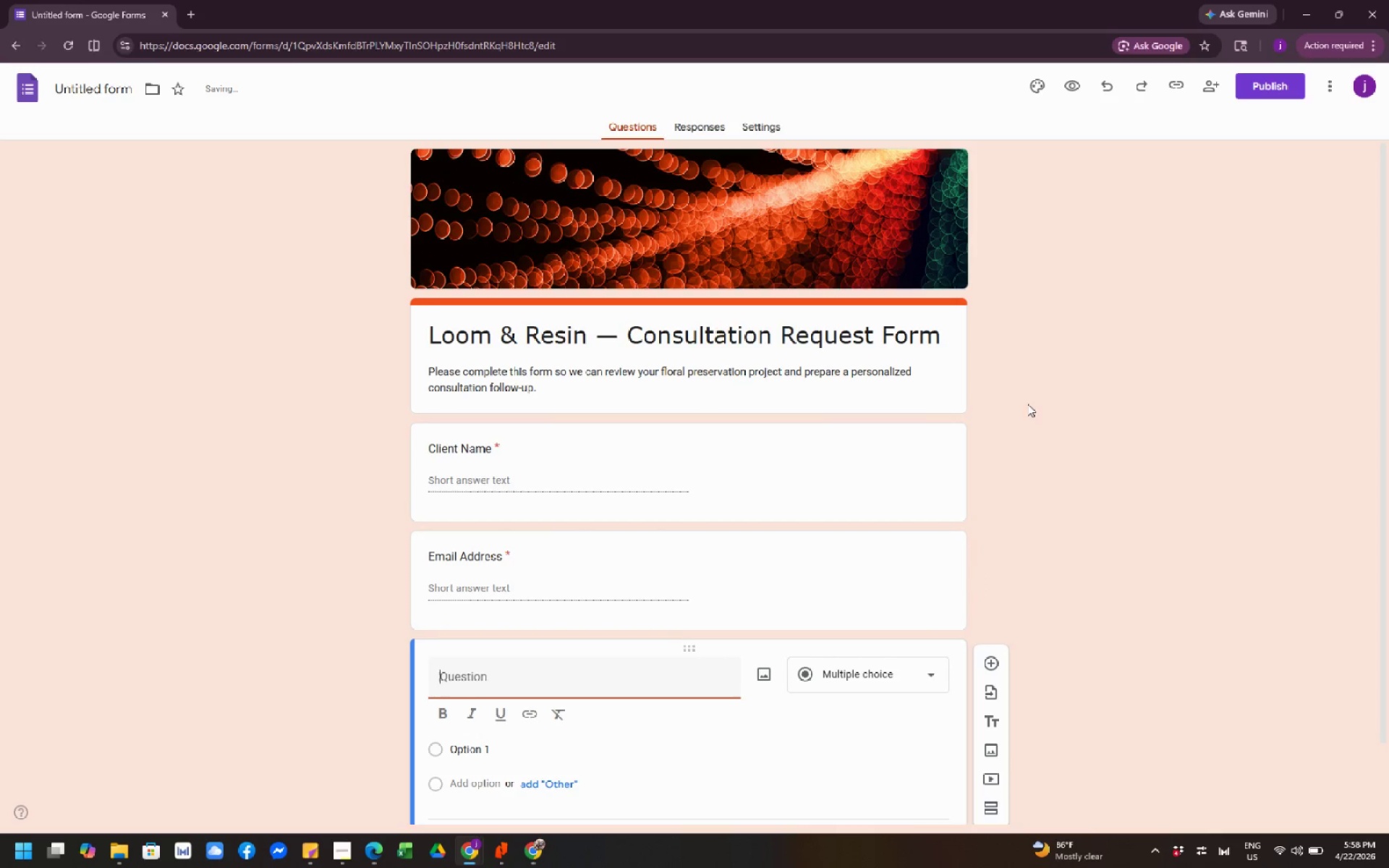 
scroll: coordinate [1029, 401], scroll_direction: down, amount: 2.0
 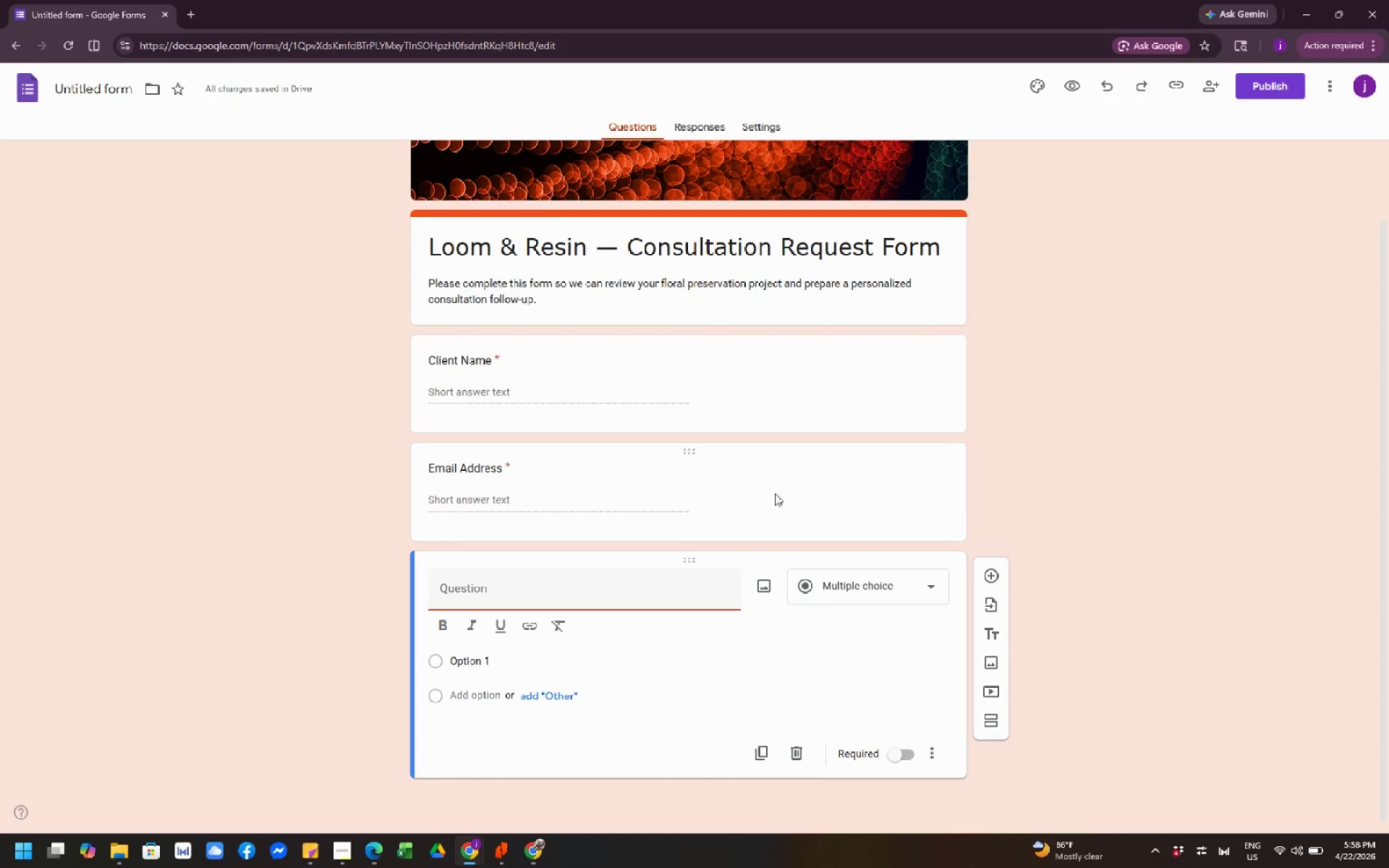 
left_click([480, 571])
 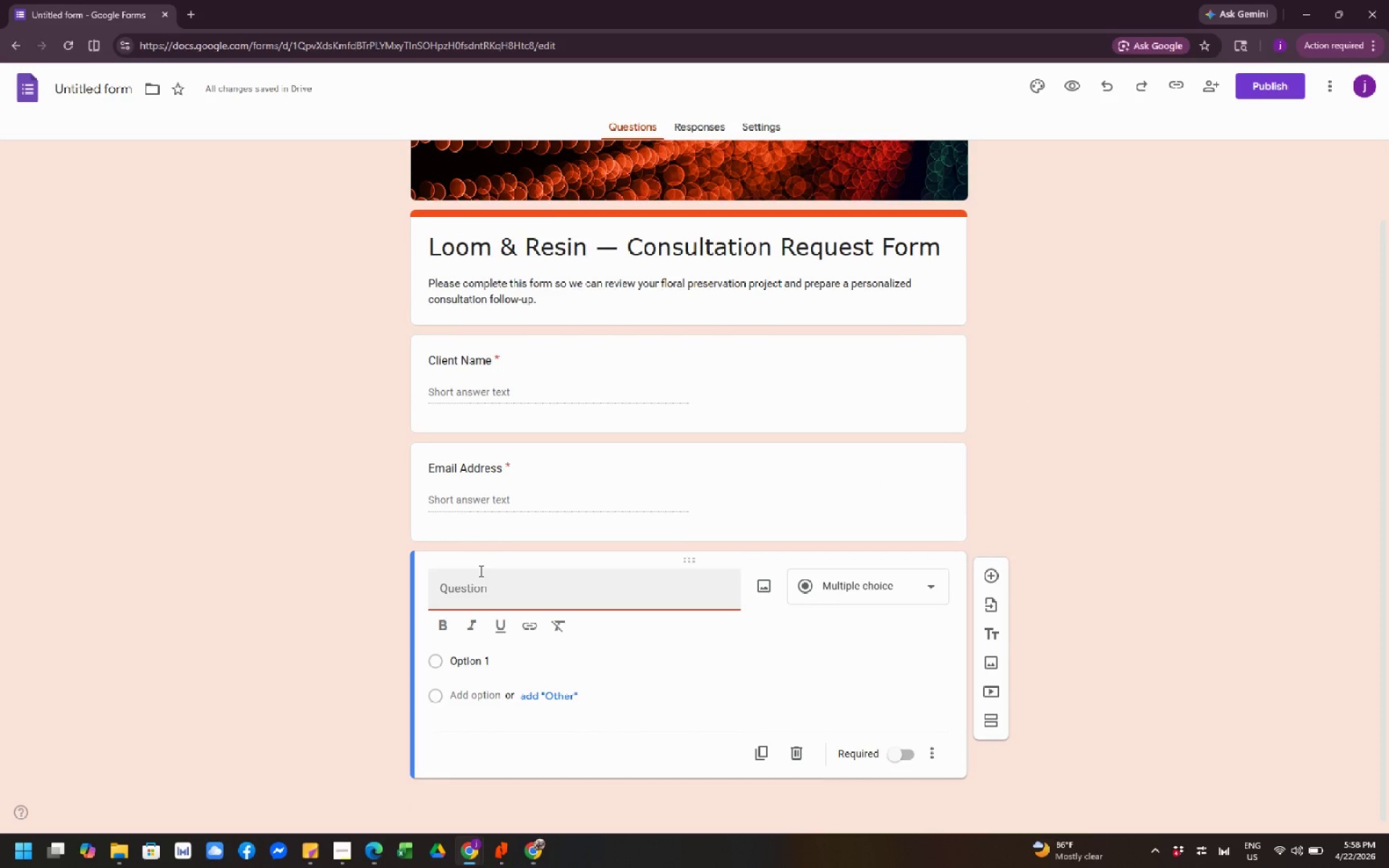 
type(Project Type)
 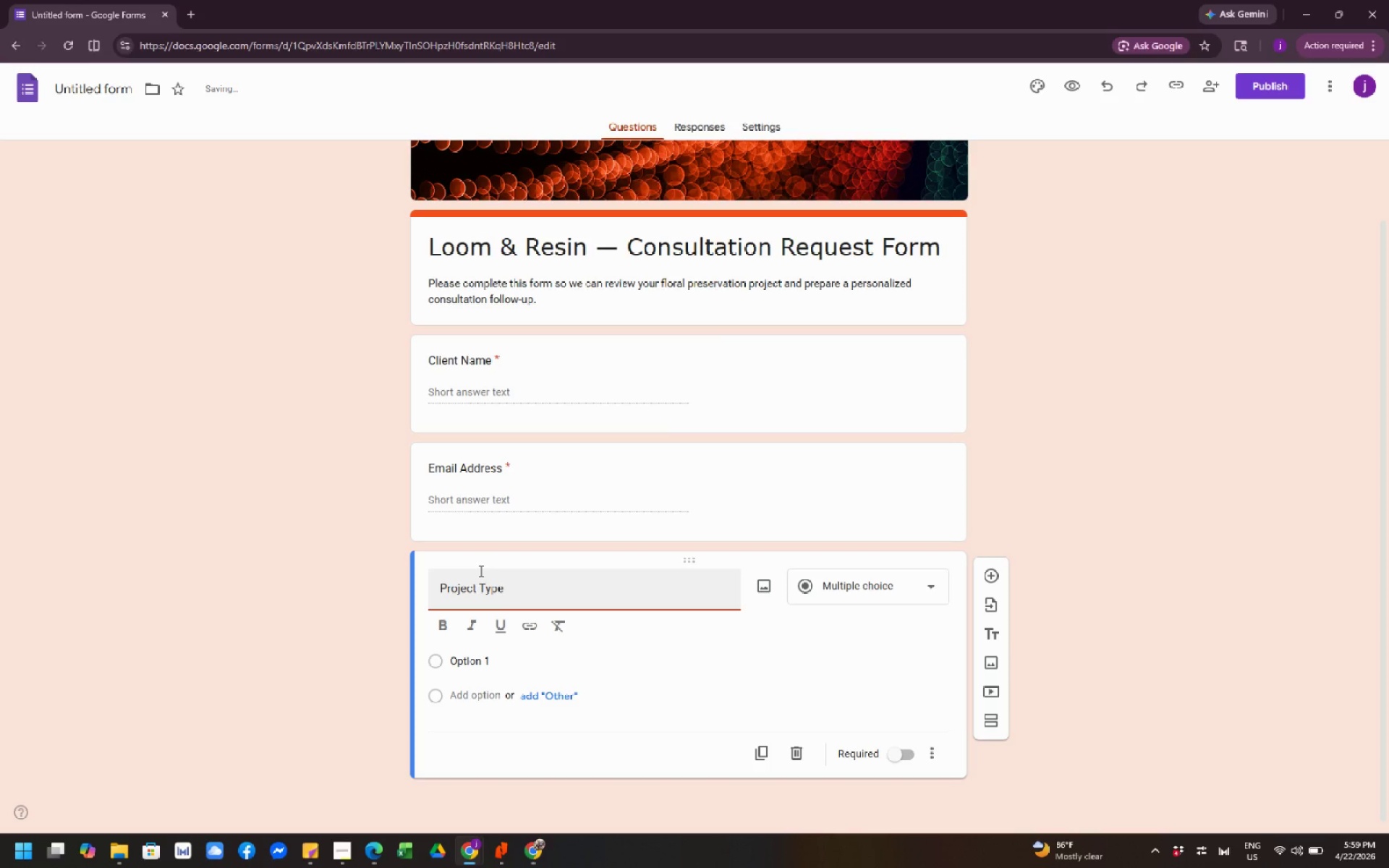 
left_click([865, 589])
 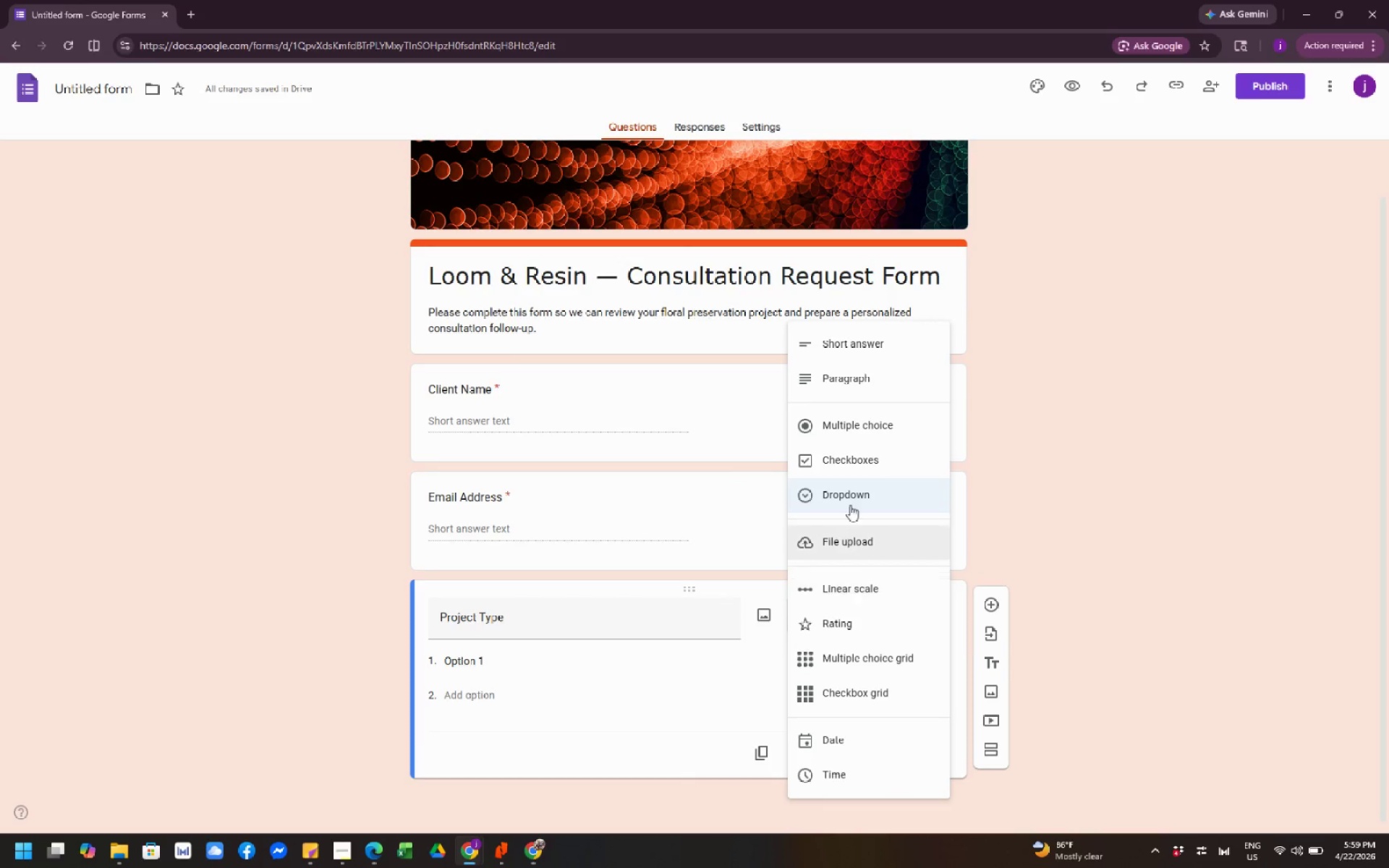 
left_click([866, 441])
 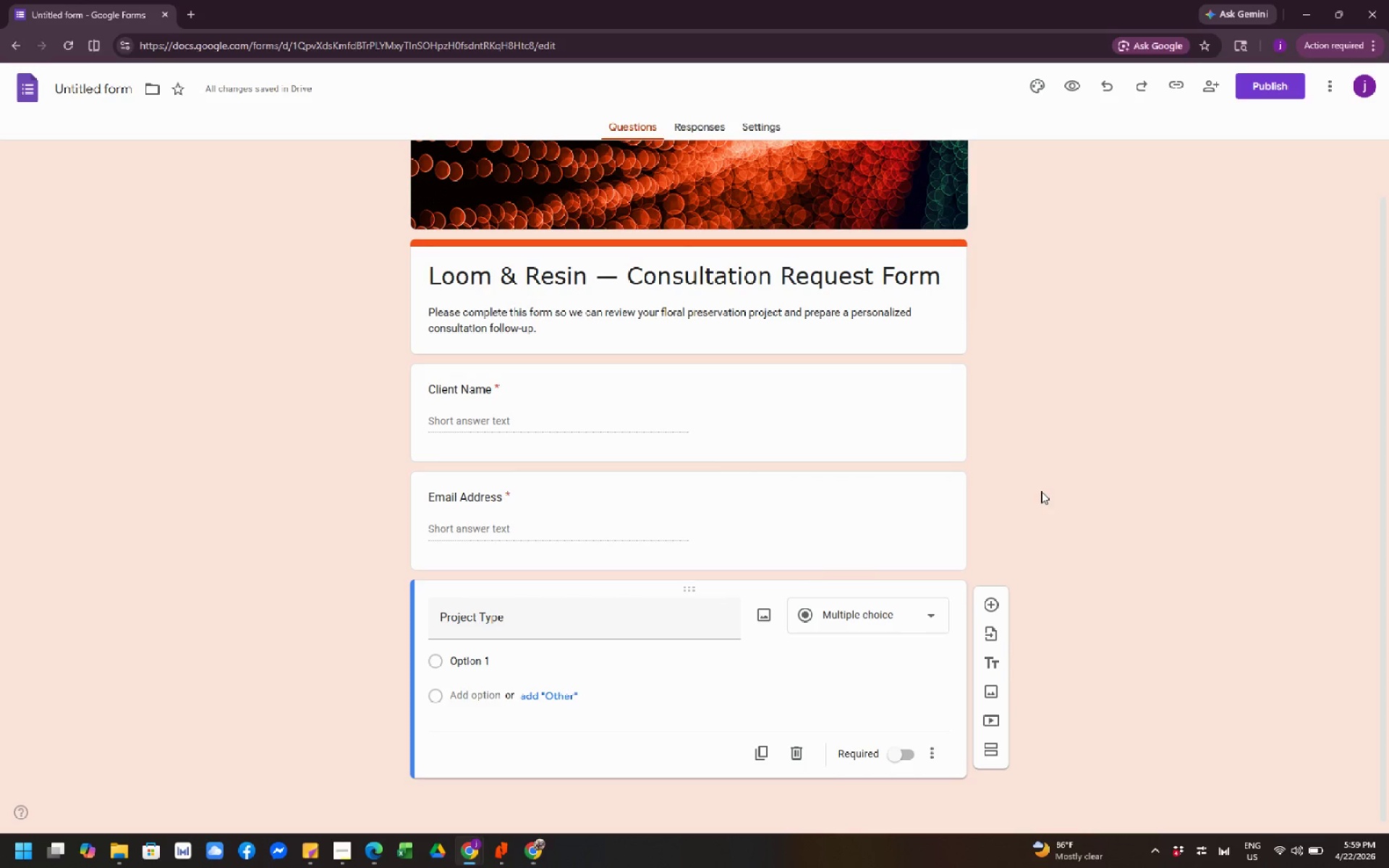 
wait(8.39)
 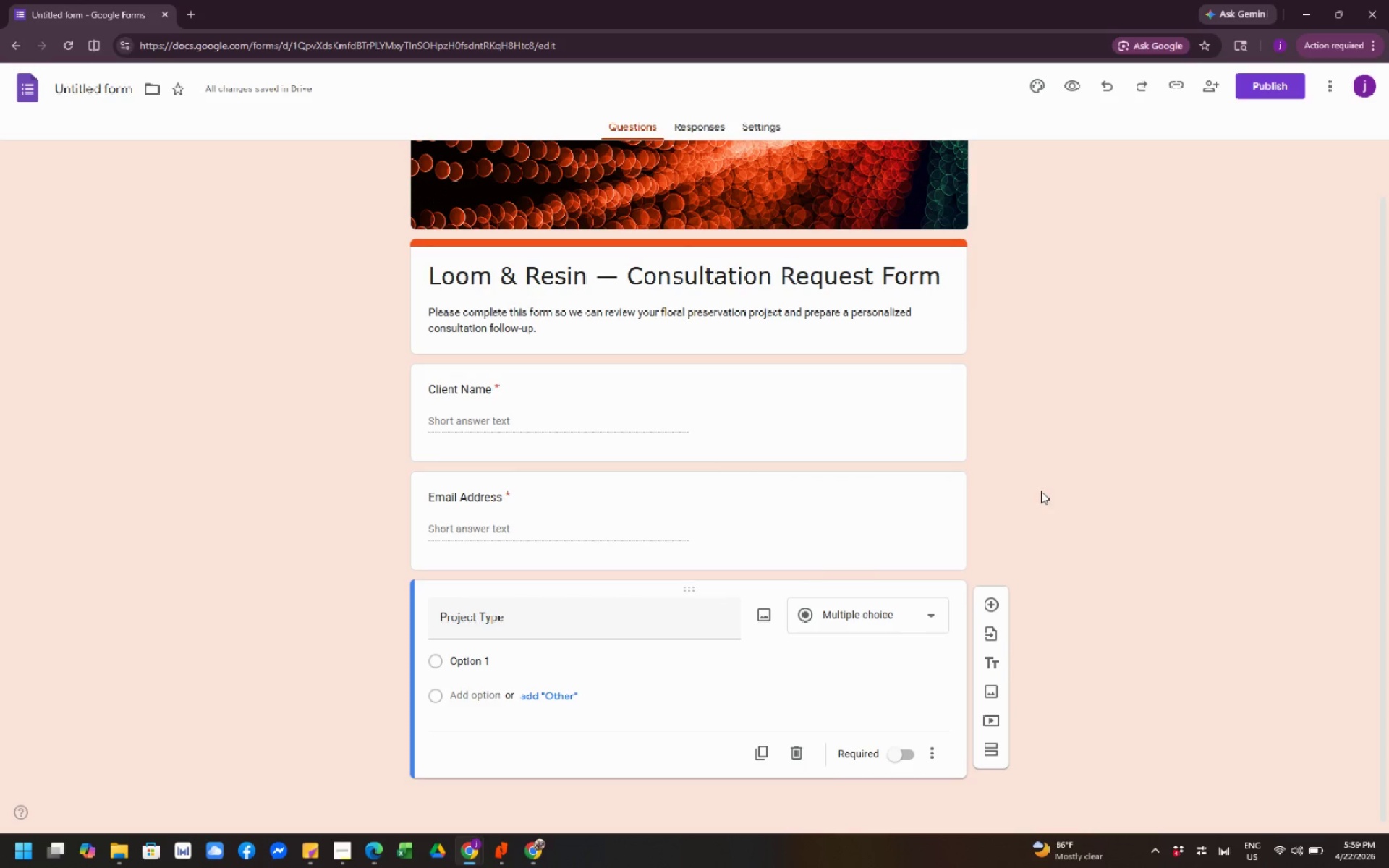 
left_click([477, 664])
 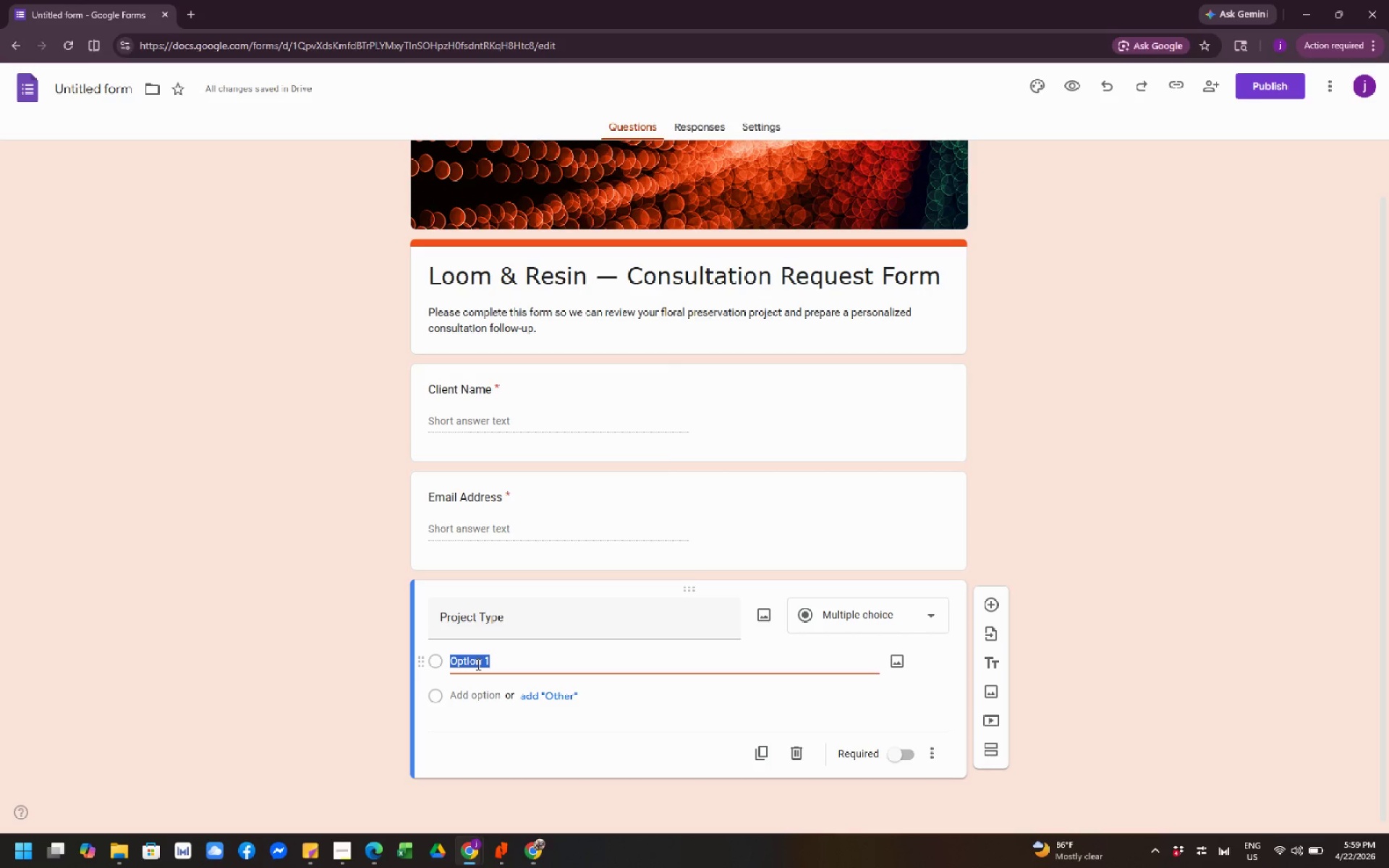 
wait(14.61)
 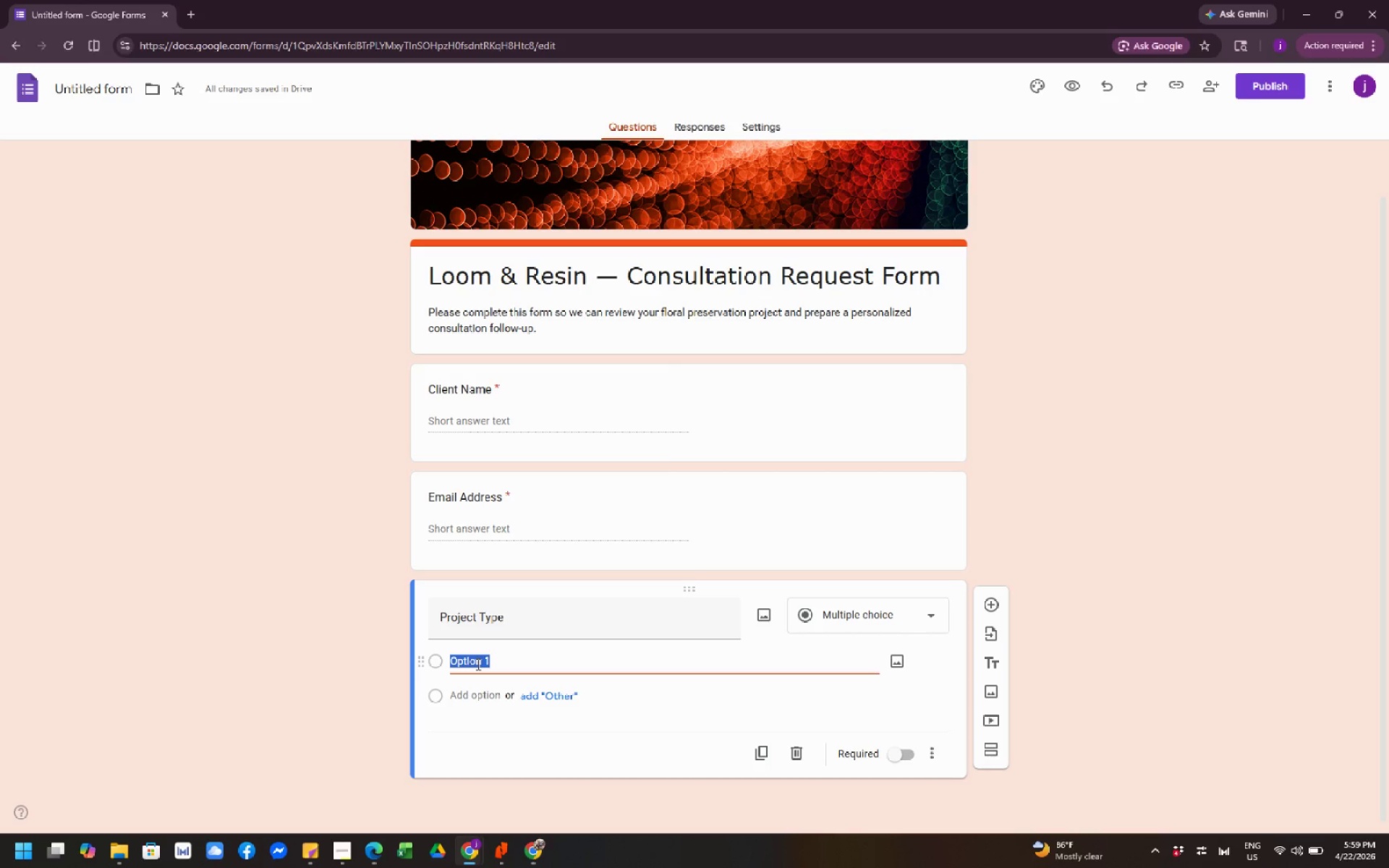 
type(Resin Block)
 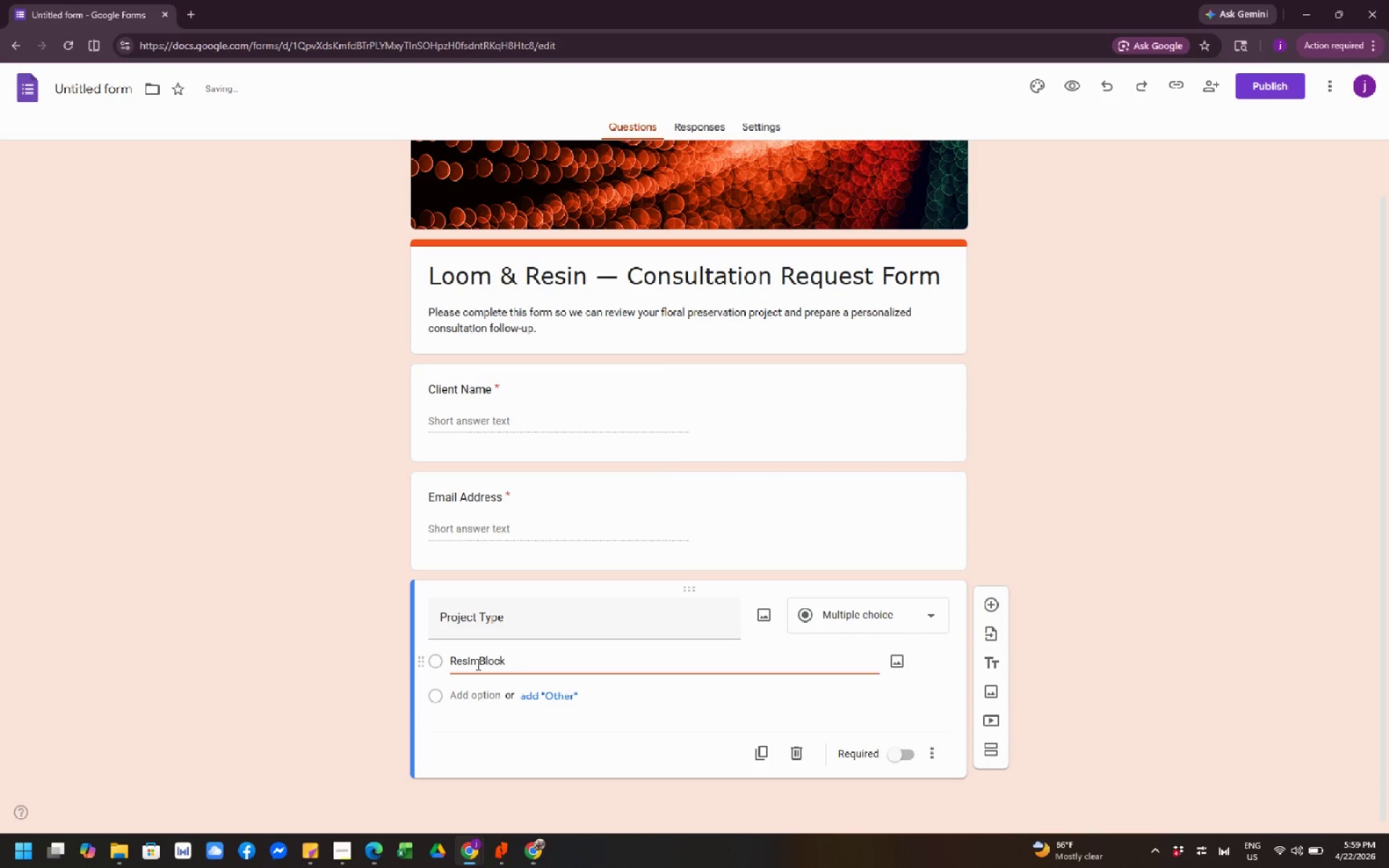 
left_click([486, 696])
 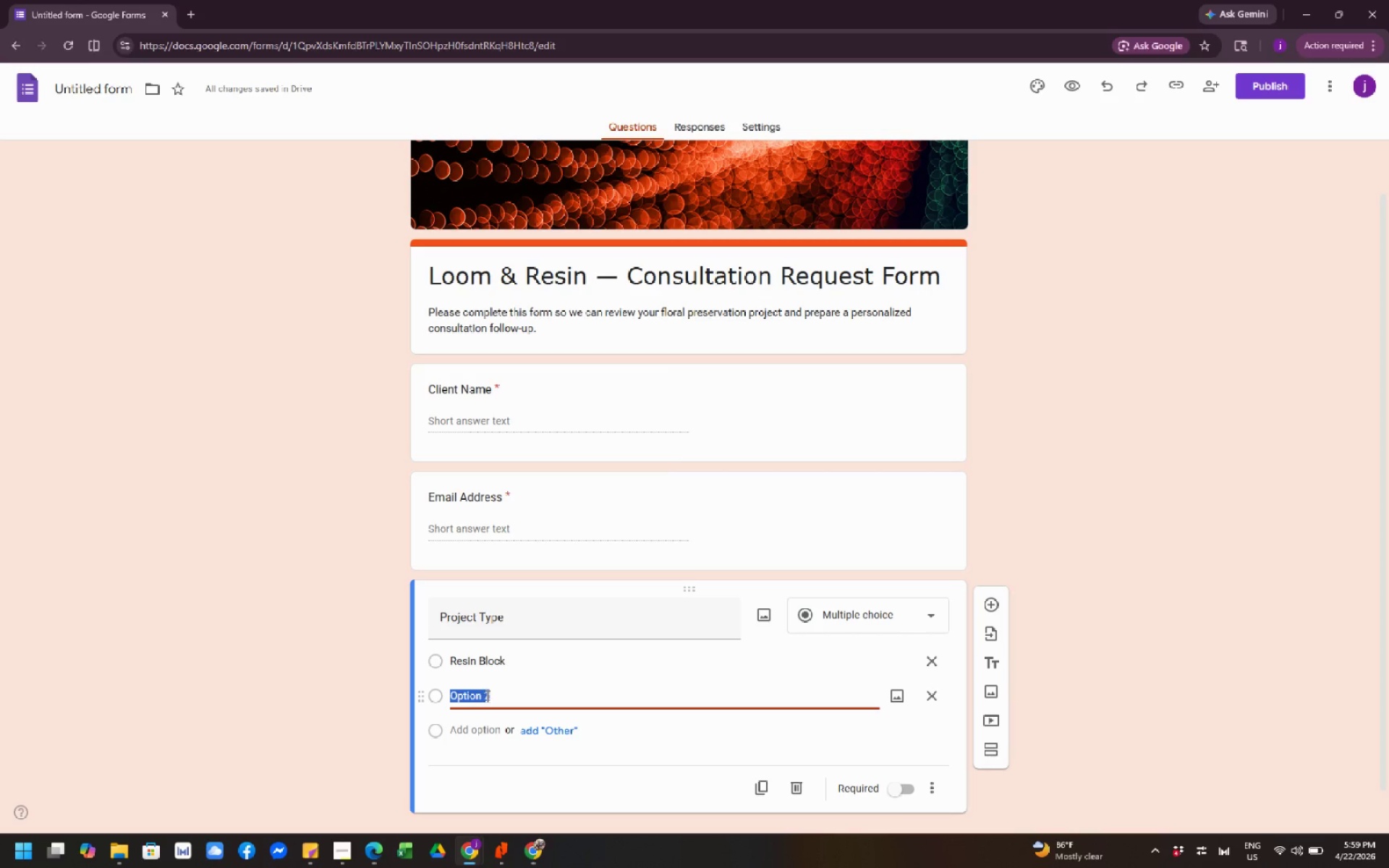 
type(Jewerly tr)
key(Backspace)
key(Backspace)
type(Tray)
 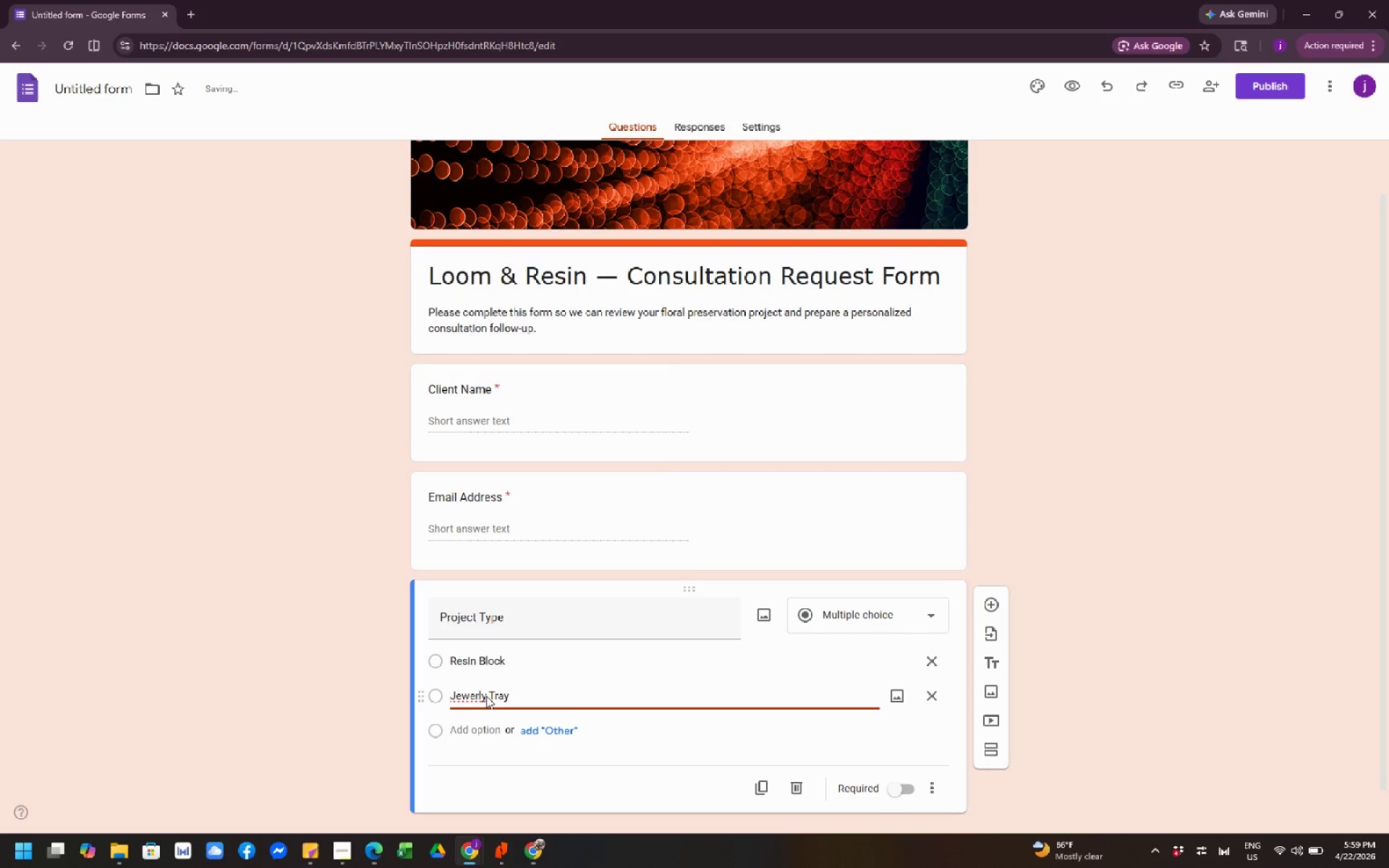 
wait(5.08)
 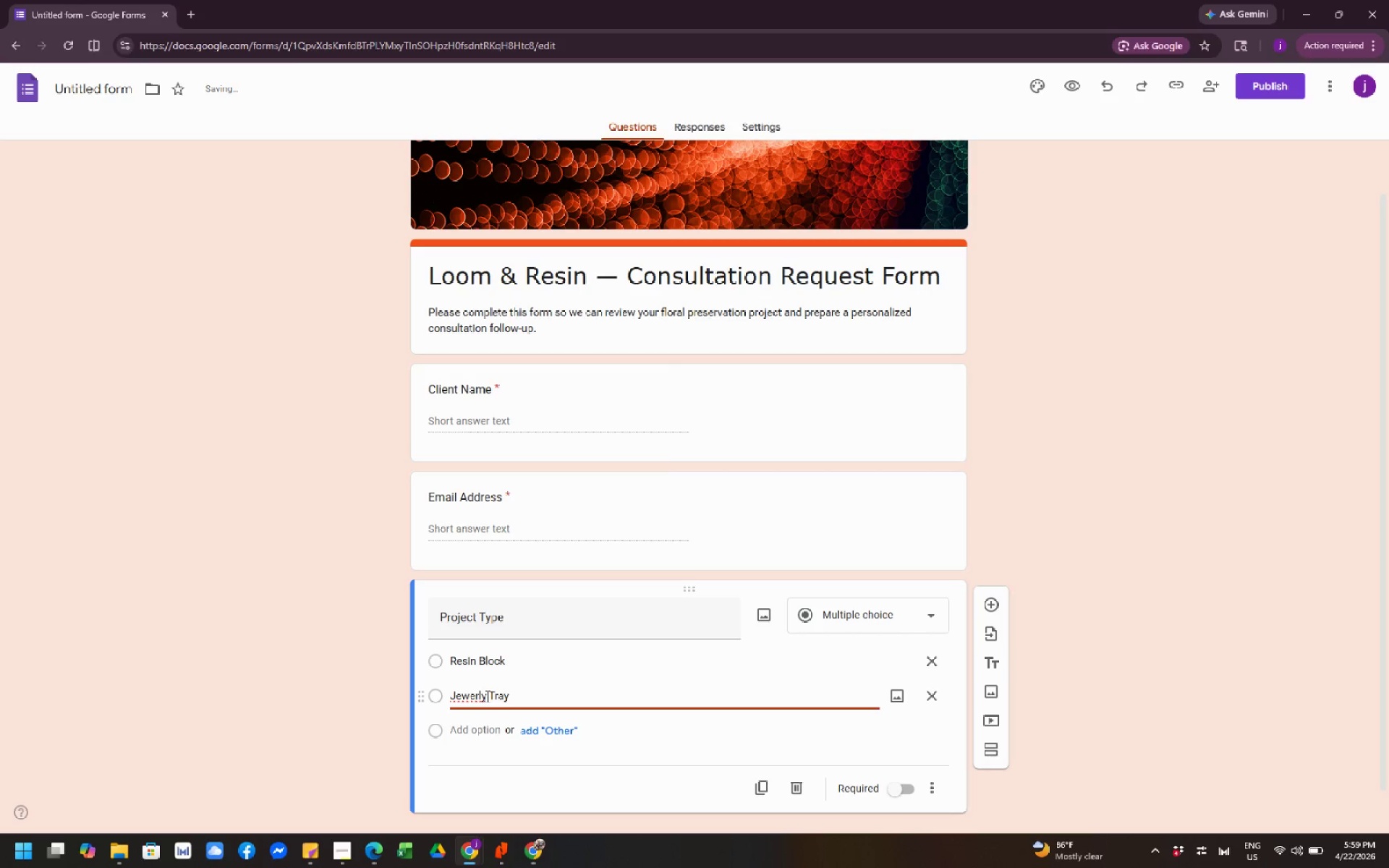 
left_click([481, 692])
 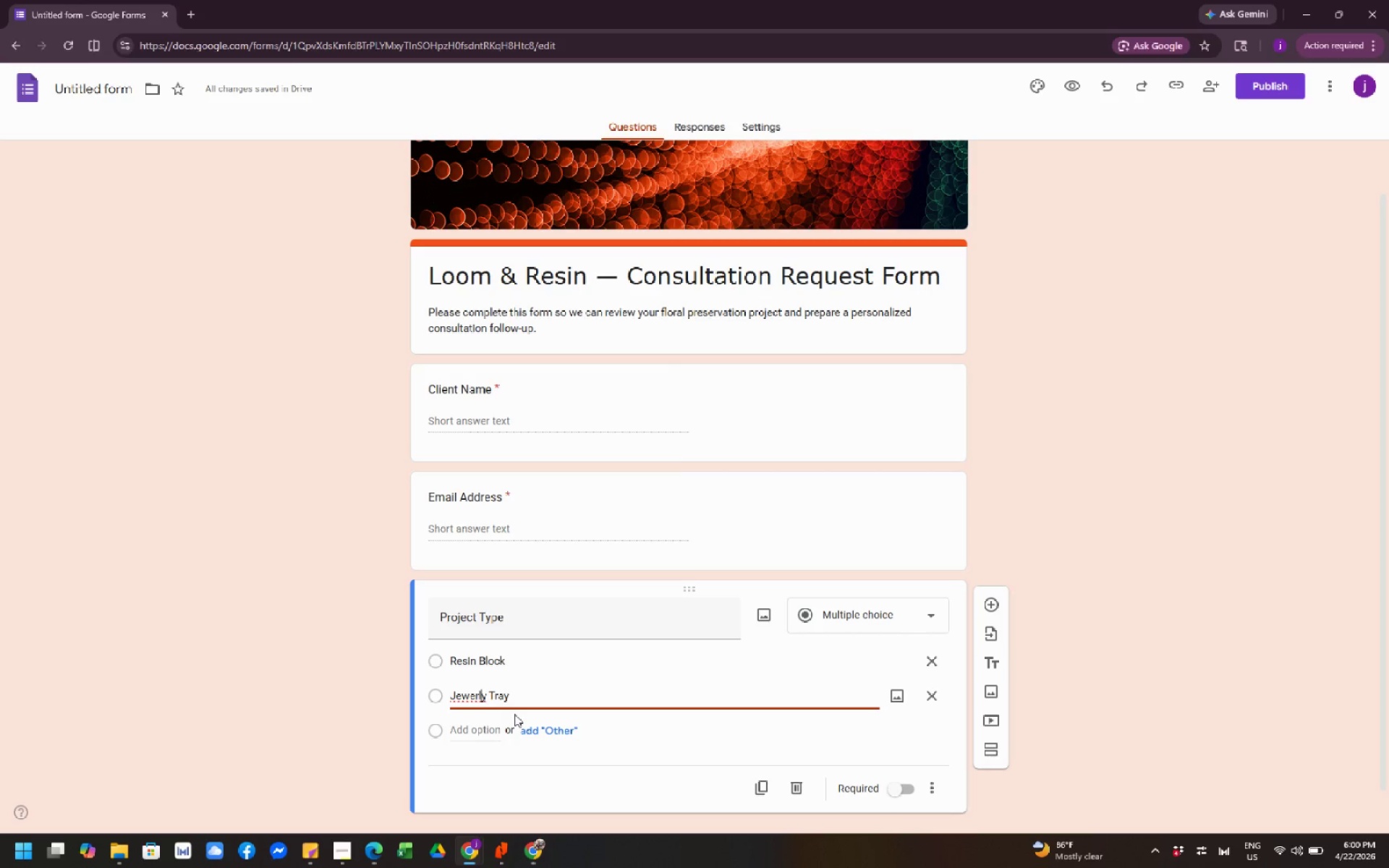 
key(Backspace)
key(Backspace)
type(lr)
 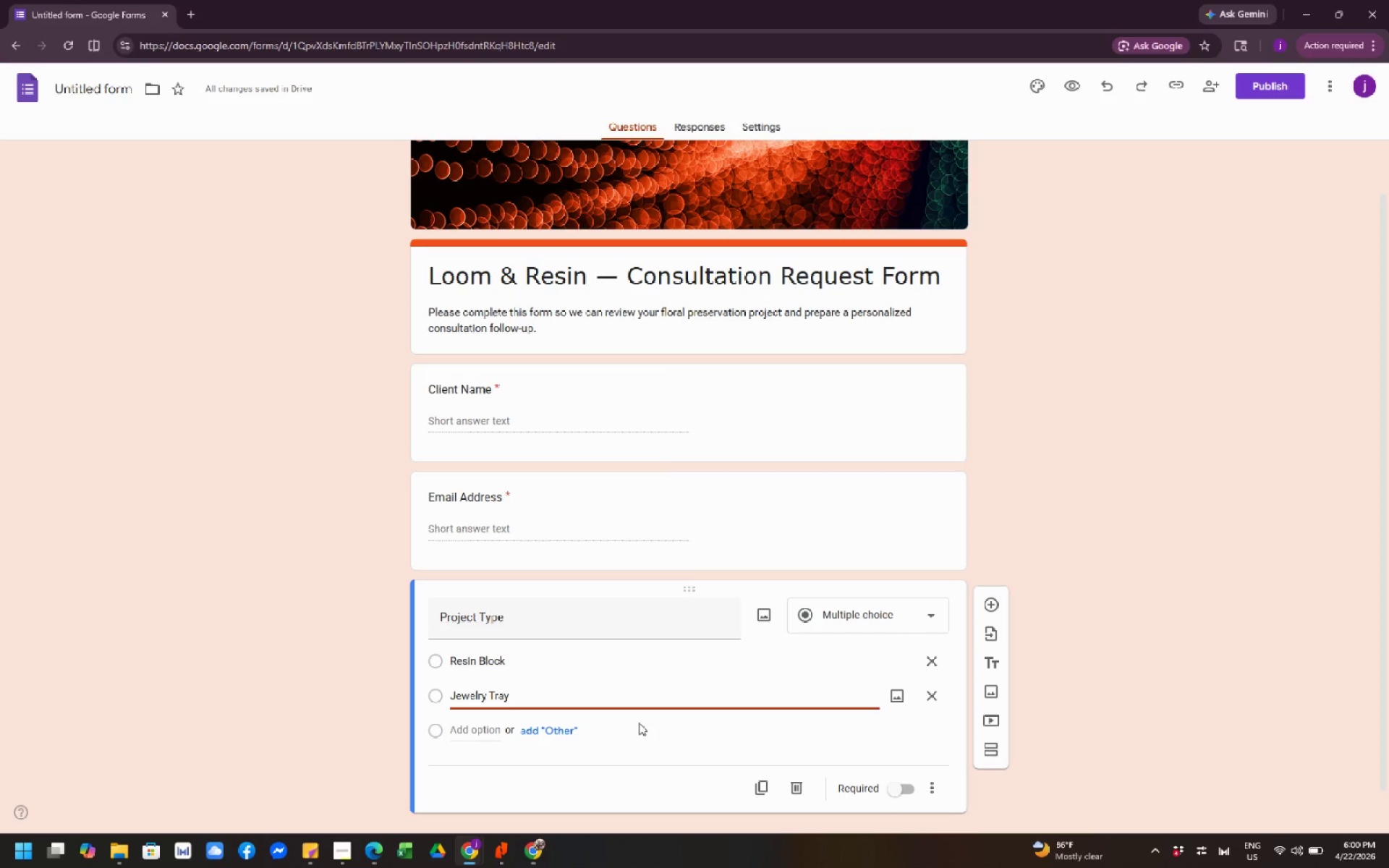 
wait(17.48)
 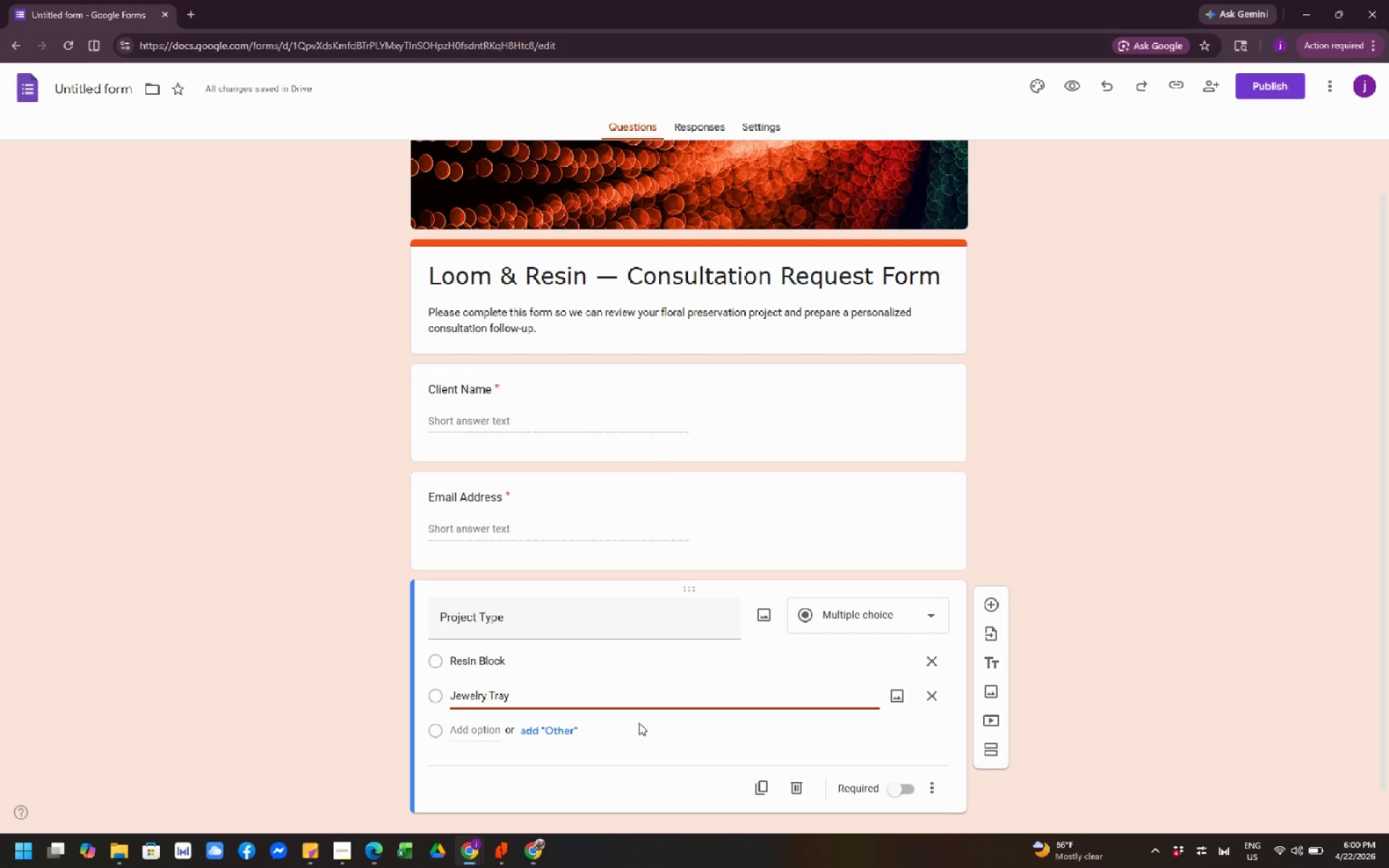 
left_click([486, 732])
 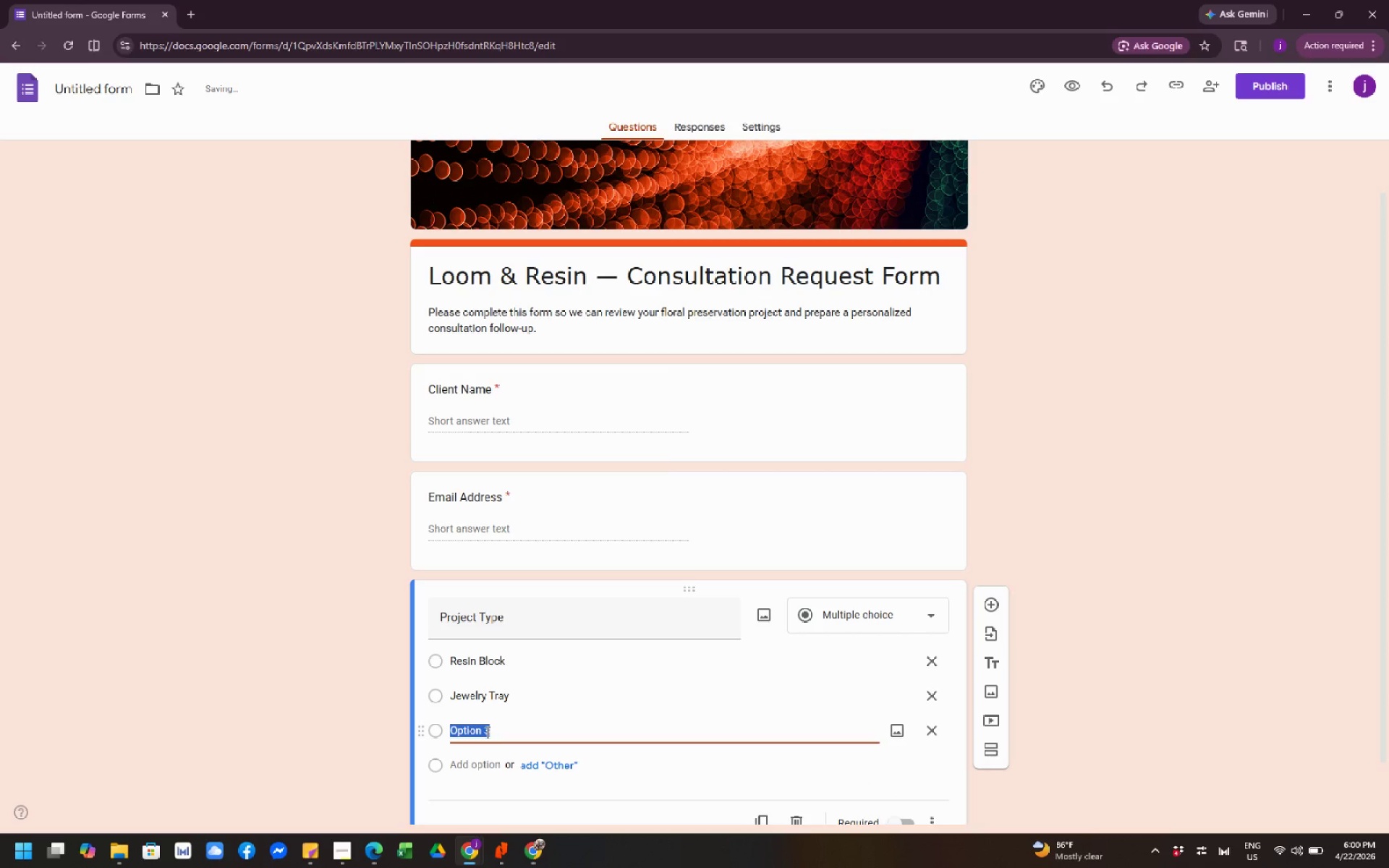 
type(Ring Holder)
 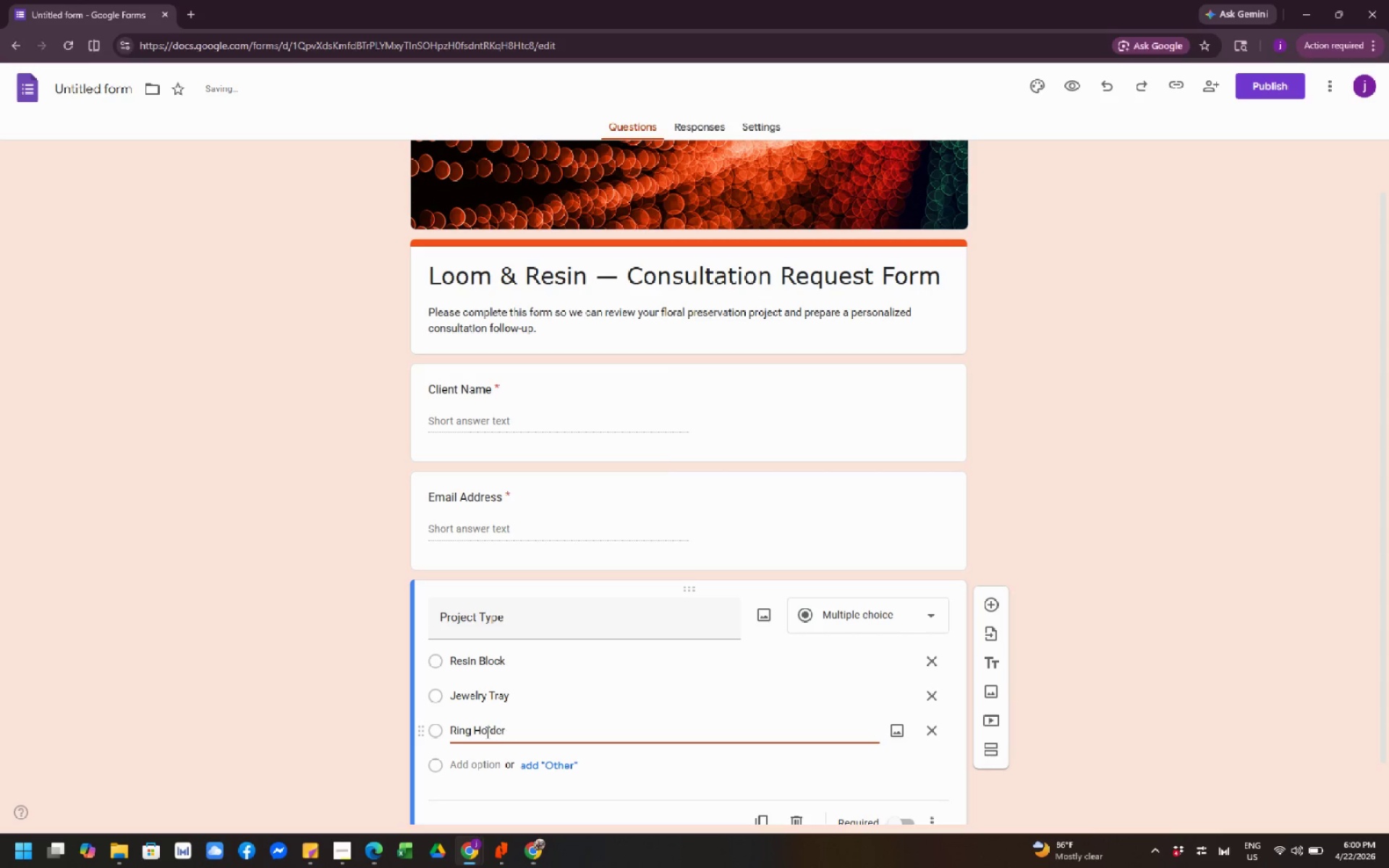 
wait(5.64)
 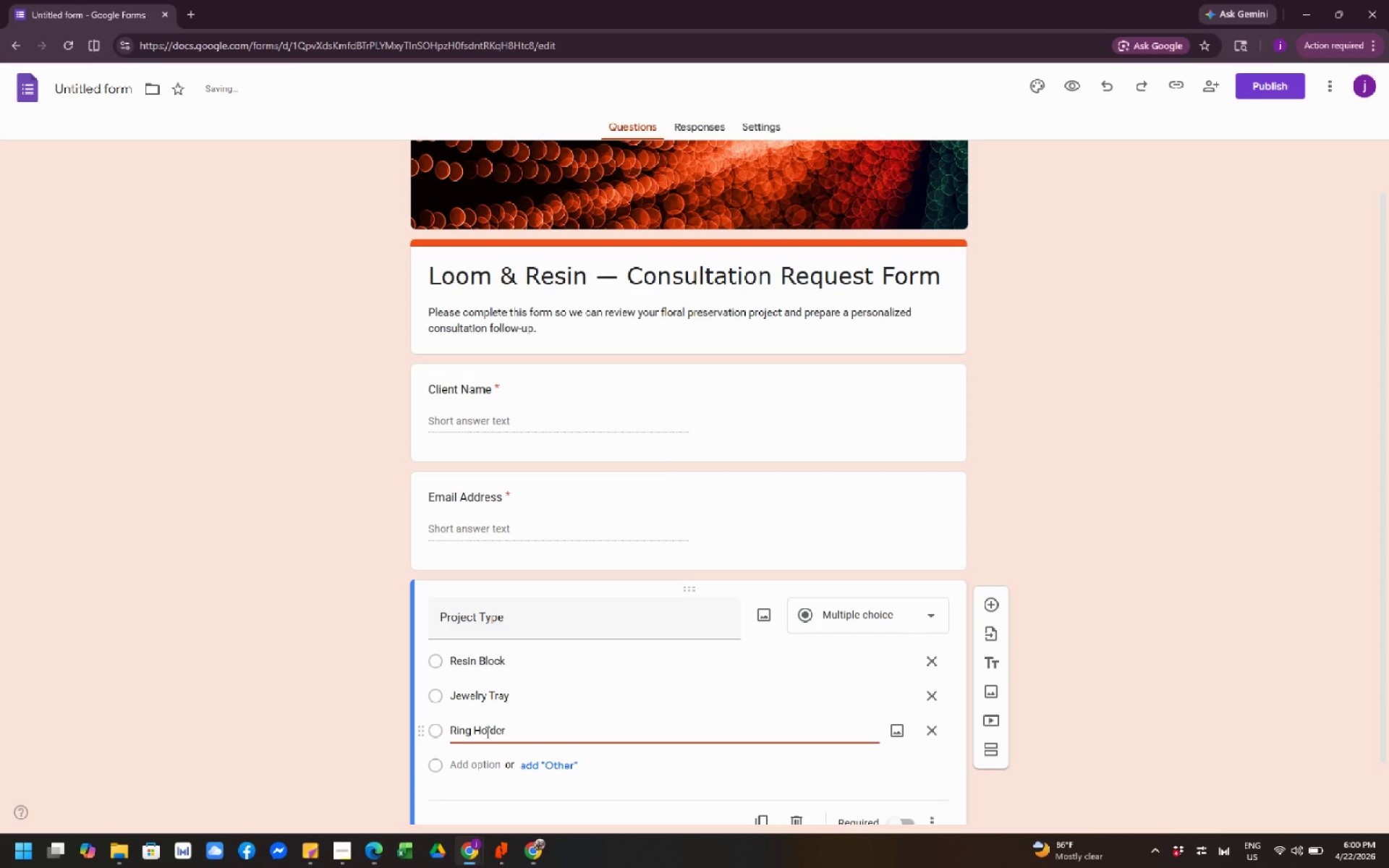 
left_click([496, 770])
 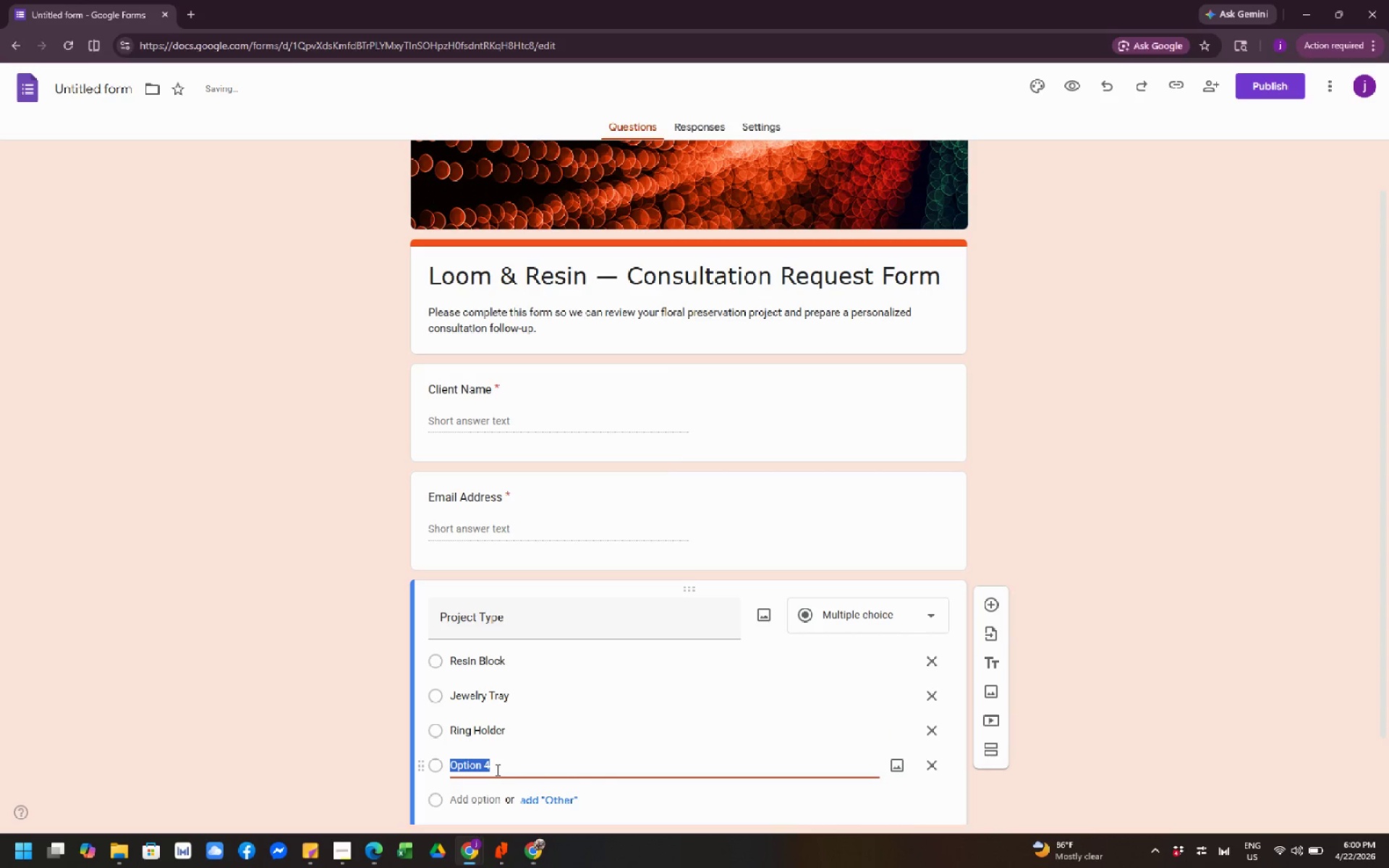 
type(Keepsake Piece)
 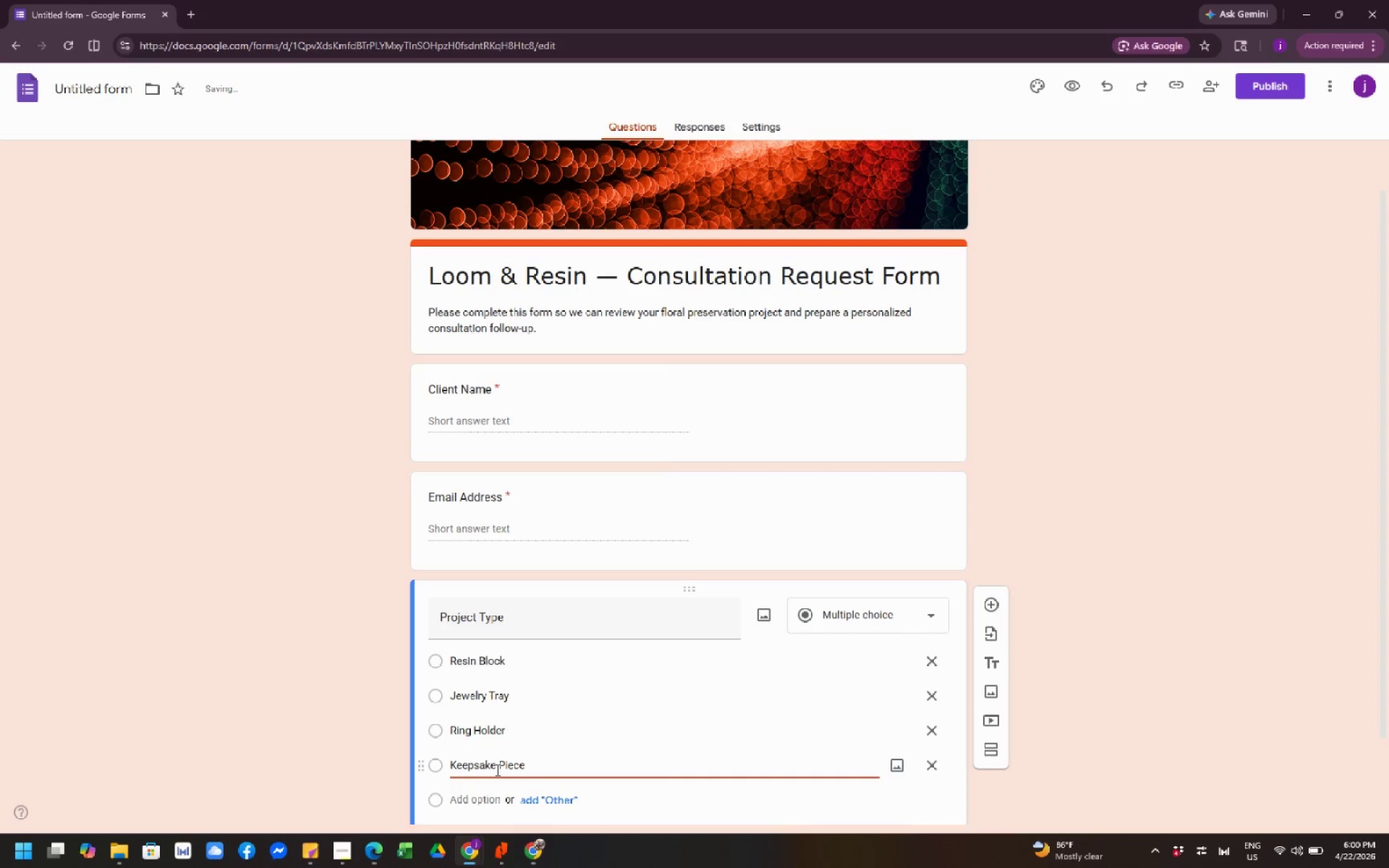 
wait(10.84)
 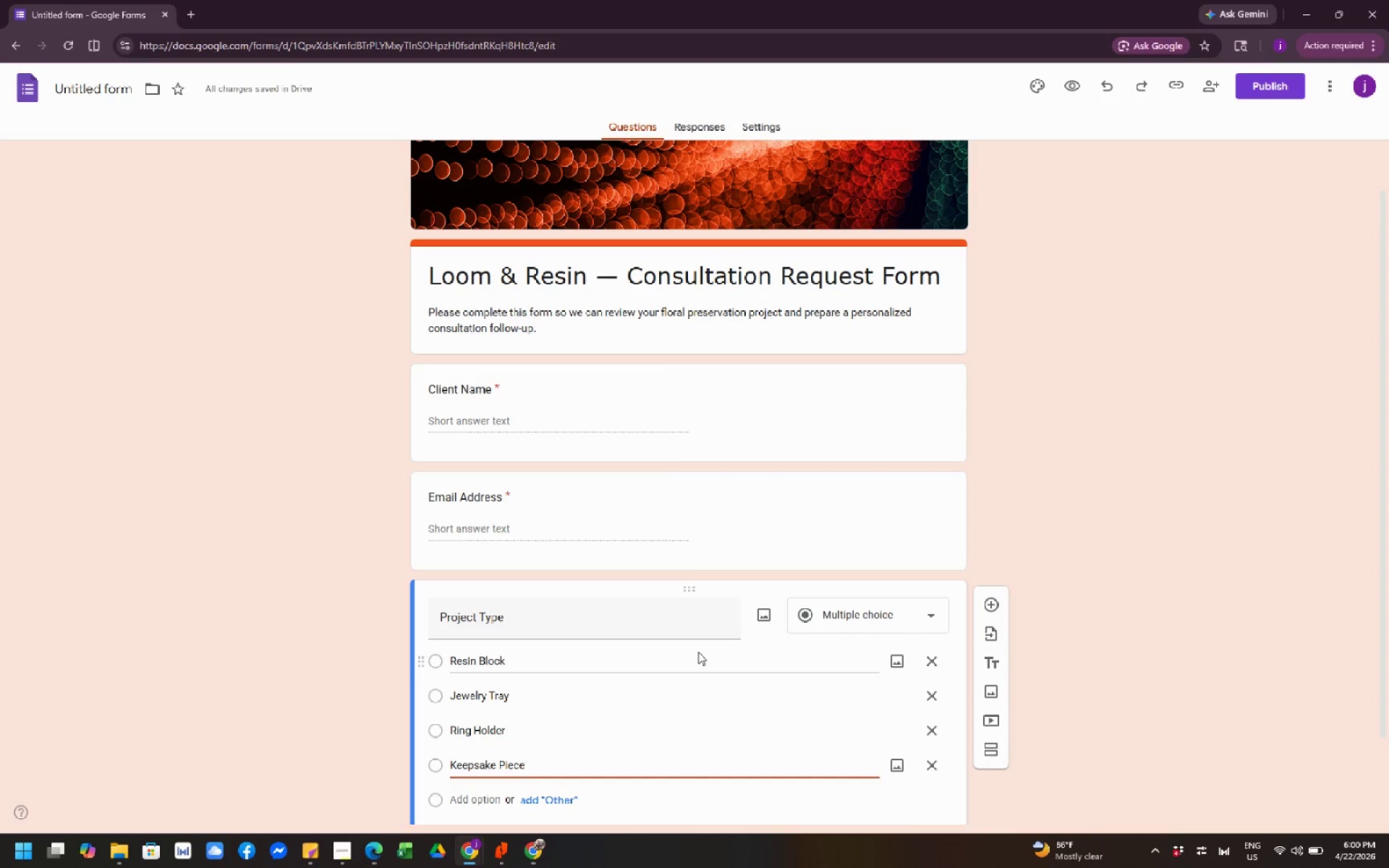 
scroll: coordinate [1069, 603], scroll_direction: down, amount: 3.0
 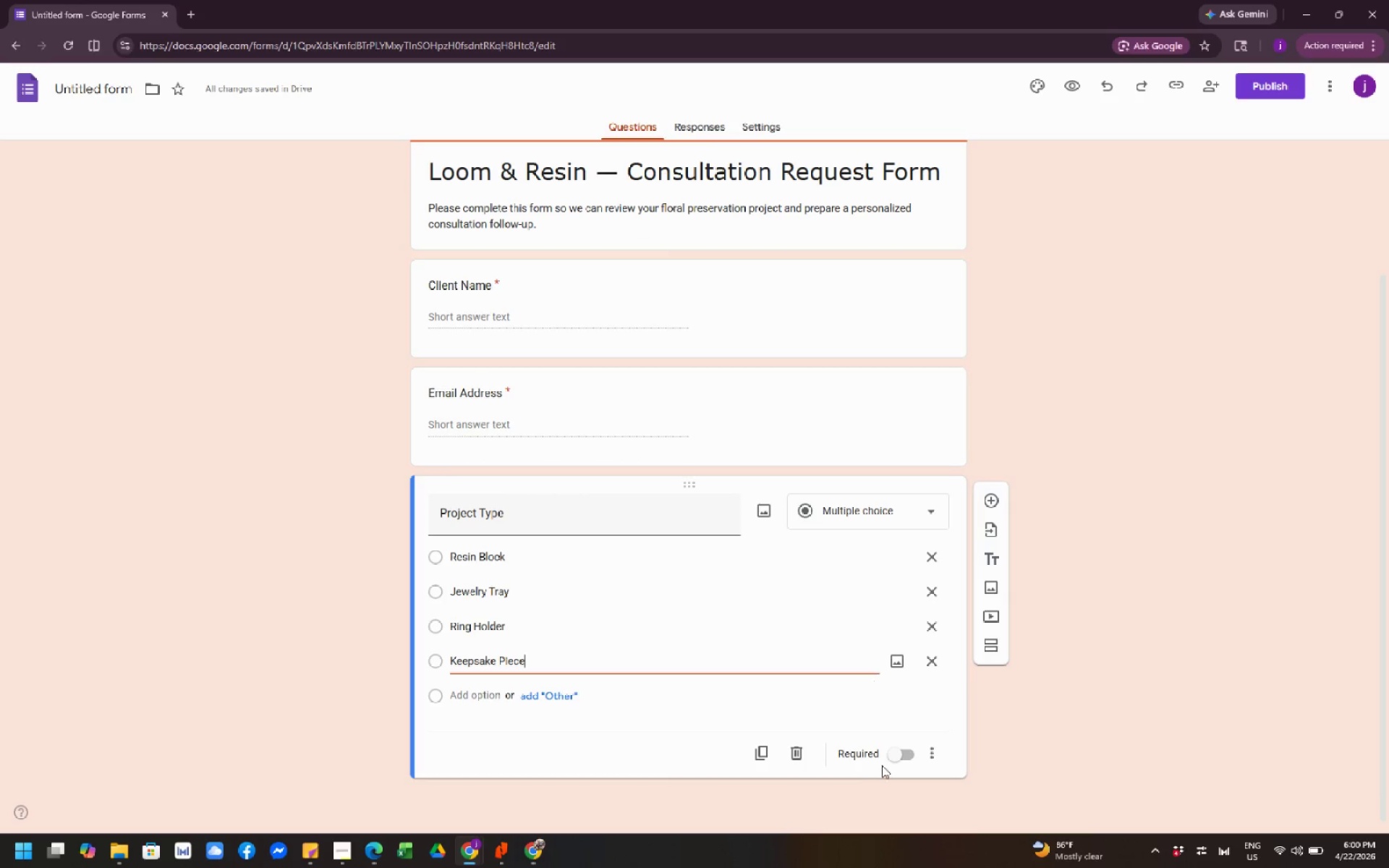 
left_click([902, 750])
 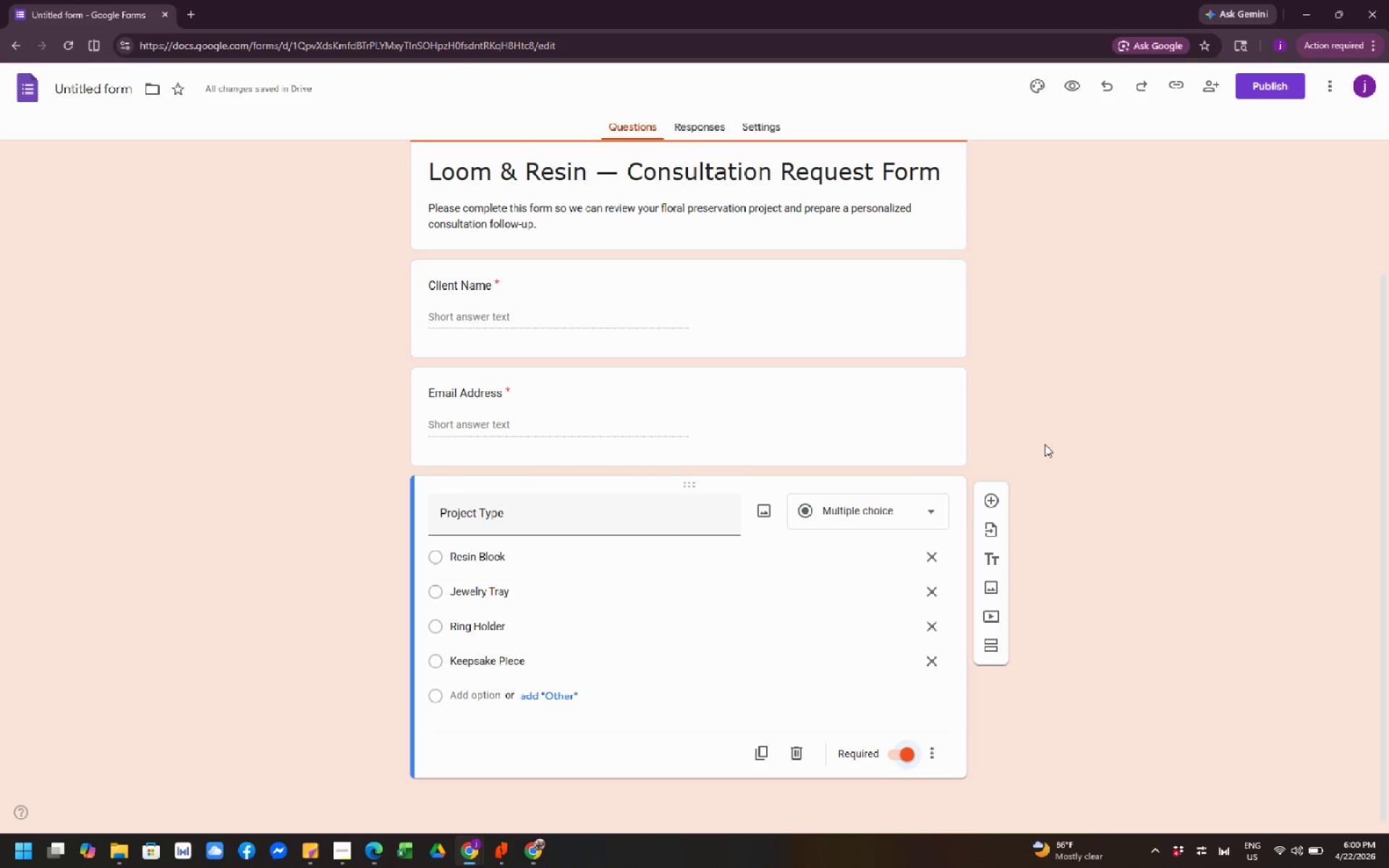 
wait(8.84)
 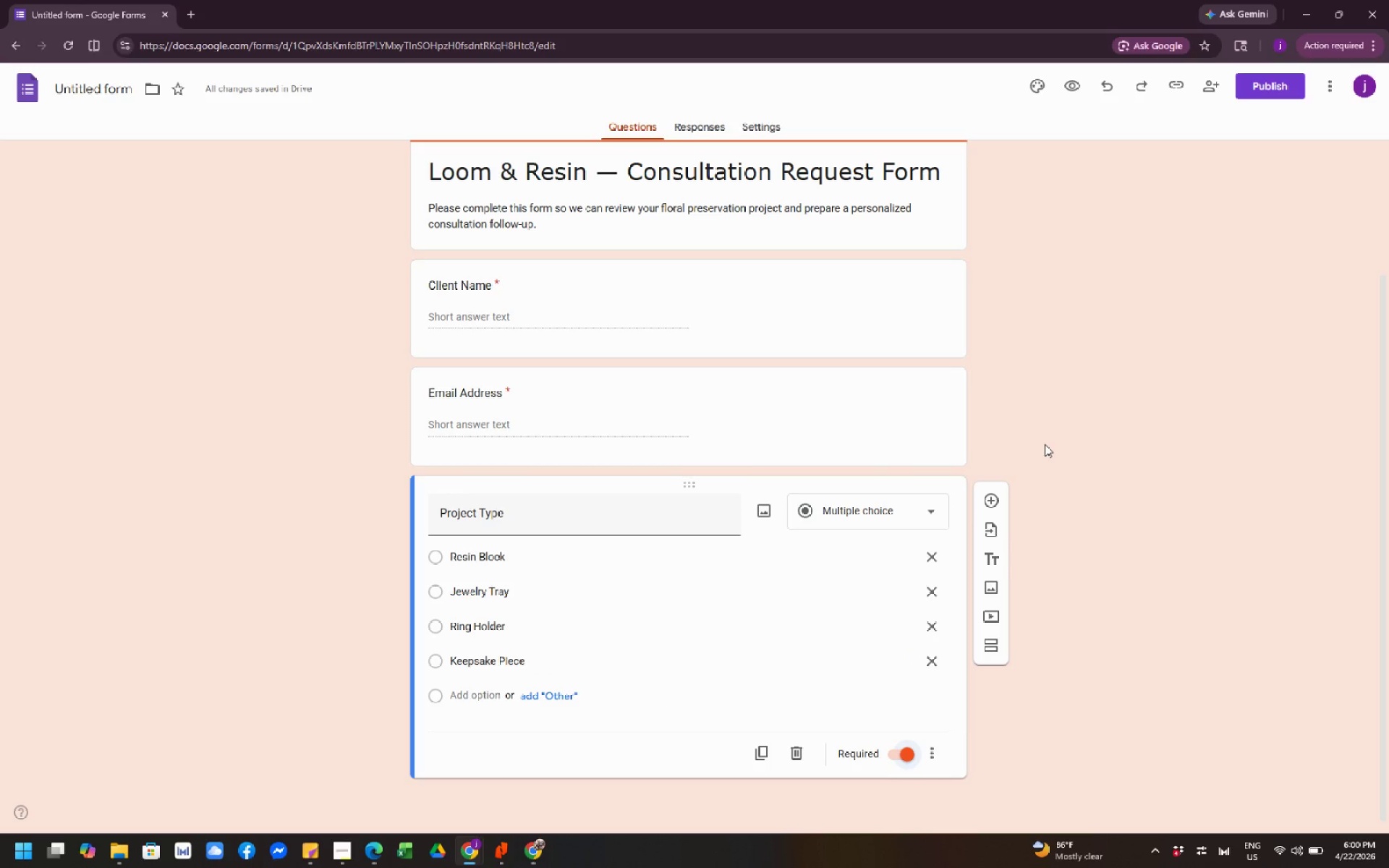 
scroll: coordinate [860, 443], scroll_direction: down, amount: 4.0
 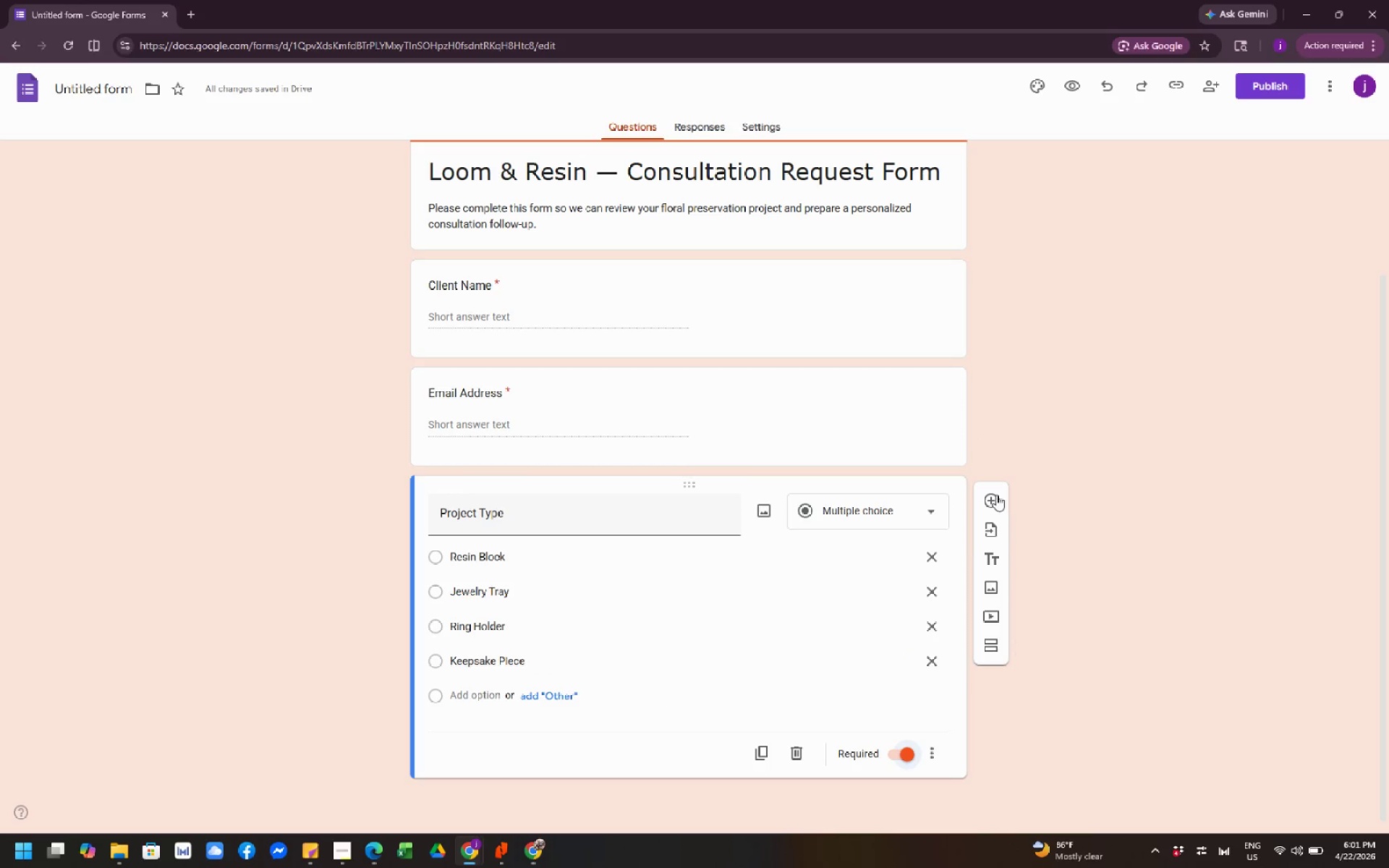 
left_click([996, 495])
 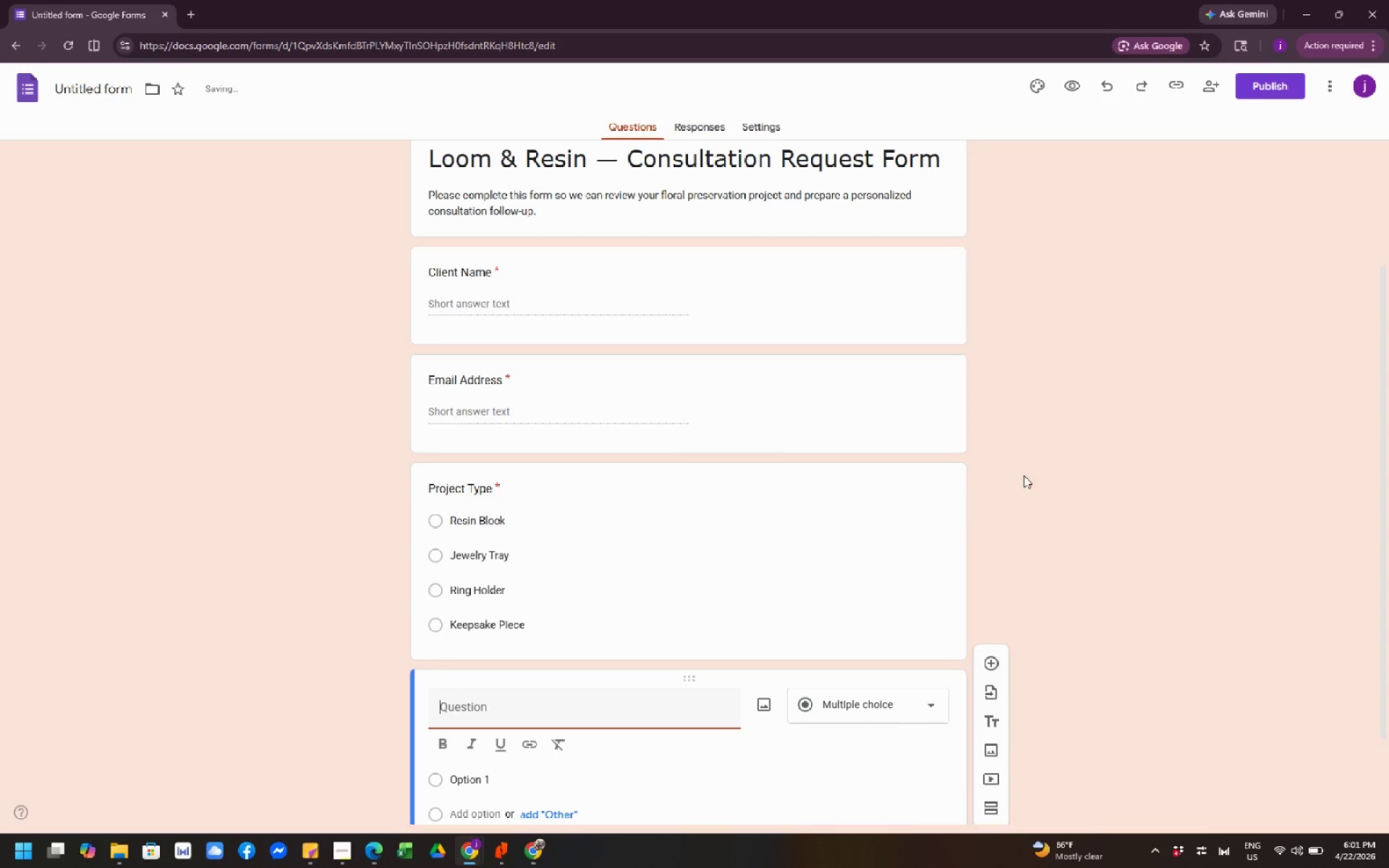 
scroll: coordinate [1024, 475], scroll_direction: down, amount: 3.0
 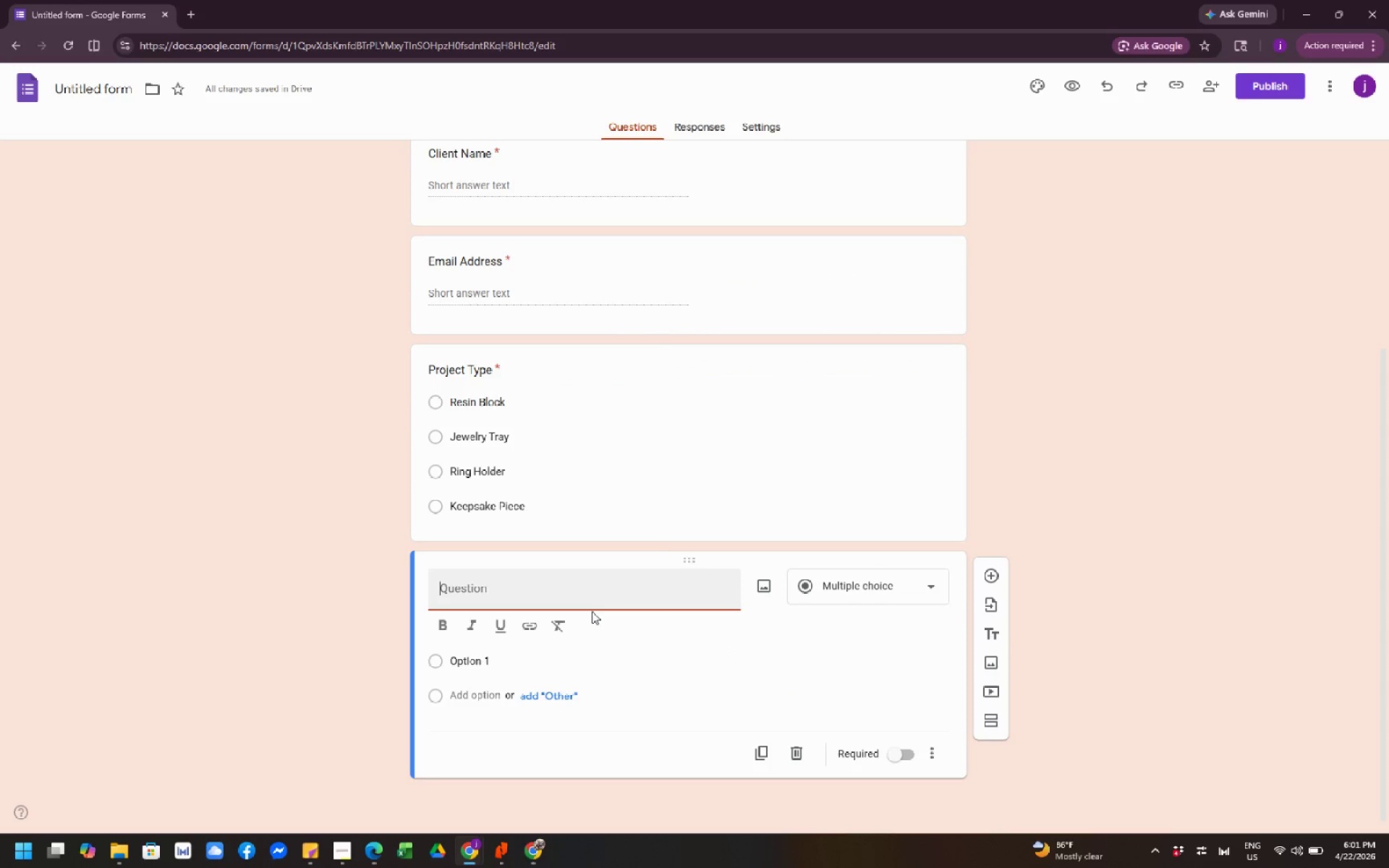 
wait(7.94)
 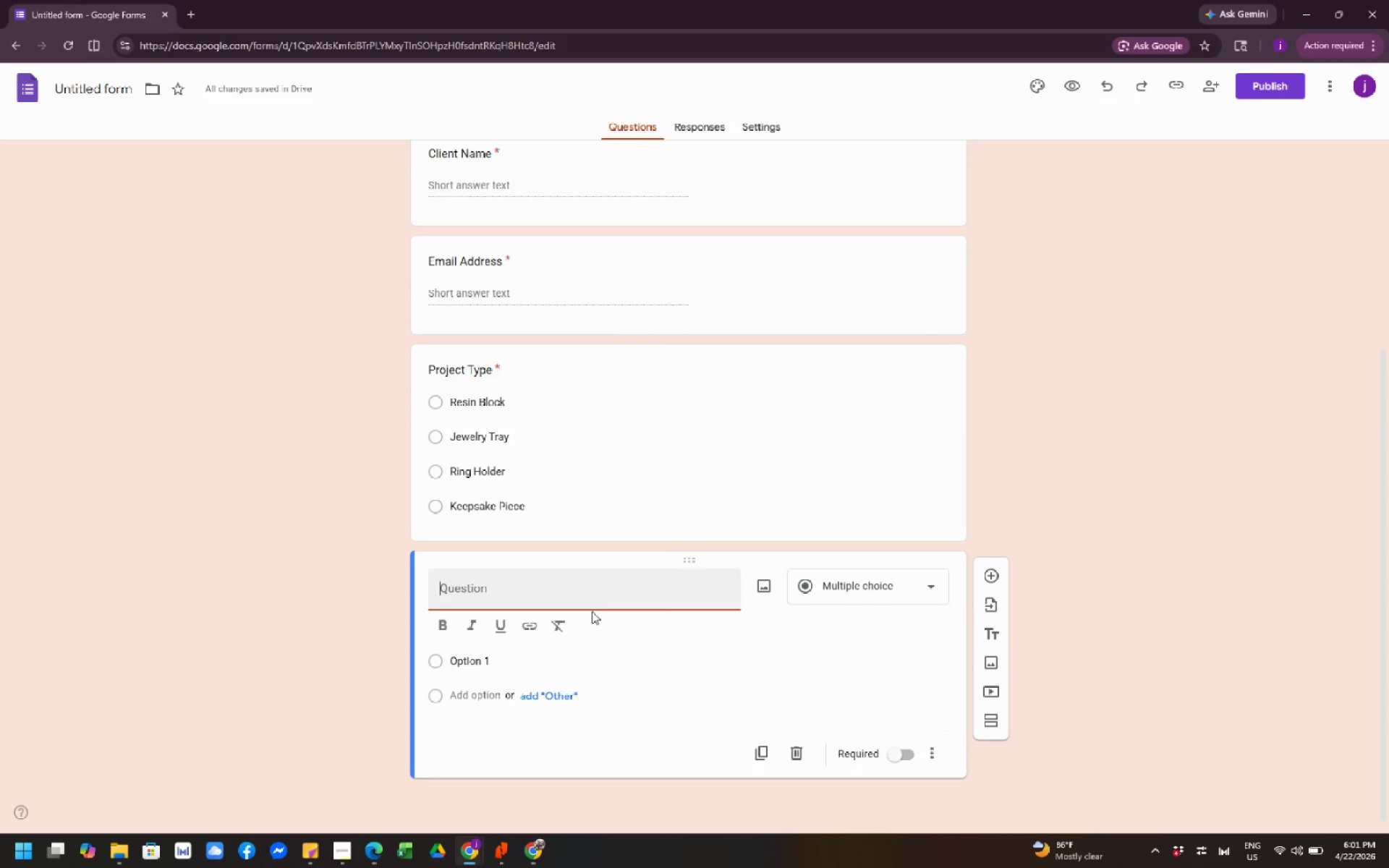 
type(Event/)
key(Backspace)
type( o)
key(Backspace)
type(/ Ocasion)
 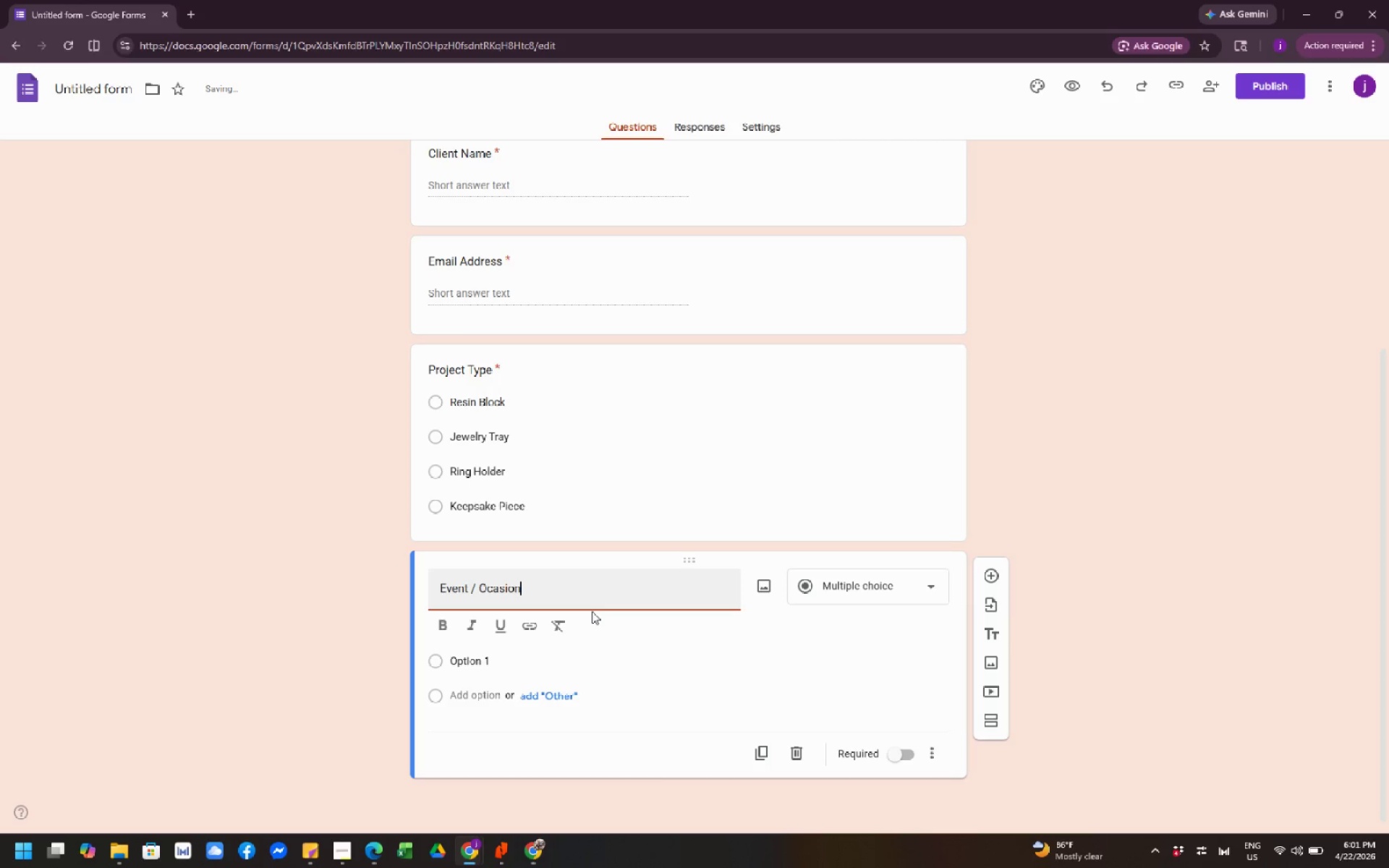 
key(Backspace)
key(Backspace)
key(Backspace)
key(Backspace)
key(Backspace)
type(casiom)
key(Backspace)
type(n Date)
 